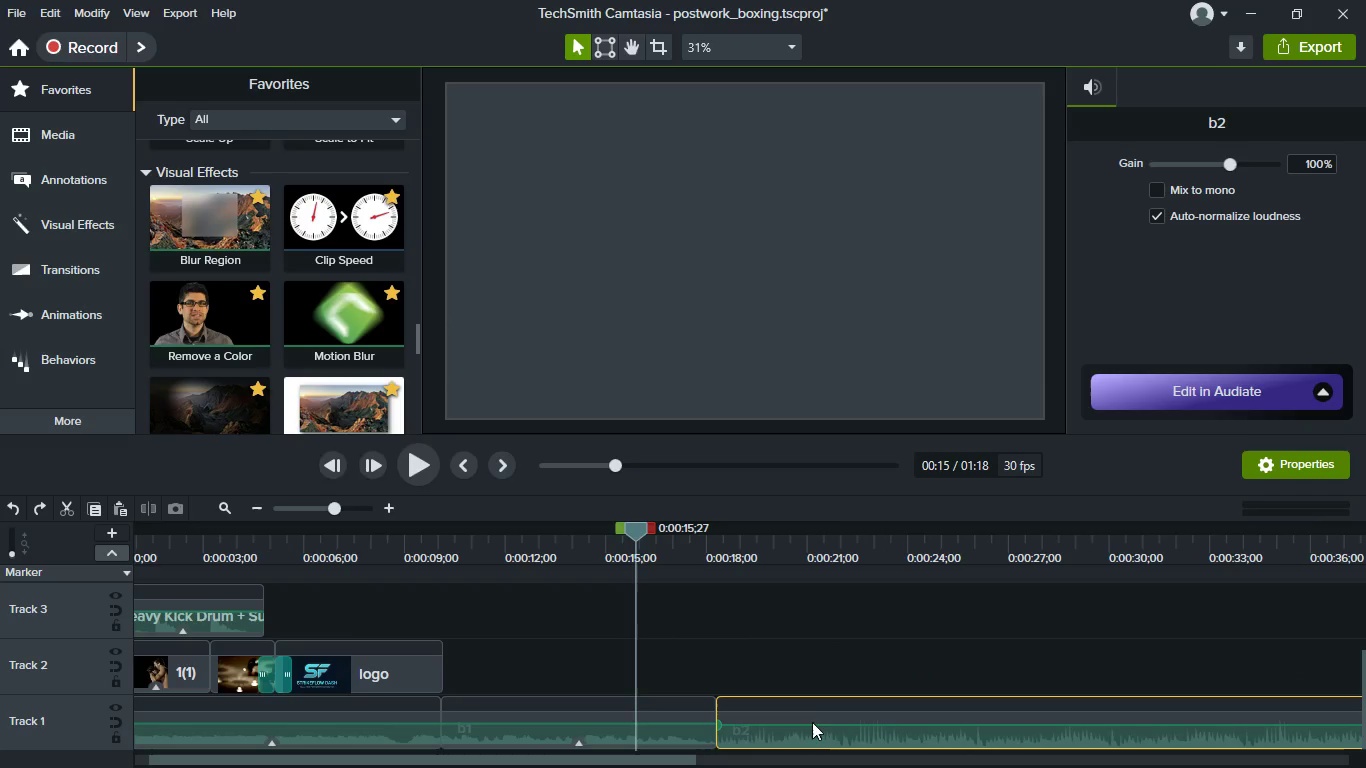 
hold_key(key=ShiftLeft, duration=1.5)
left_click_drag(start_coordinate=[806, 734], to_coordinate=[1287, 748])
 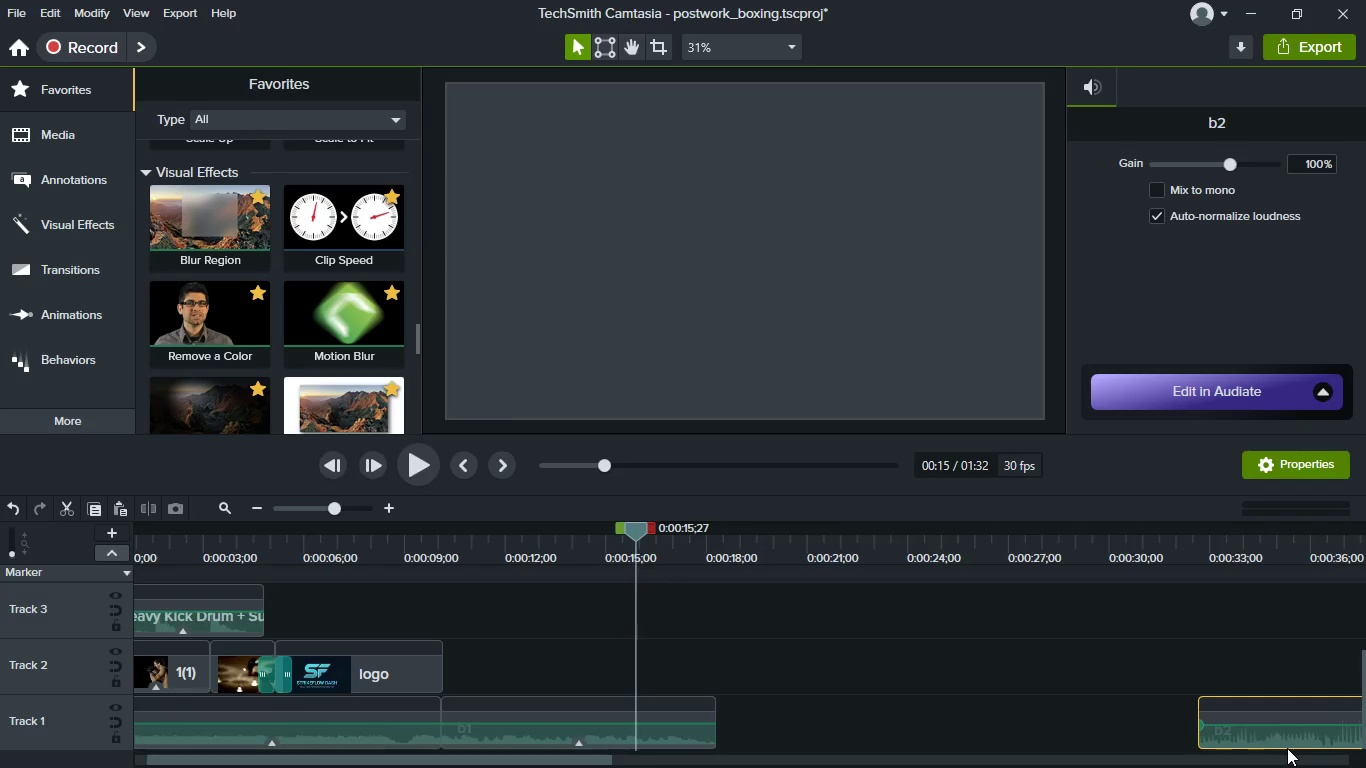 
key(Shift+ShiftLeft)
 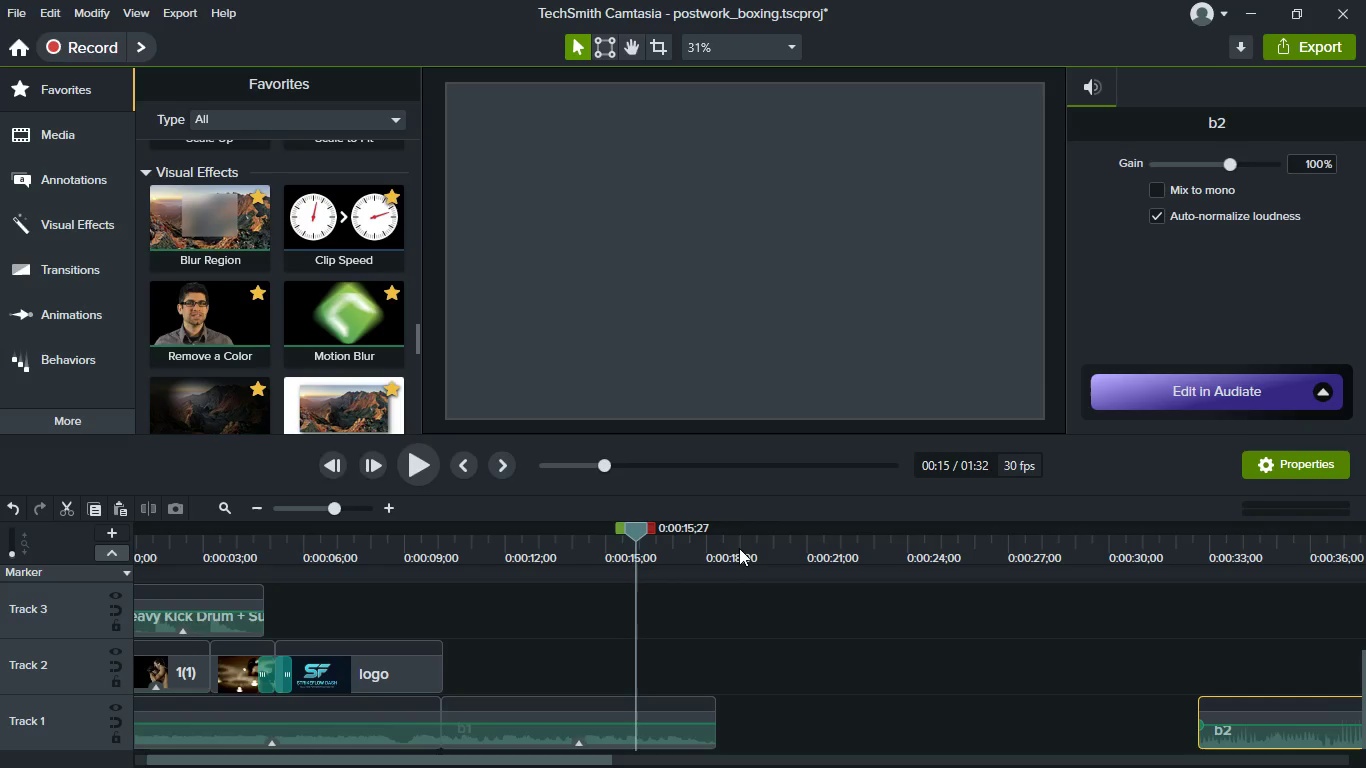 
left_click([739, 547])
 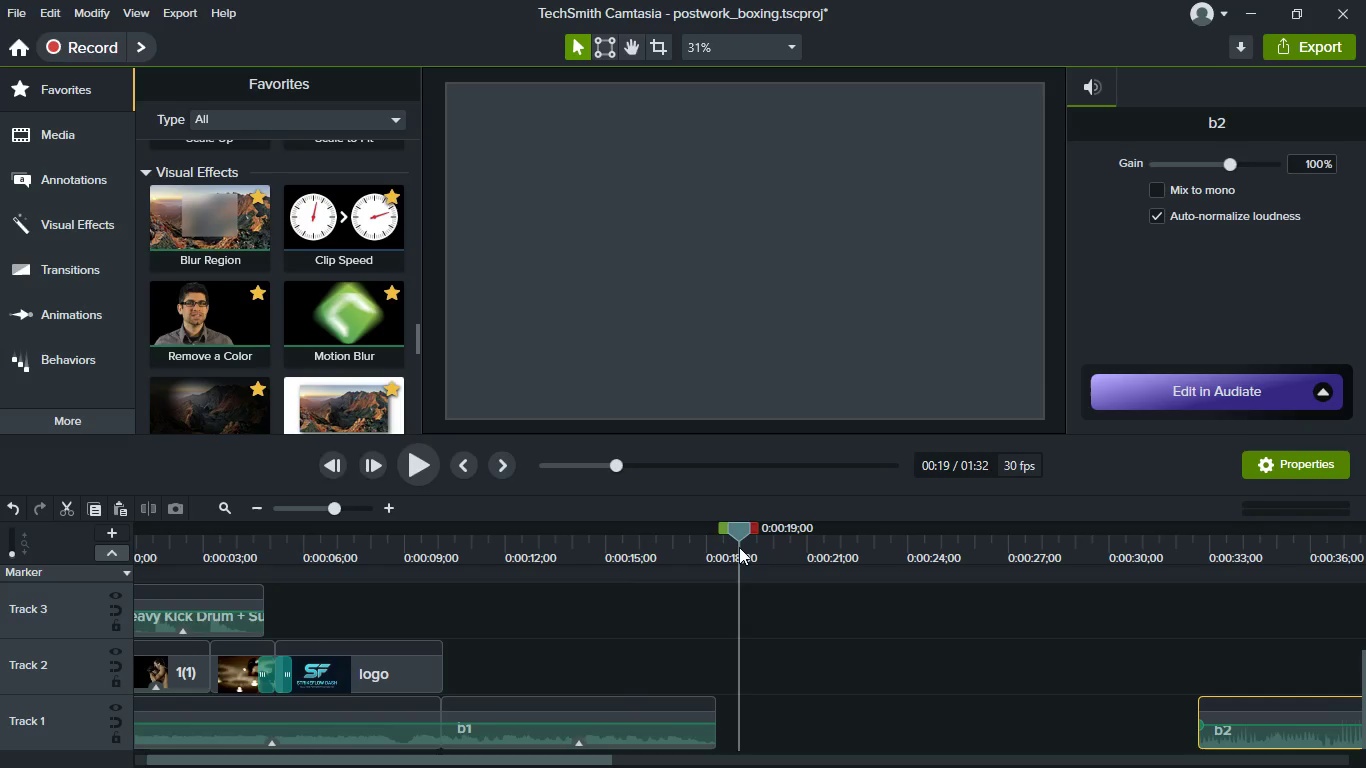 
key(Control+V)
 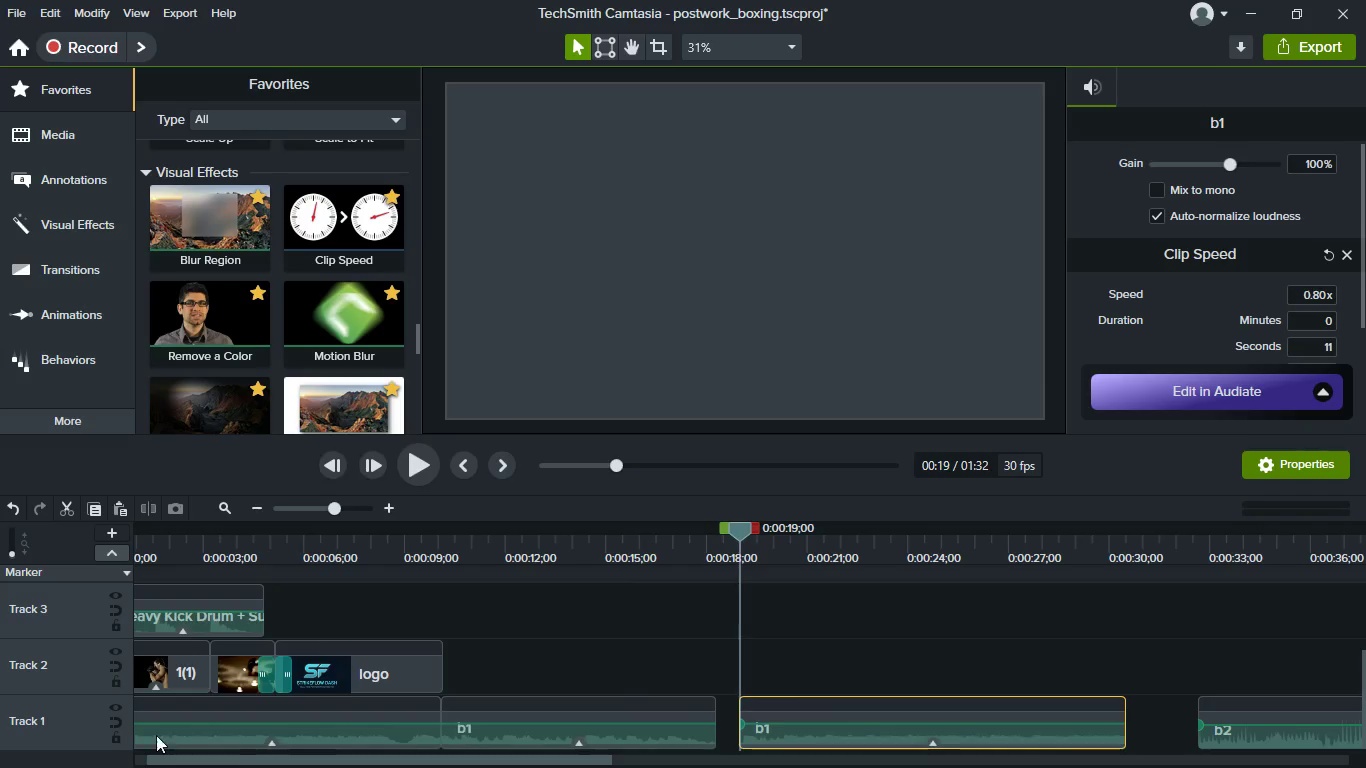 
left_click([105, 721])
 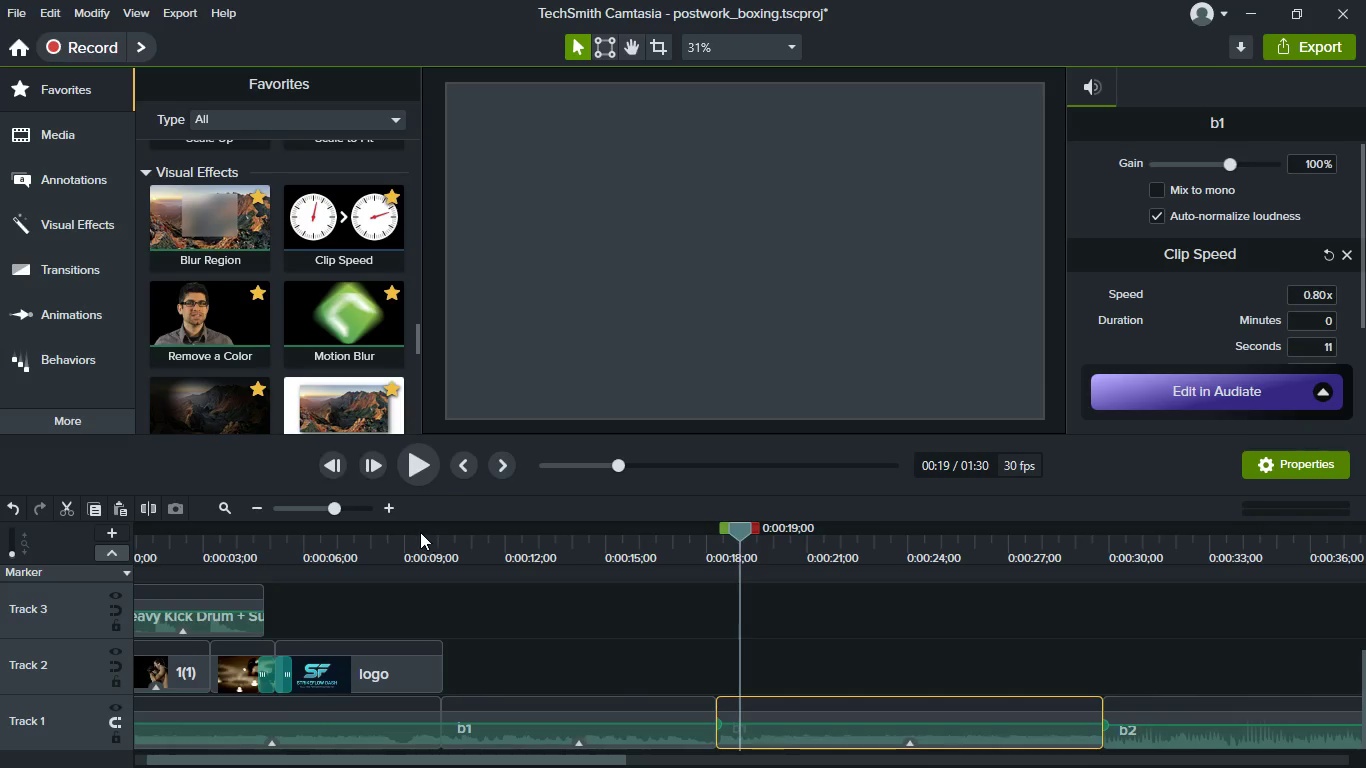 
left_click([397, 543])
 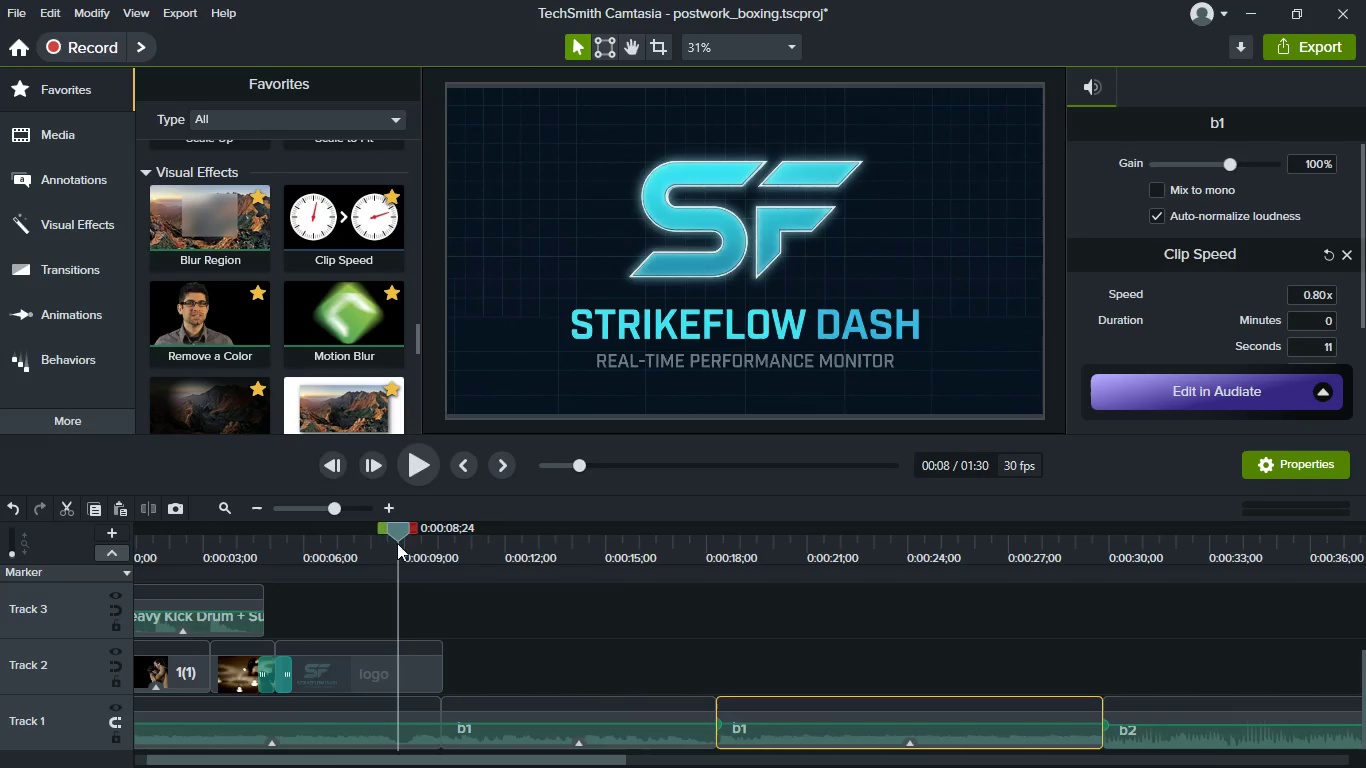 
key(Space)
 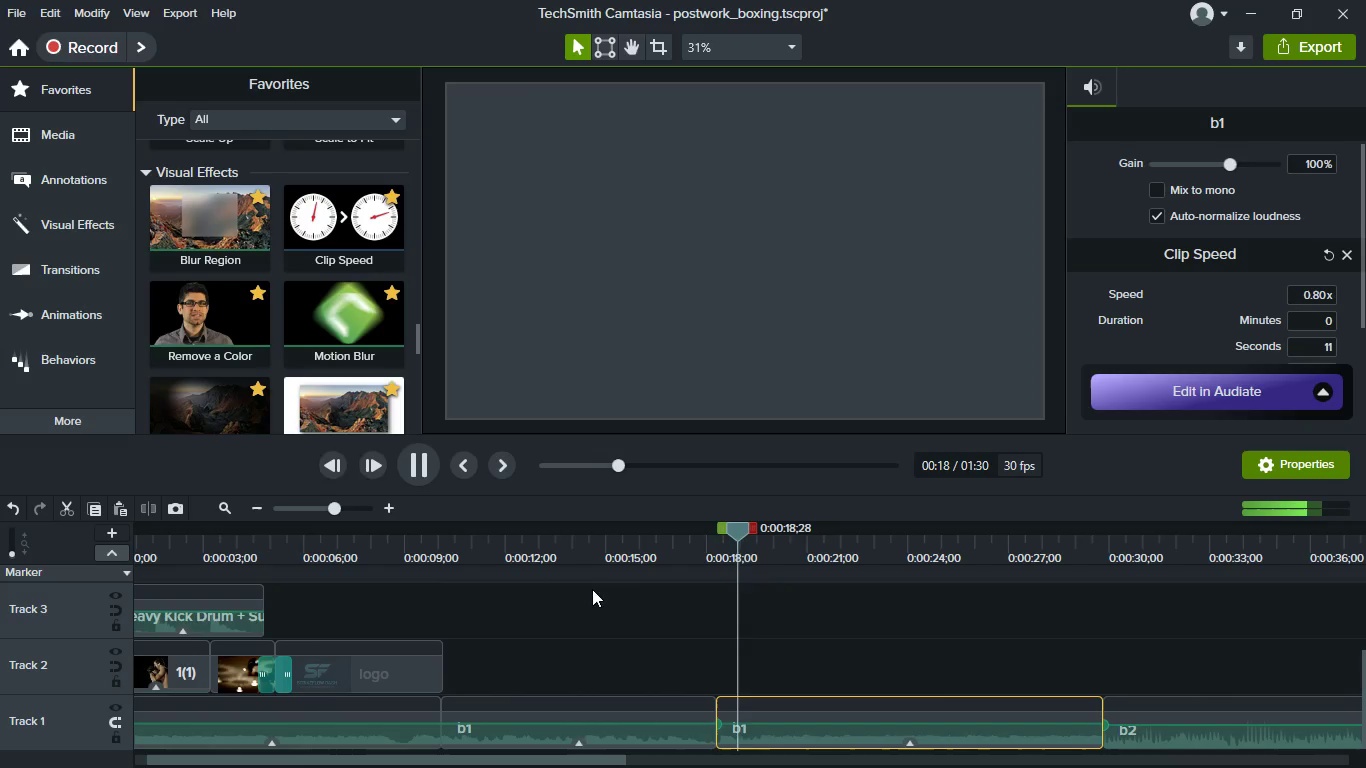 
wait(15.7)
 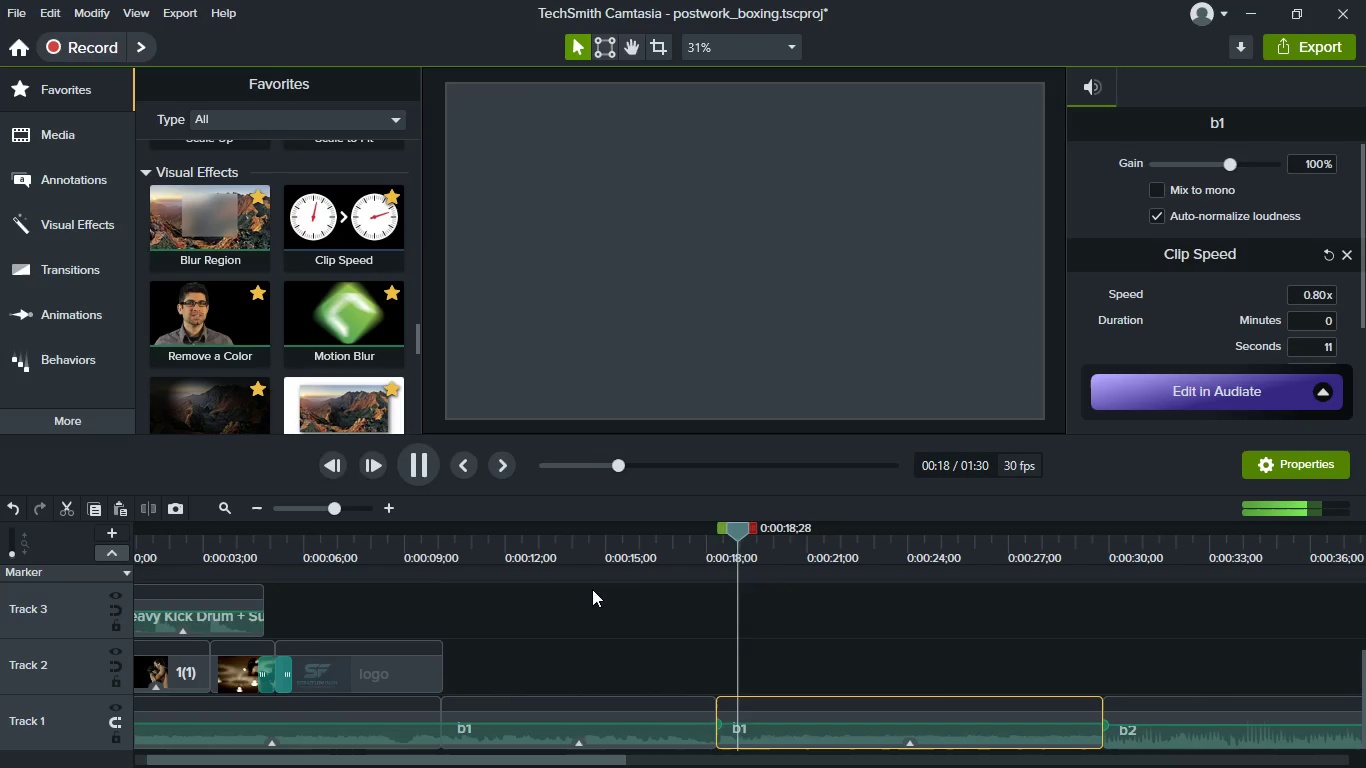 
key(Space)
 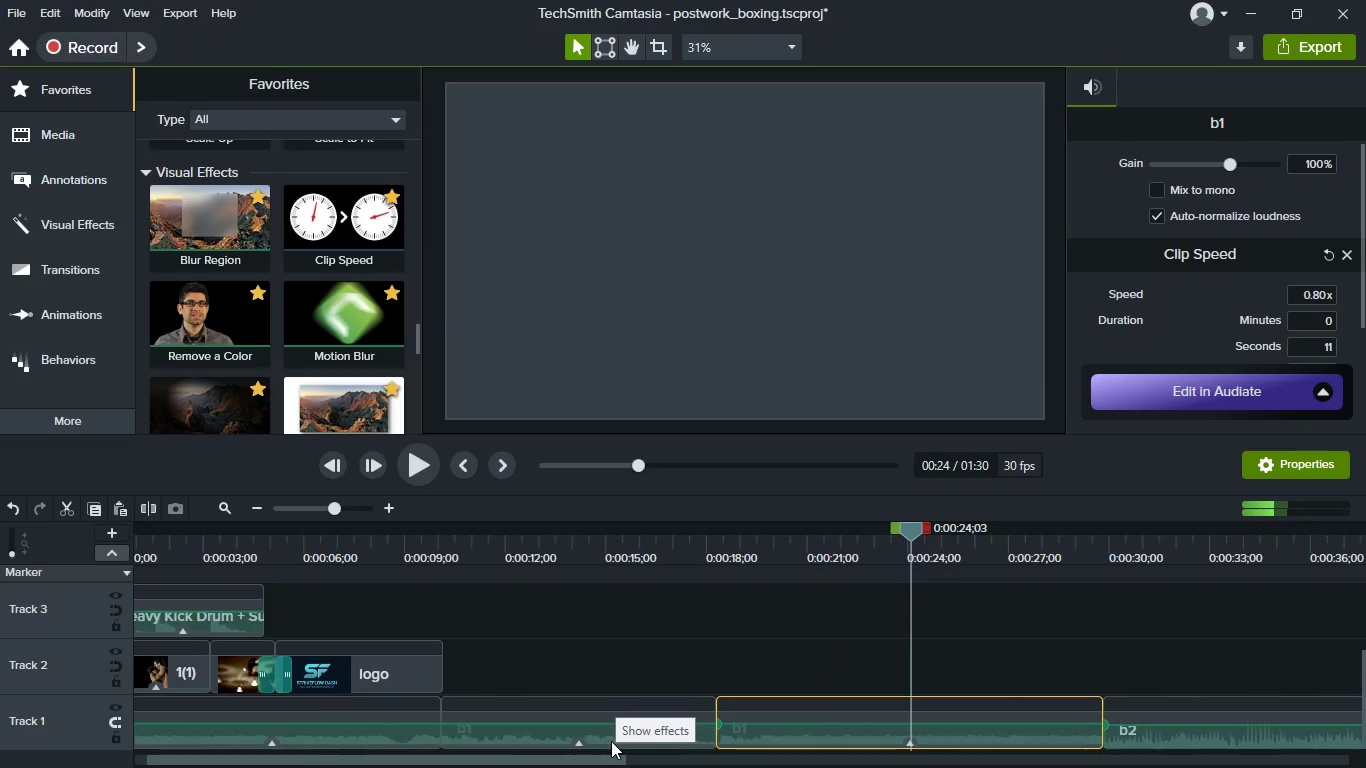 
left_click([509, 741])
 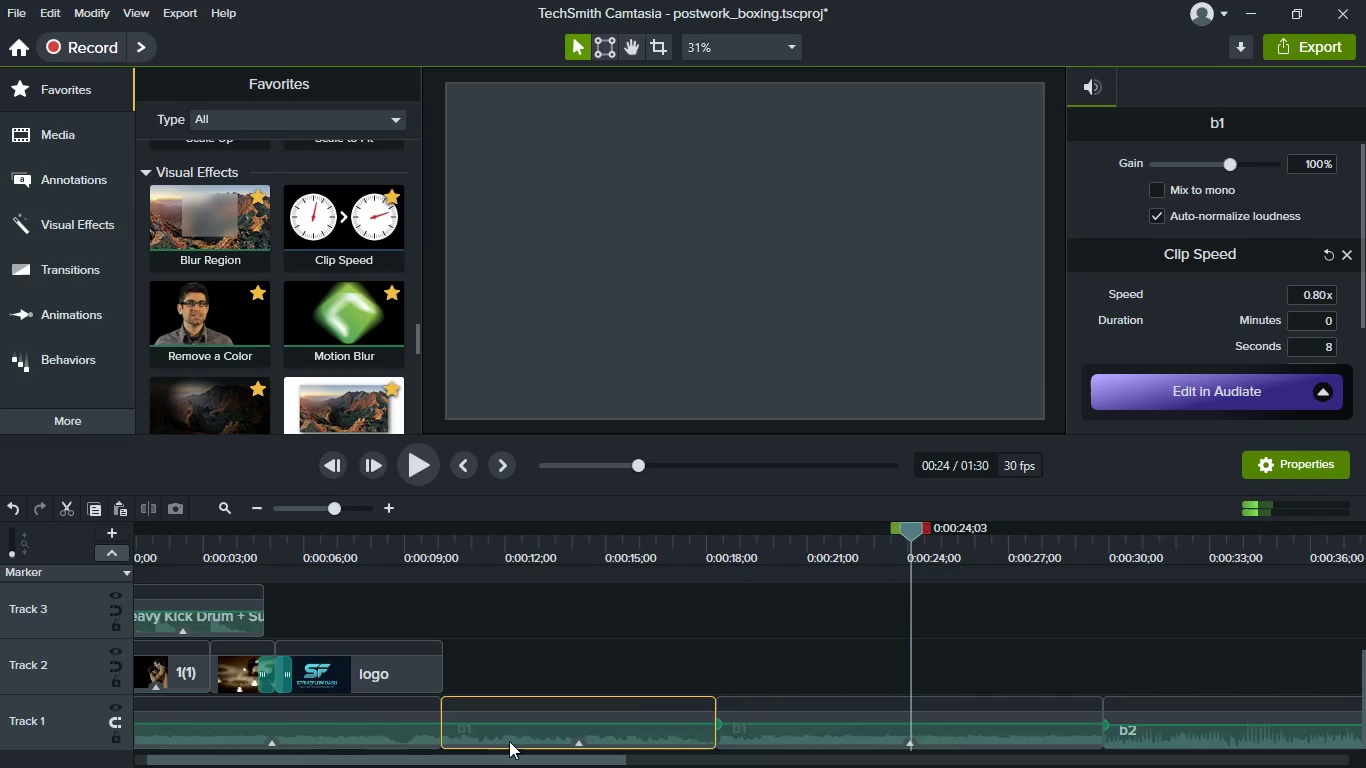 
left_click_drag(start_coordinate=[509, 741], to_coordinate=[510, 608])
 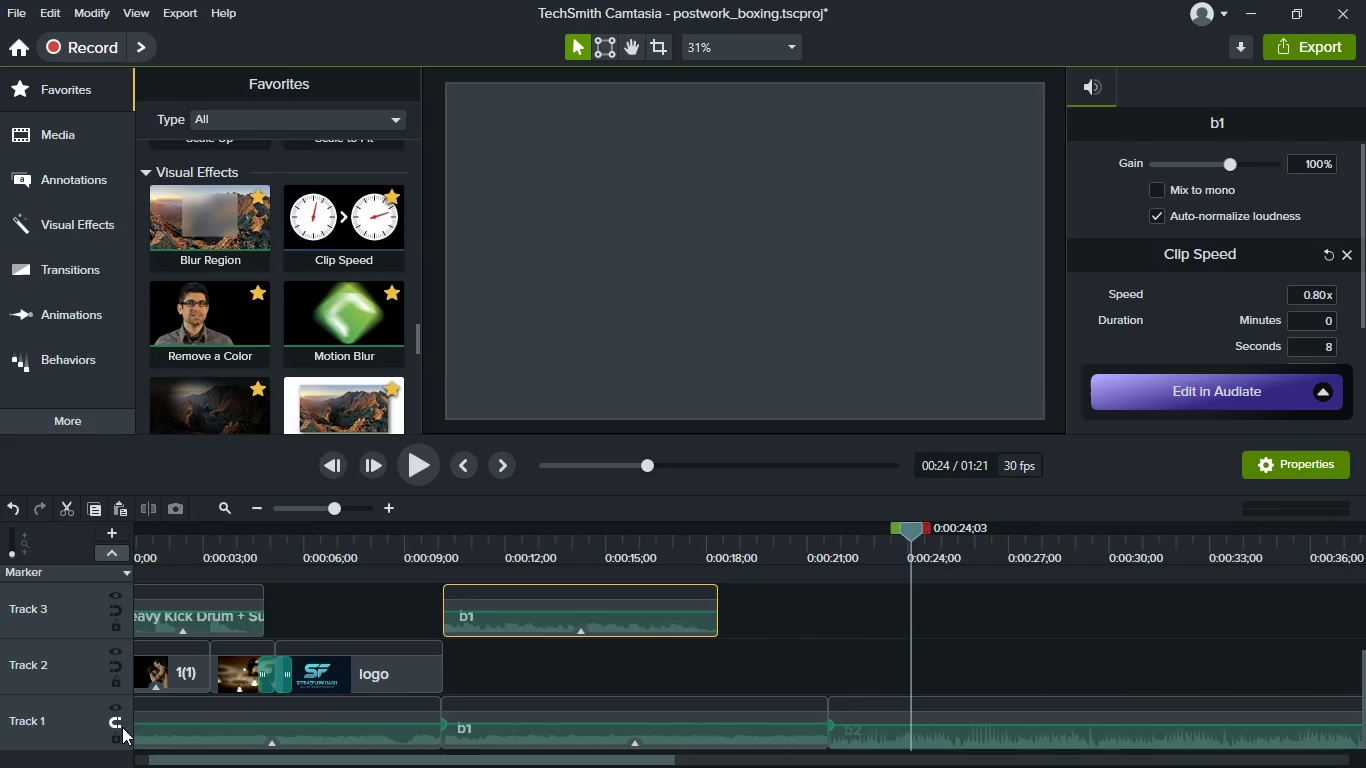 
left_click([119, 726])
 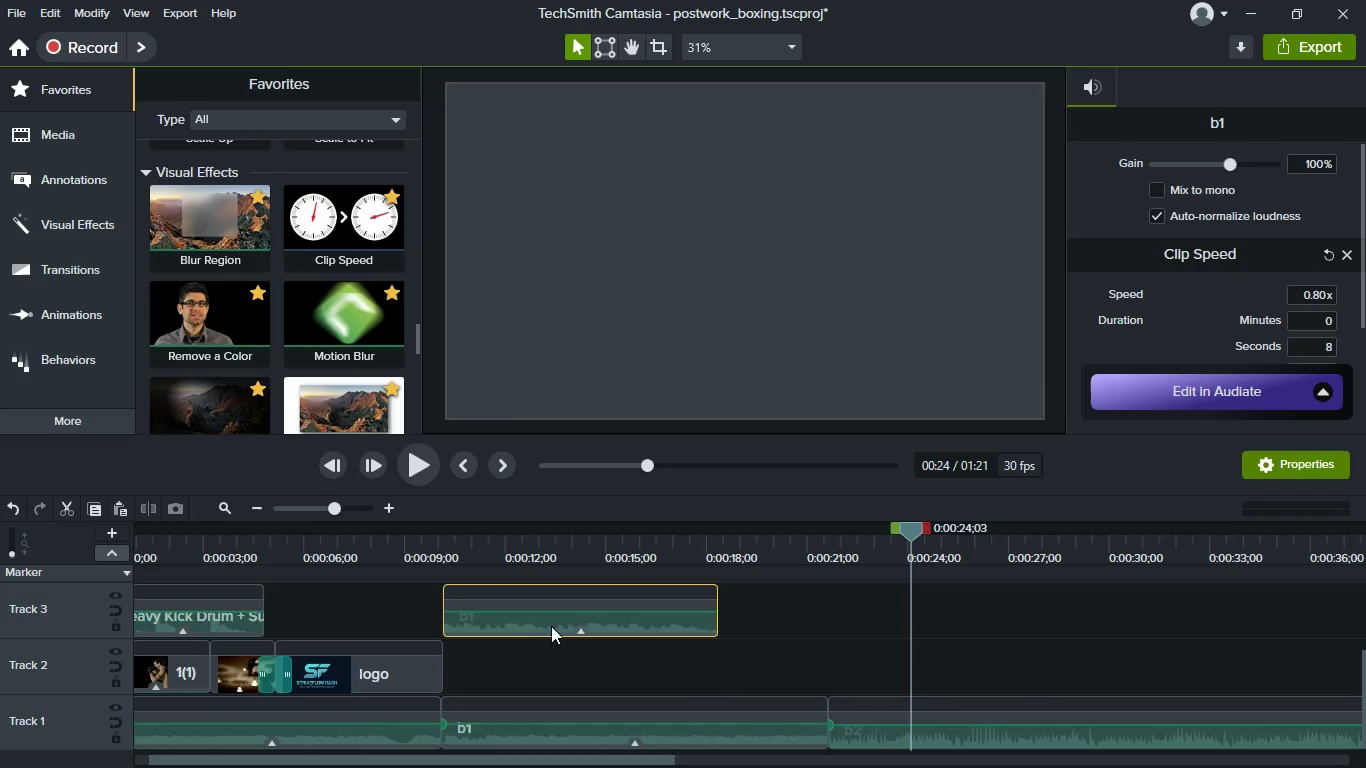 
left_click_drag(start_coordinate=[537, 626], to_coordinate=[796, 631])
 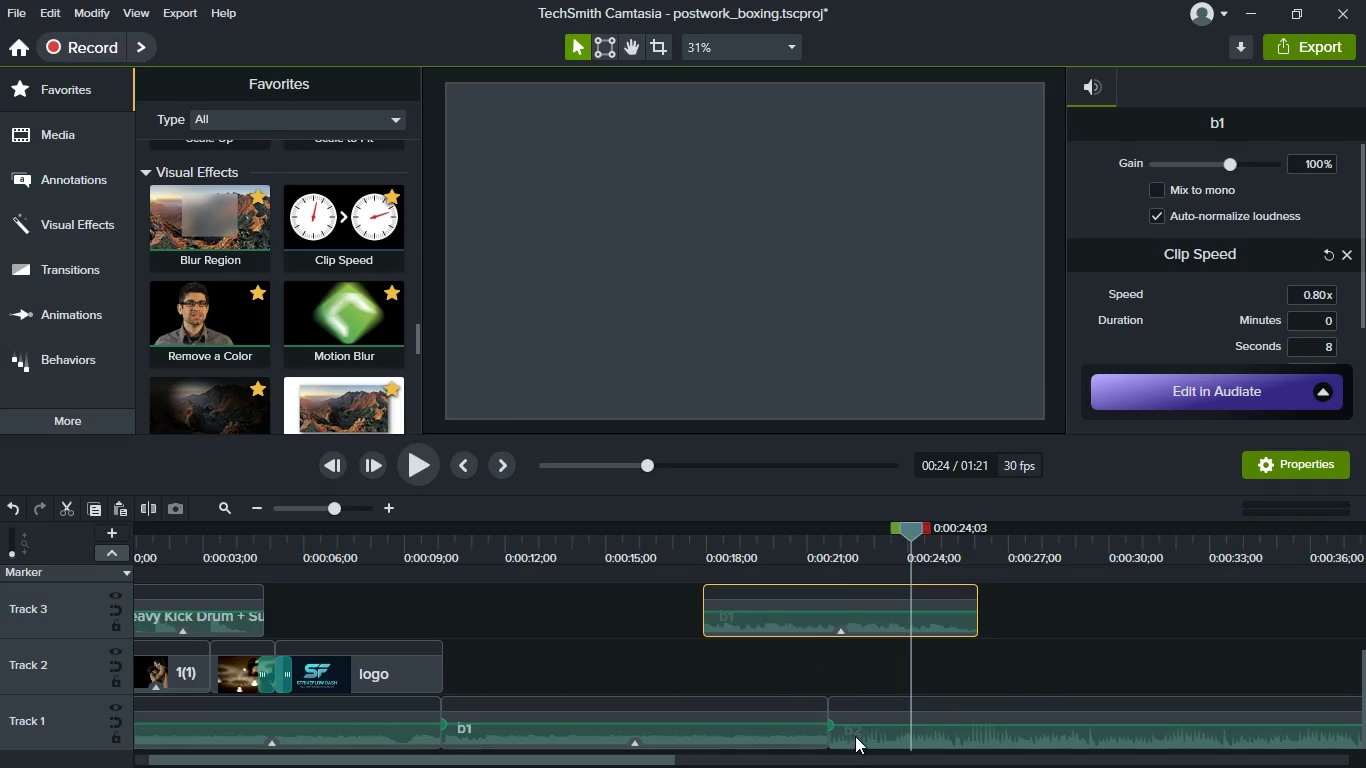 
left_click([855, 736])
 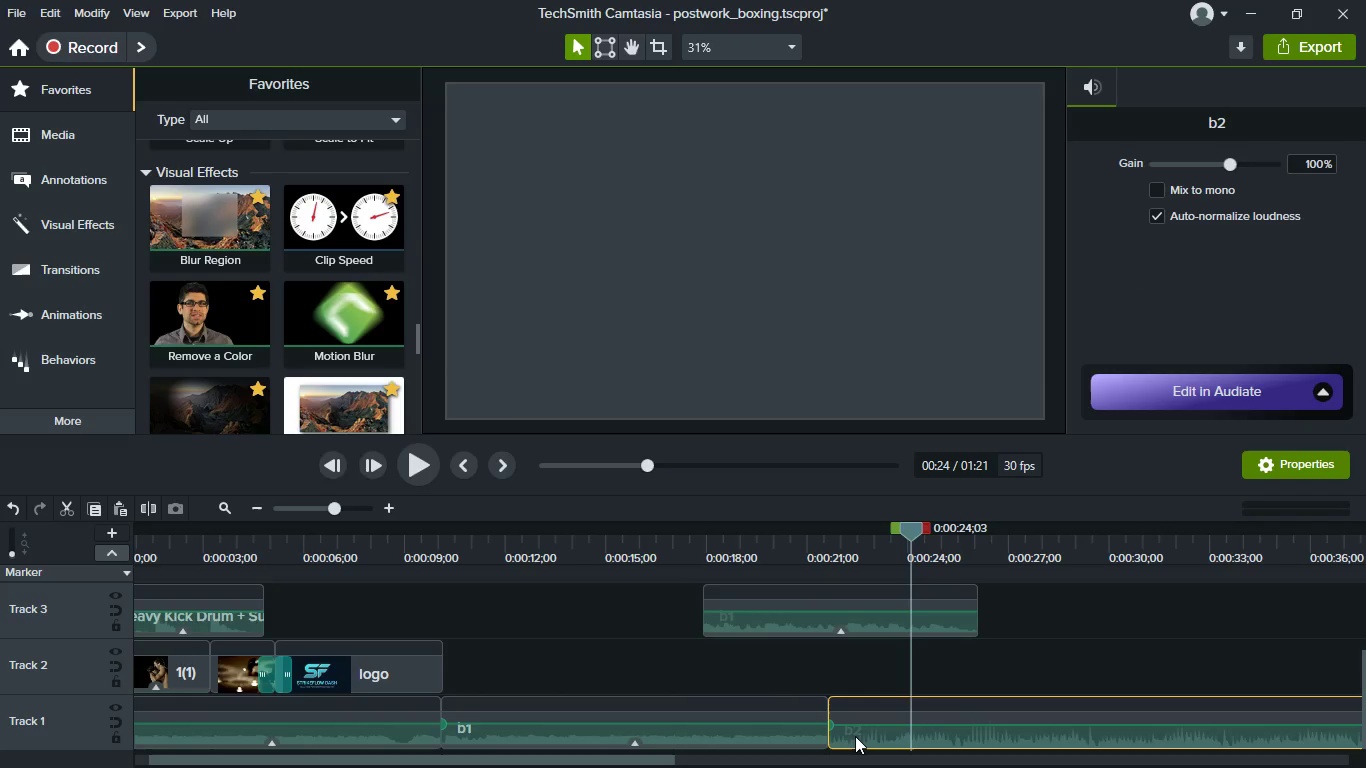 
hold_key(key=ShiftLeft, duration=0.98)
left_click_drag(start_coordinate=[855, 736], to_coordinate=[1141, 726])
 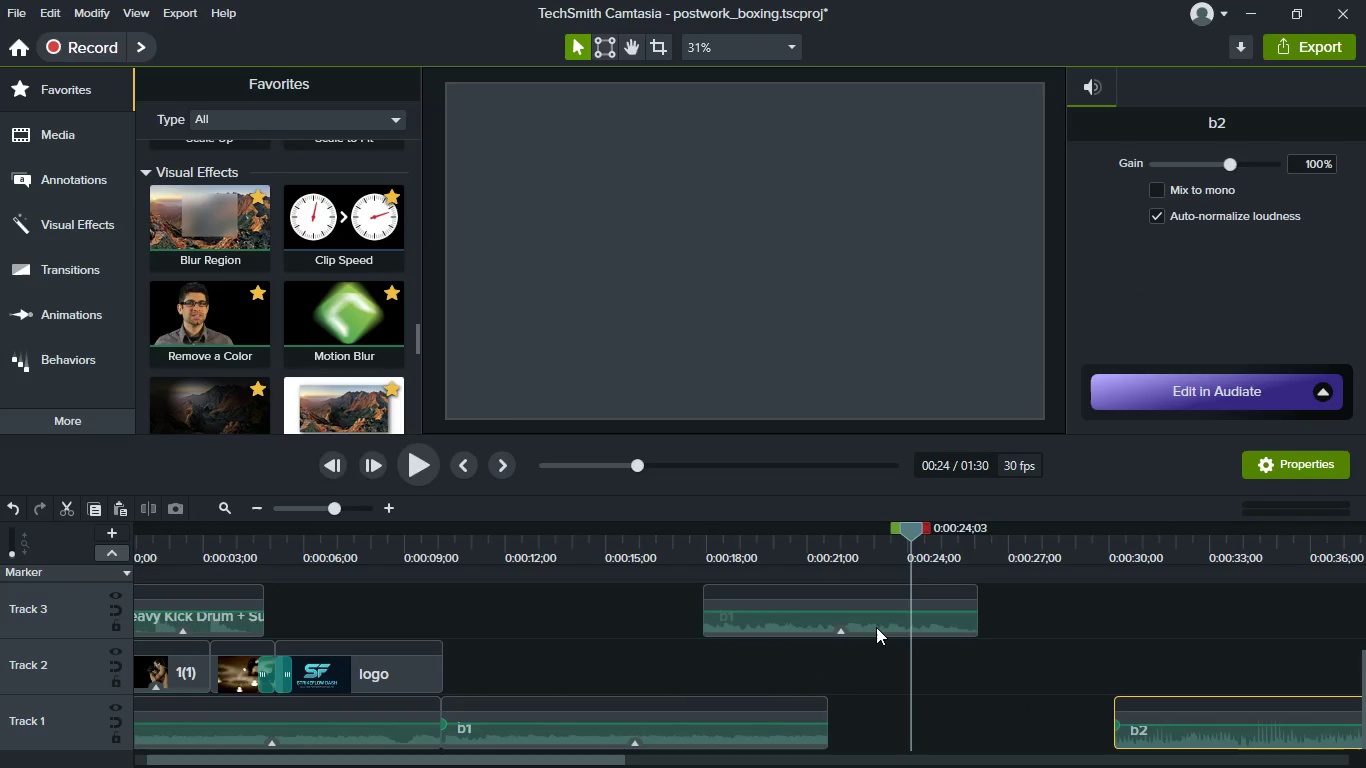 
left_click_drag(start_coordinate=[876, 627], to_coordinate=[1001, 738])
 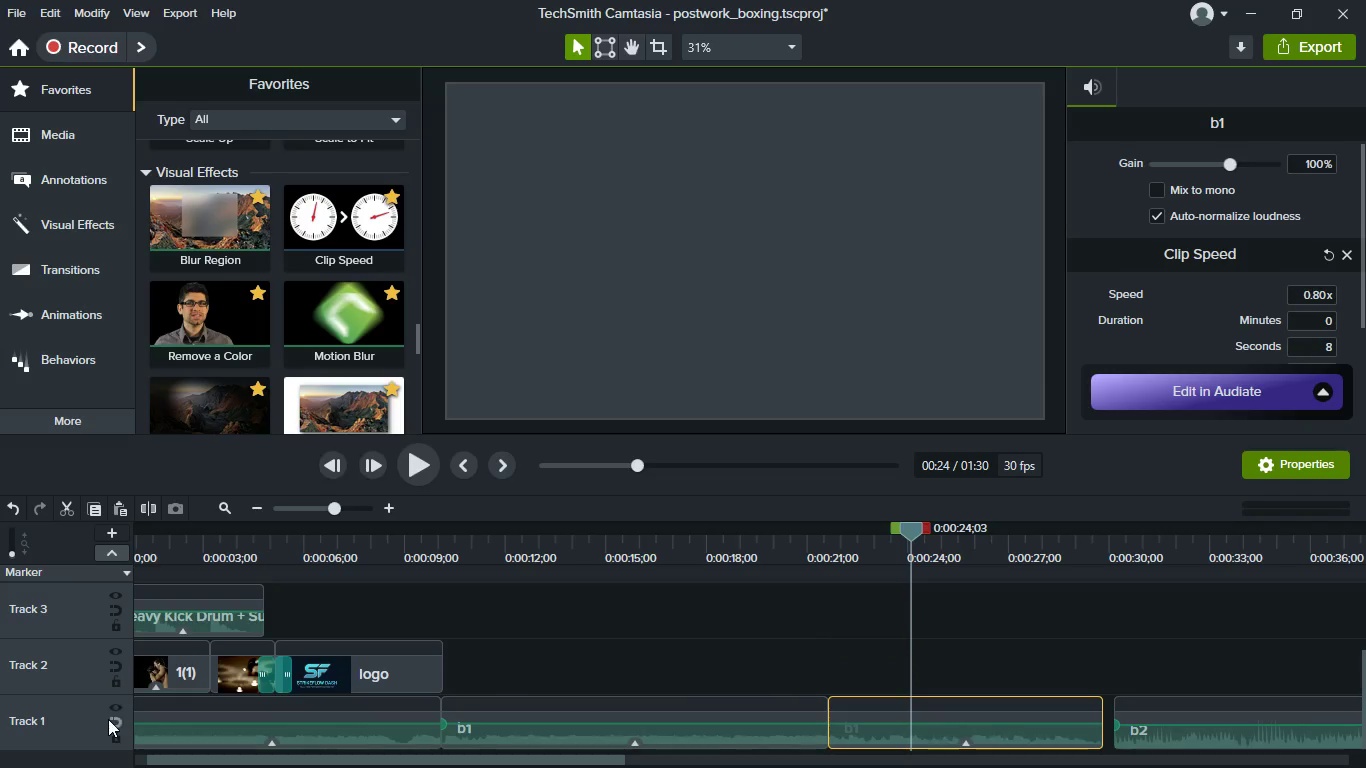 
left_click([108, 719])
 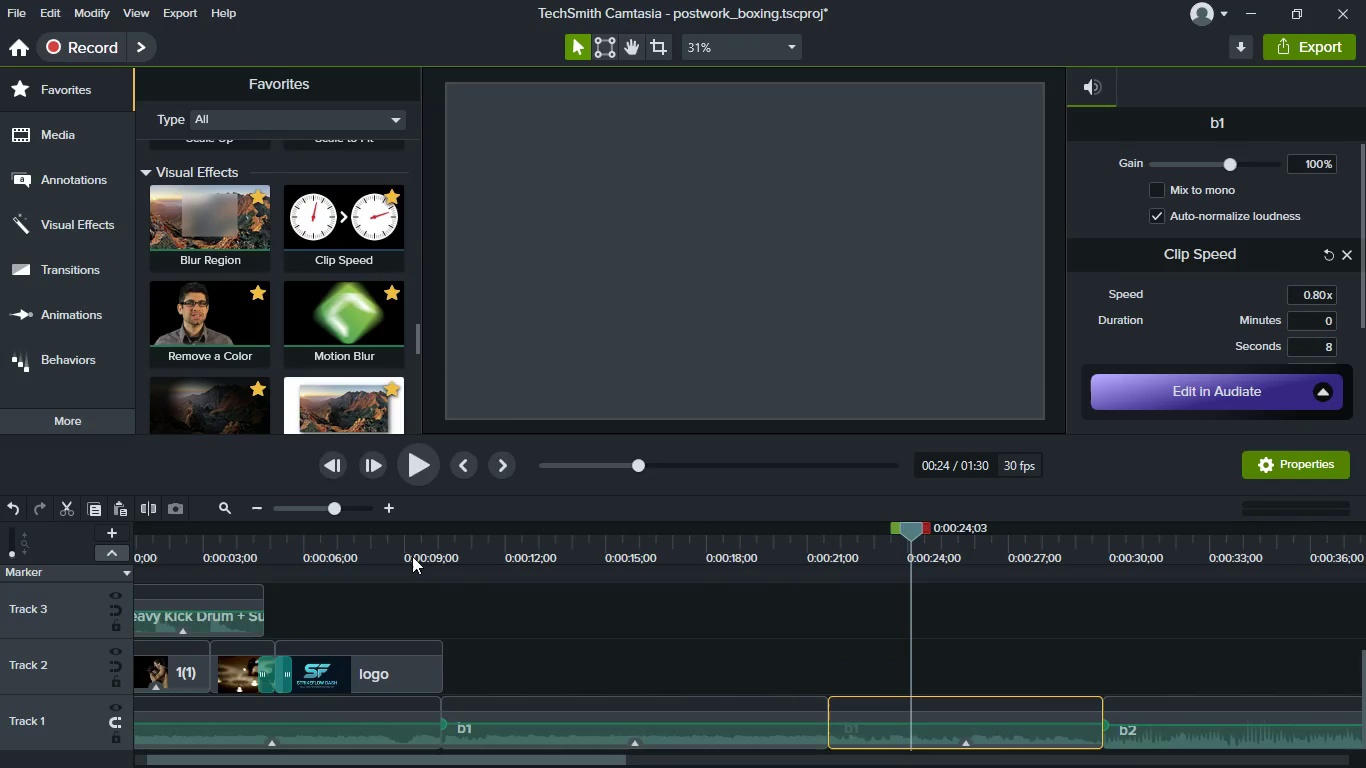 
left_click([396, 545])
 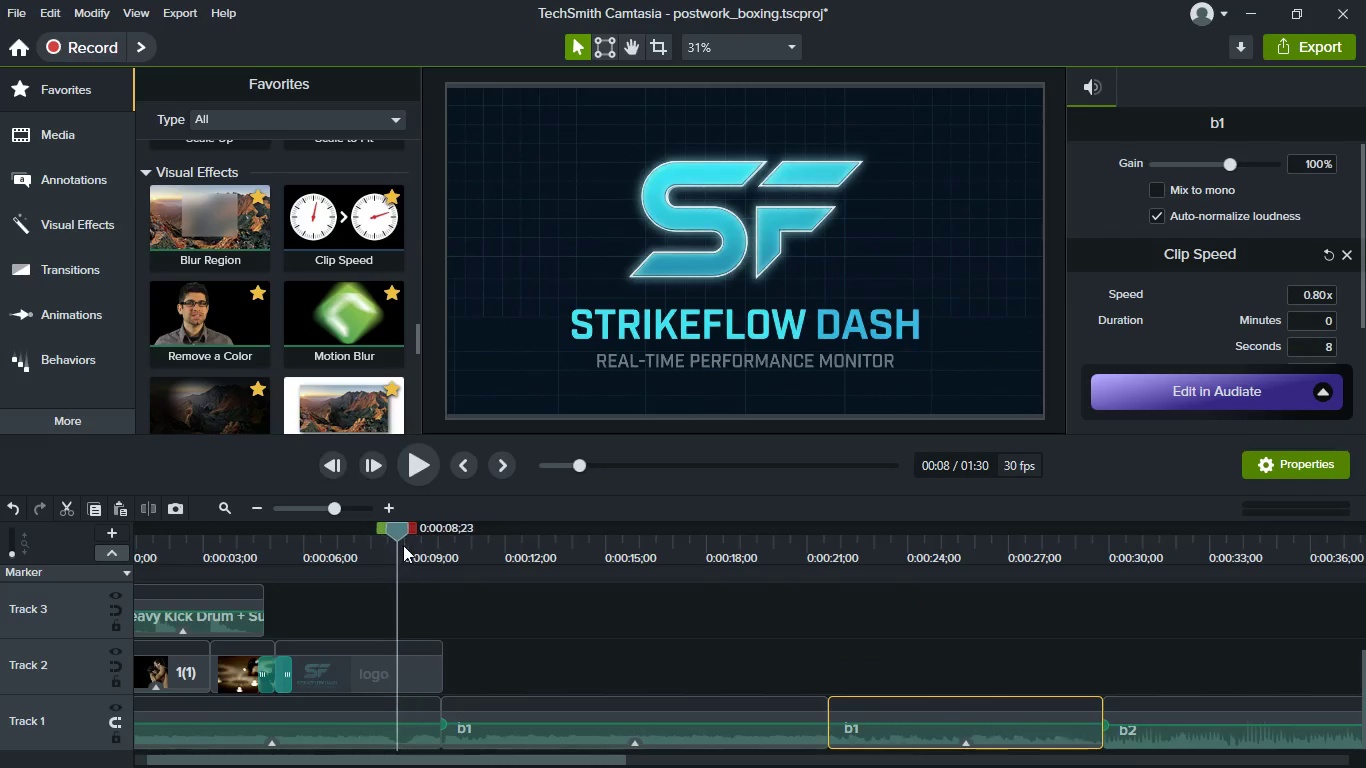 
key(Space)
 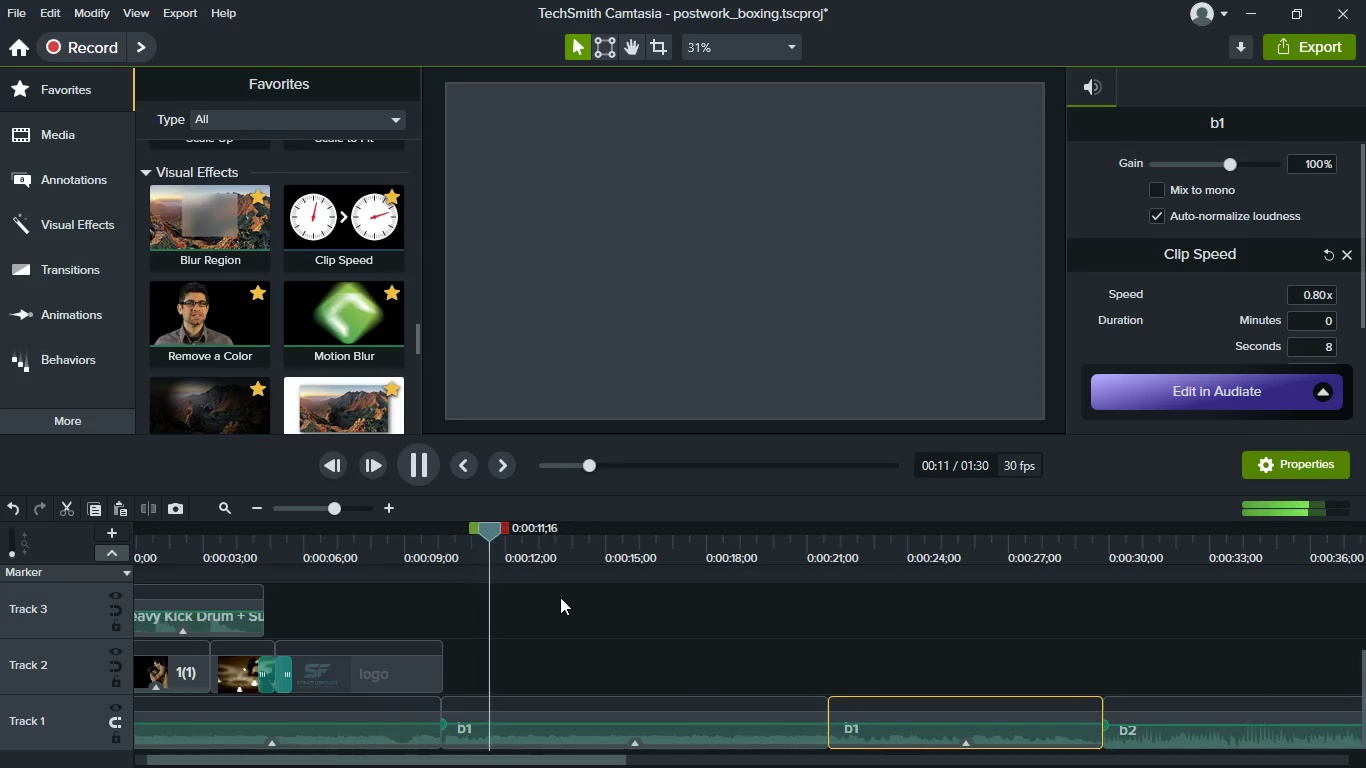 
key(Space)
 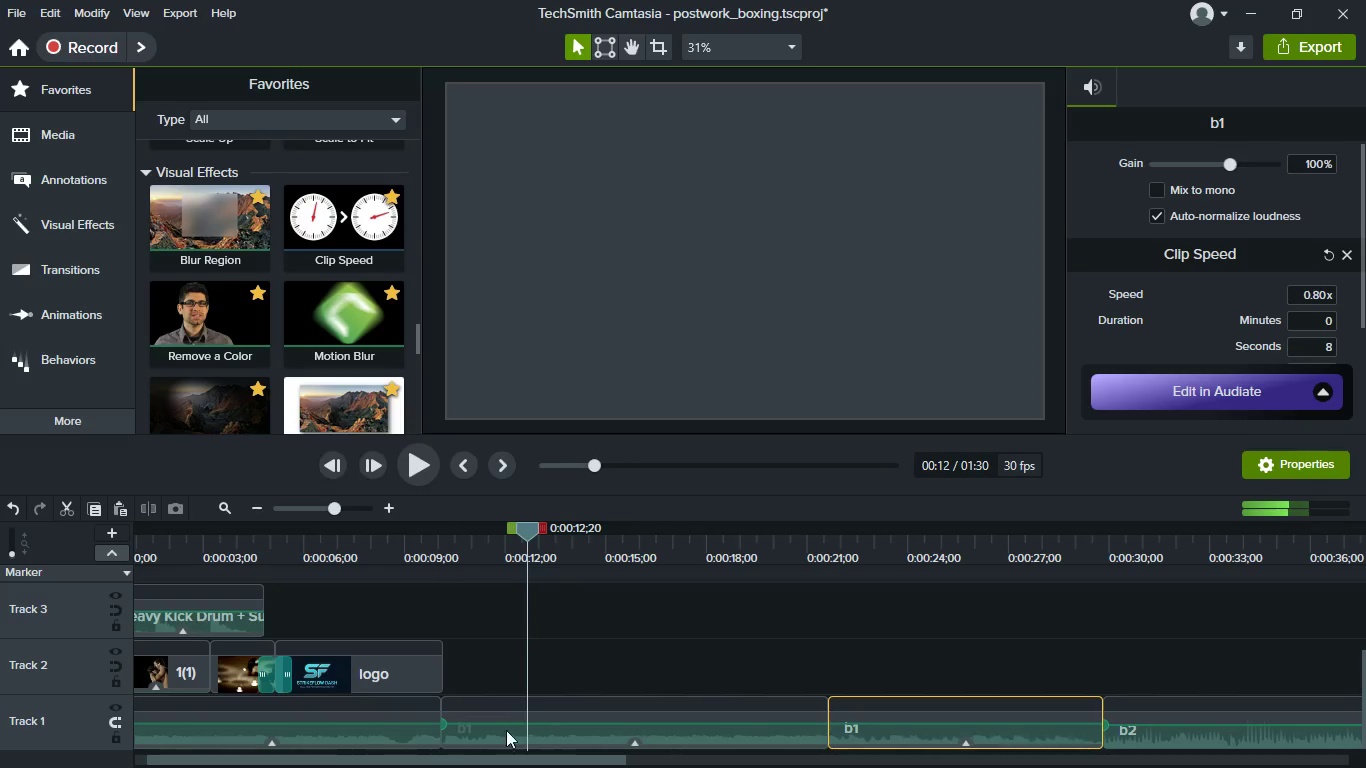 
hold_key(key=ControlLeft, duration=0.78)
scroll: coordinate [443, 745], scroll_direction: up, amount: 6.0
 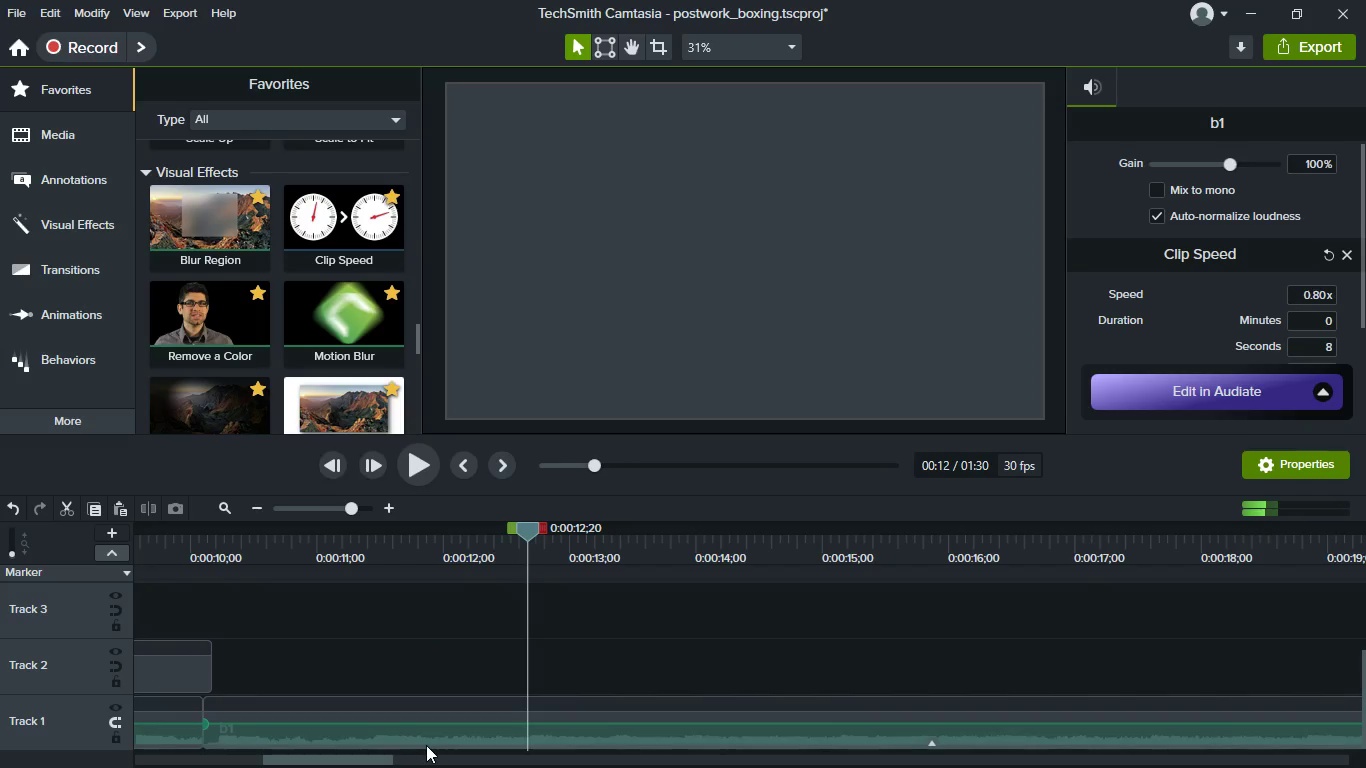 
hold_key(key=ShiftLeft, duration=0.64)
 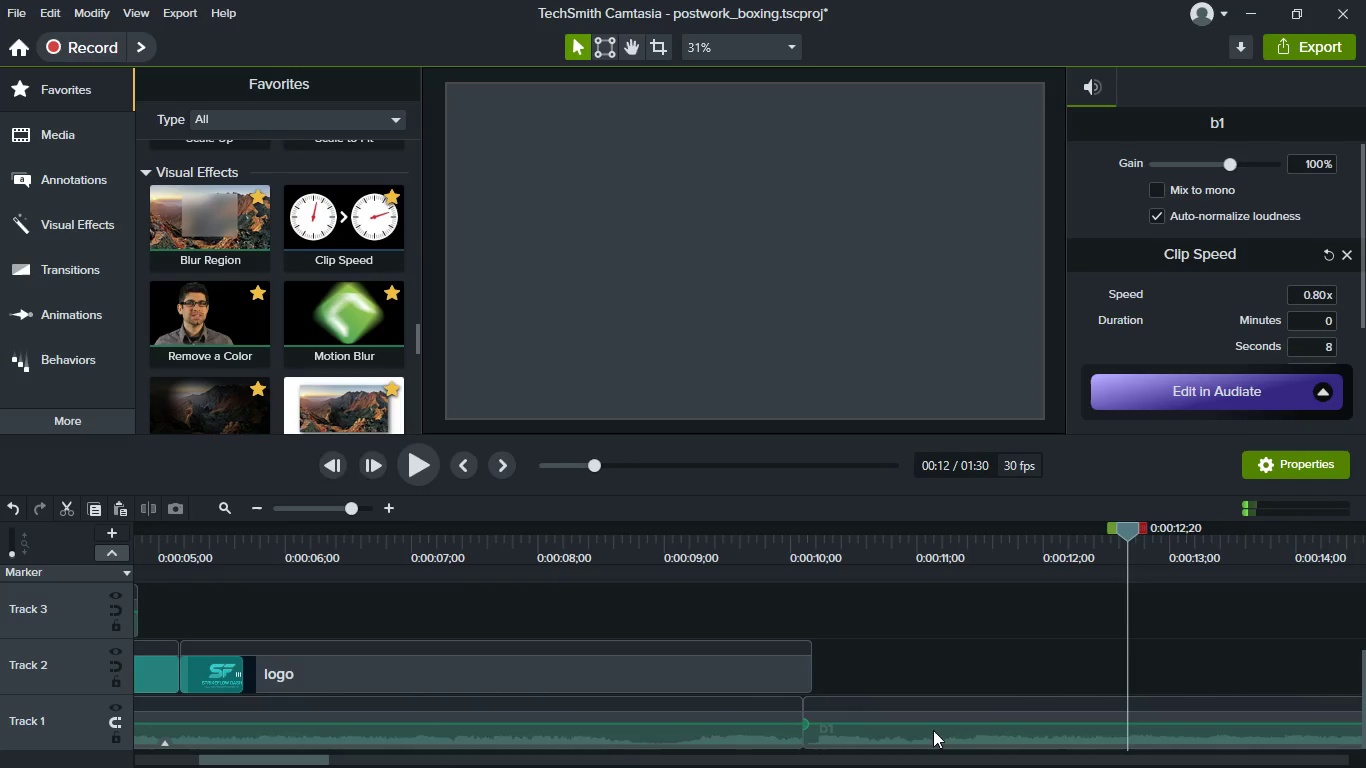 
hold_key(key=ShiftLeft, duration=3.19)
 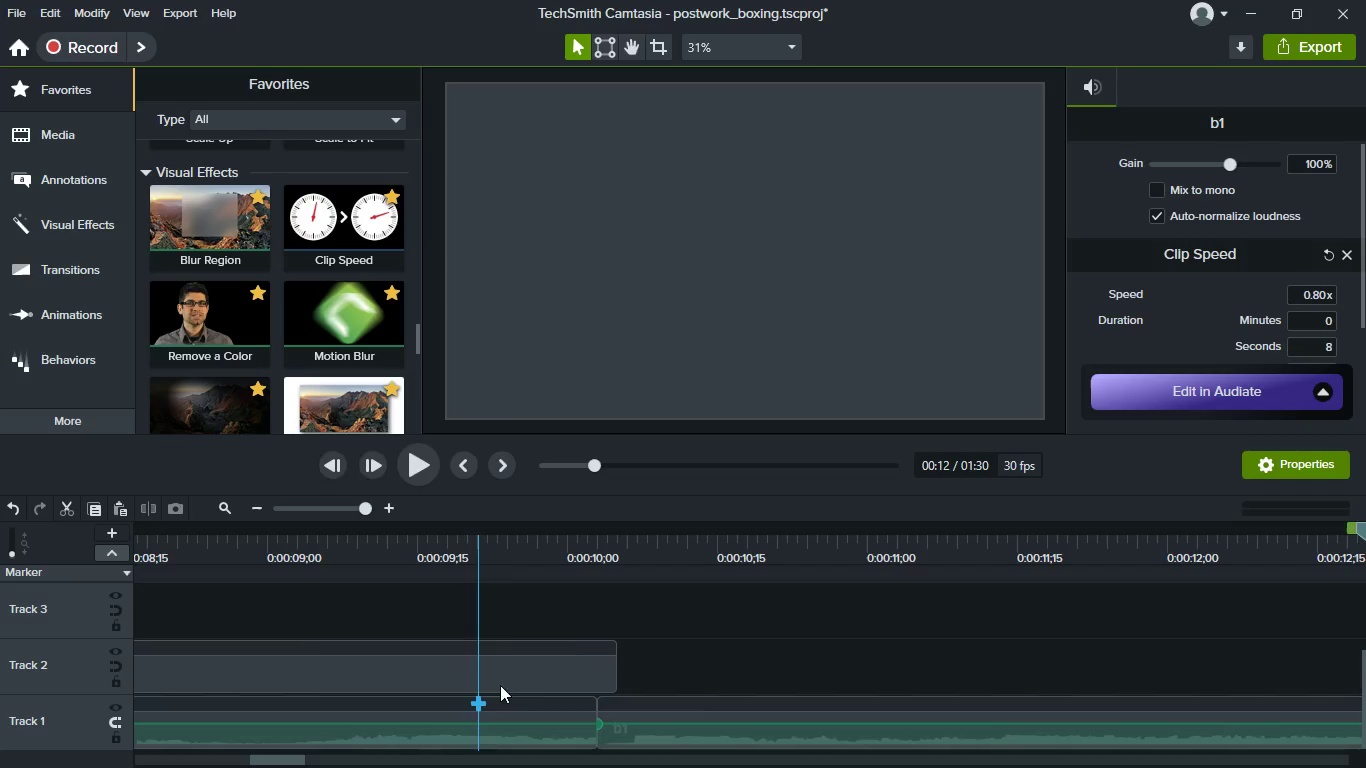 
scroll: coordinate [426, 745], scroll_direction: up, amount: 5.0
 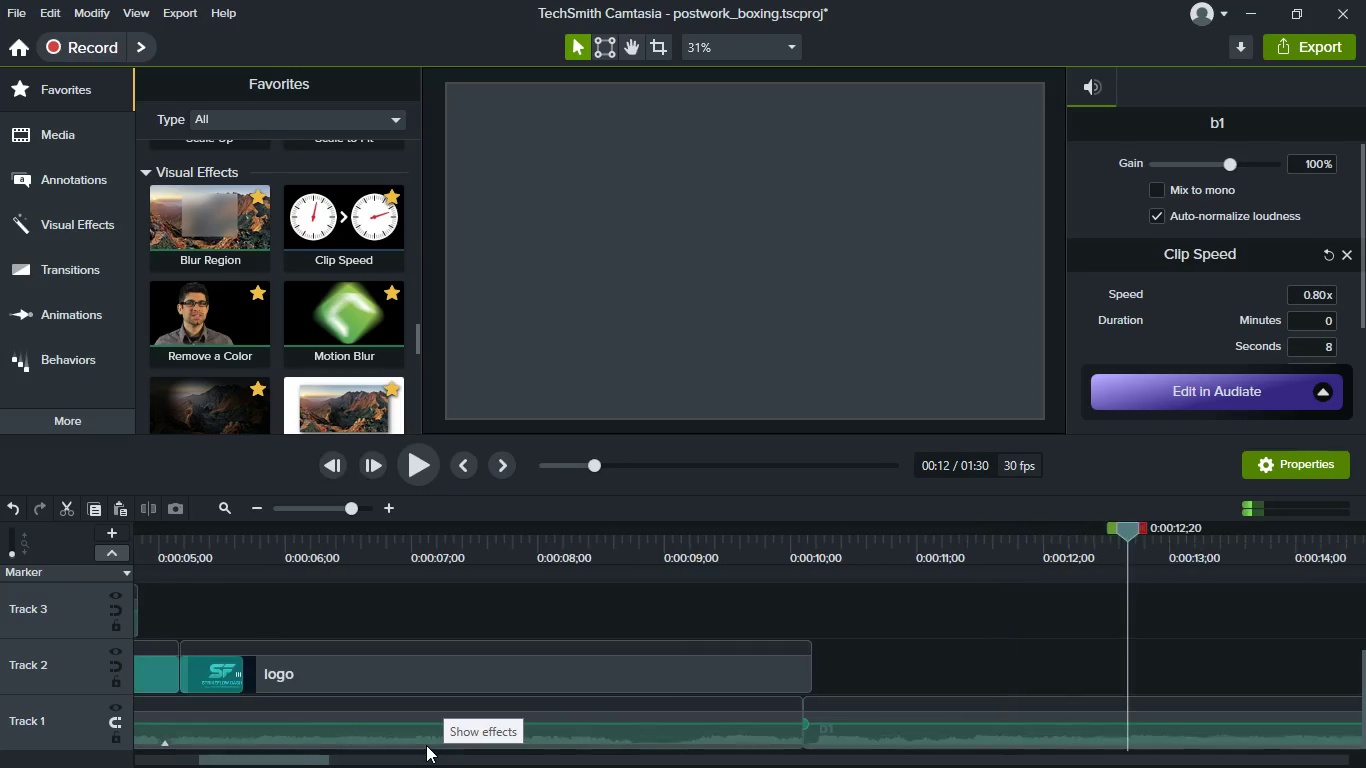 
hold_key(key=ControlLeft, duration=0.52)
scroll: coordinate [935, 732], scroll_direction: up, amount: 6.0
 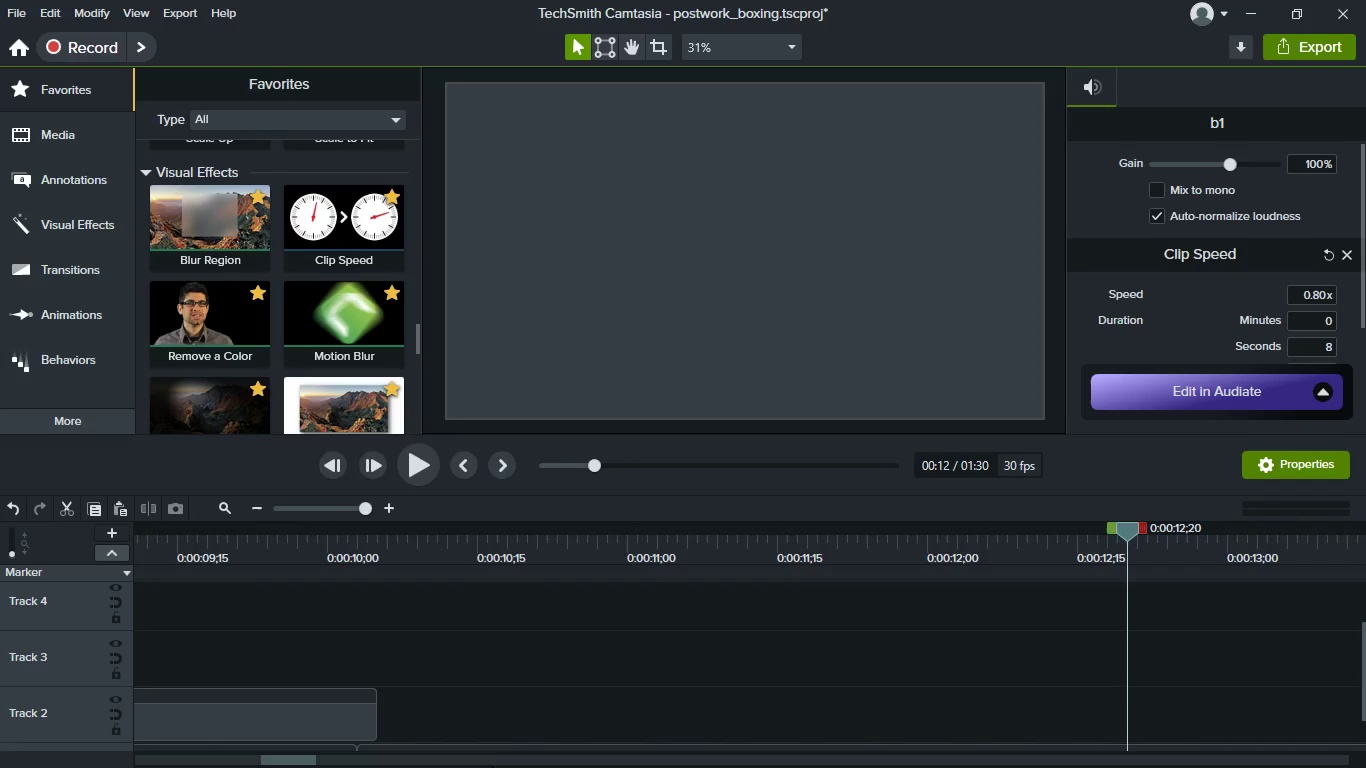 
hold_key(key=ShiftLeft, duration=0.41)
 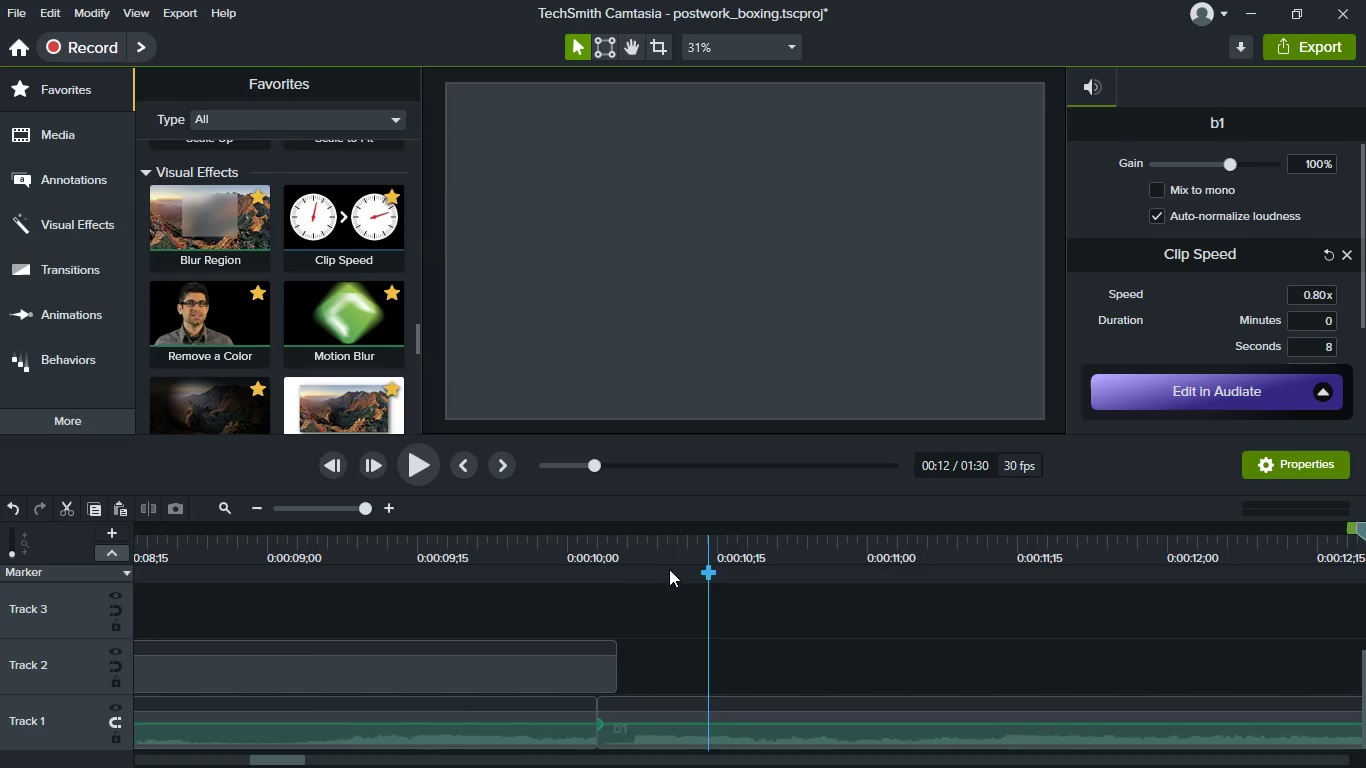 
scroll: coordinate [491, 755], scroll_direction: down, amount: 4.0
 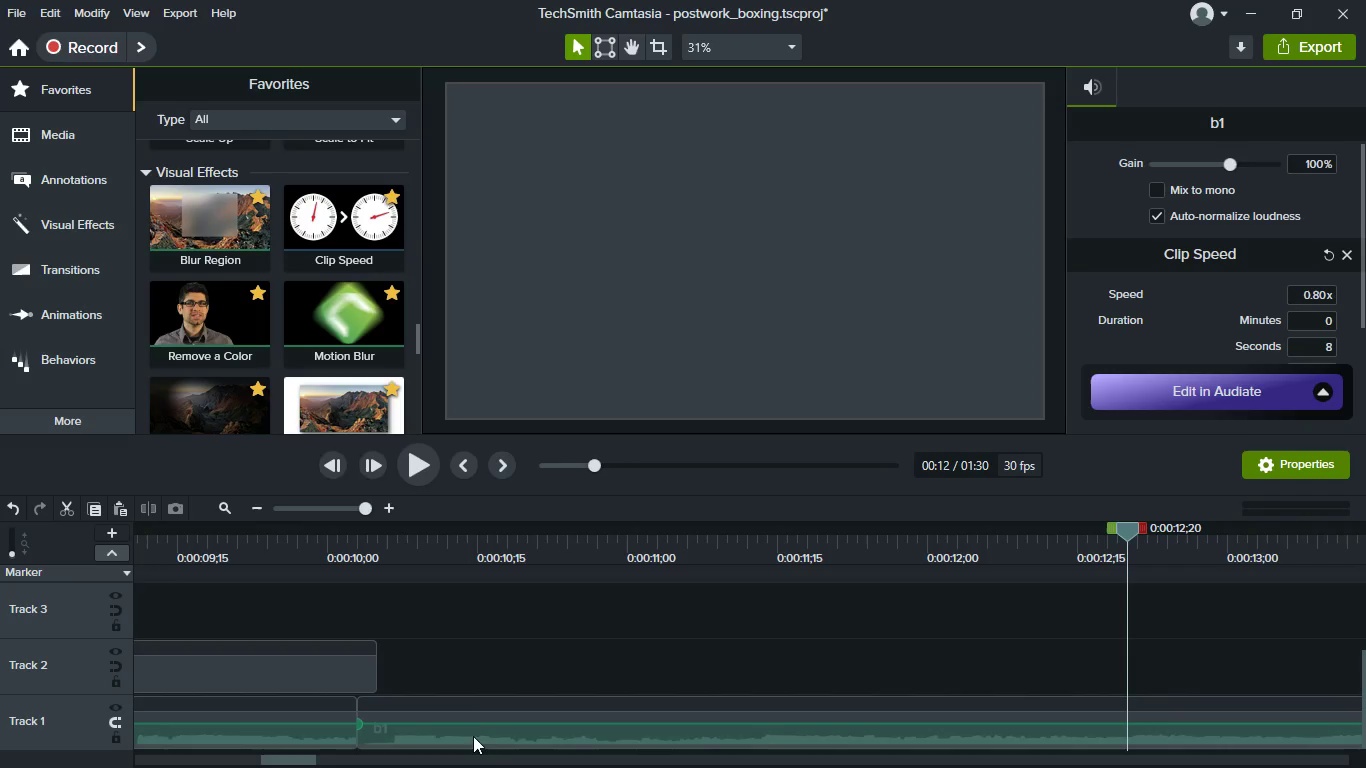 
scroll: coordinate [476, 716], scroll_direction: up, amount: 2.0
 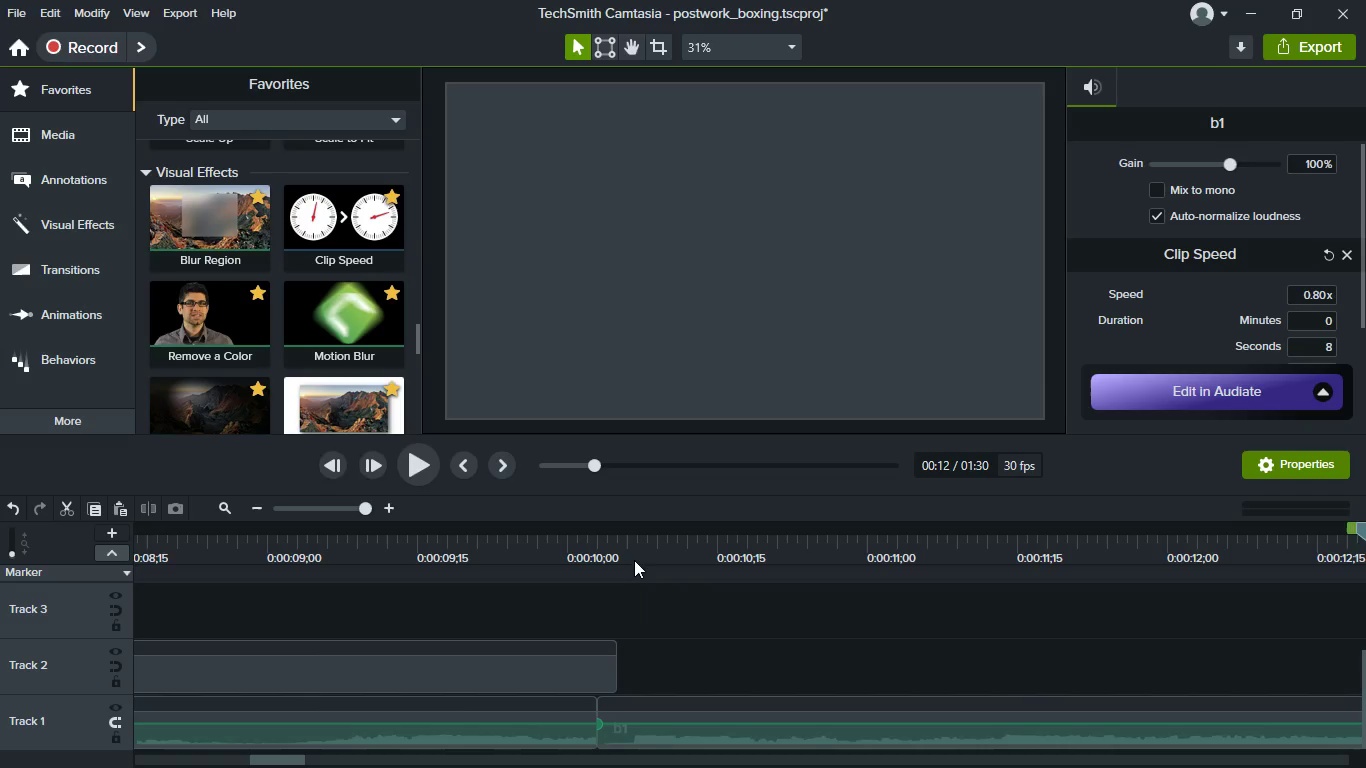 
left_click([632, 550])
 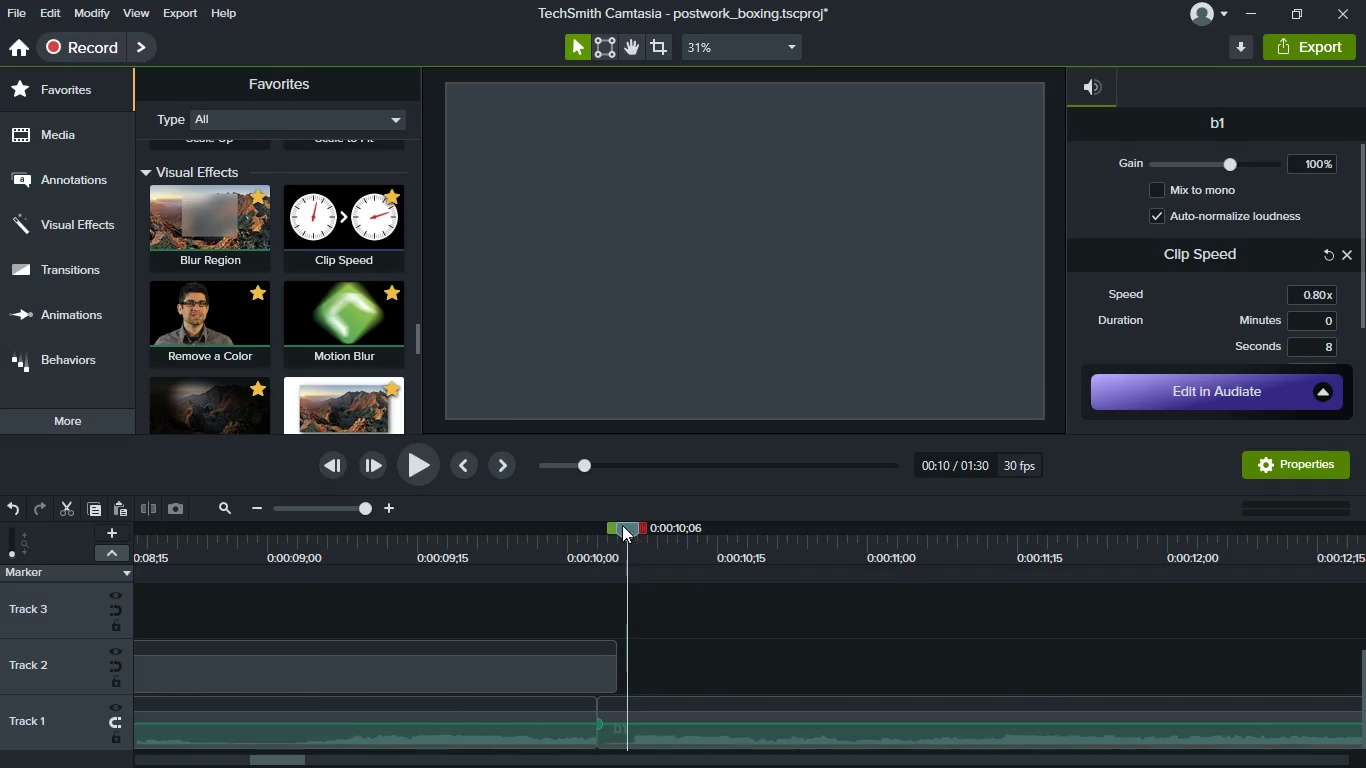 
left_click_drag(start_coordinate=[622, 525], to_coordinate=[623, 531])
 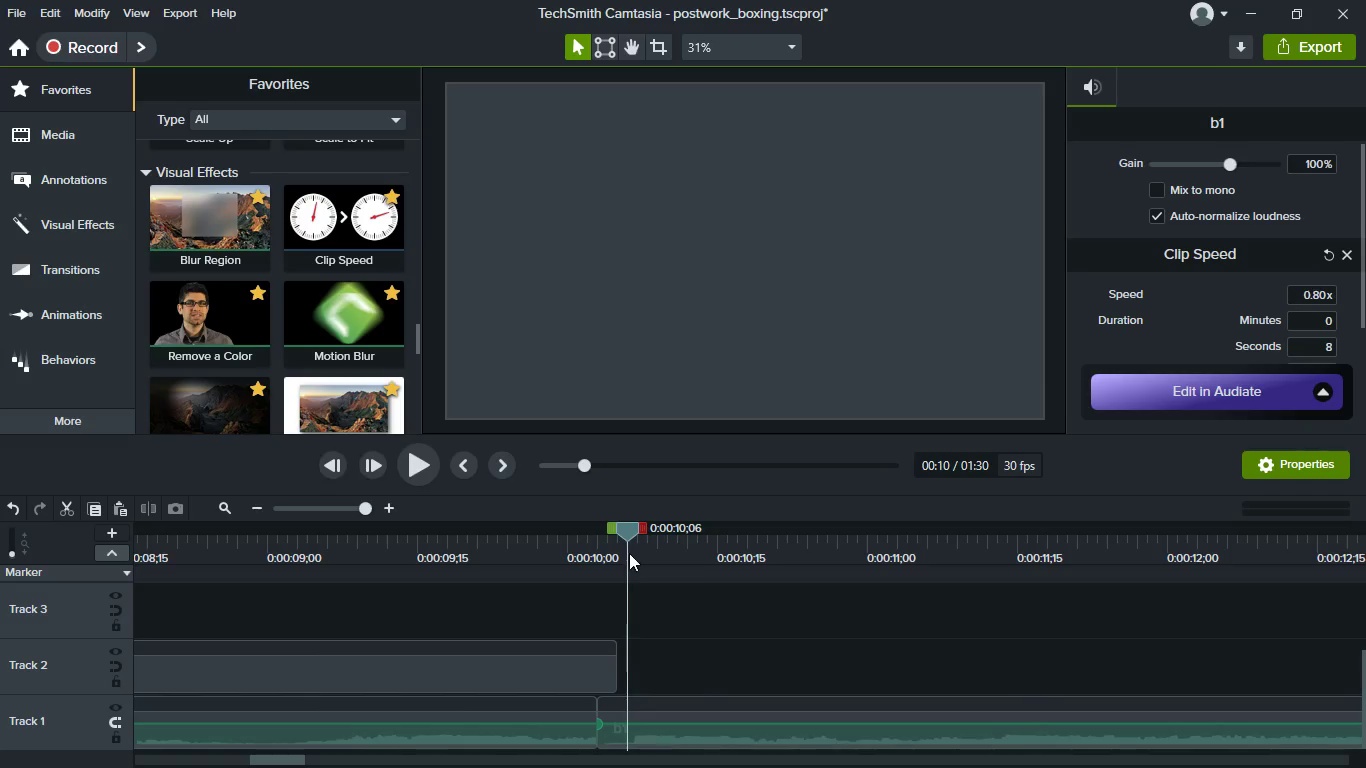 
hold_key(key=ControlLeft, duration=0.59)
scroll: coordinate [629, 553], scroll_direction: up, amount: 6.0
 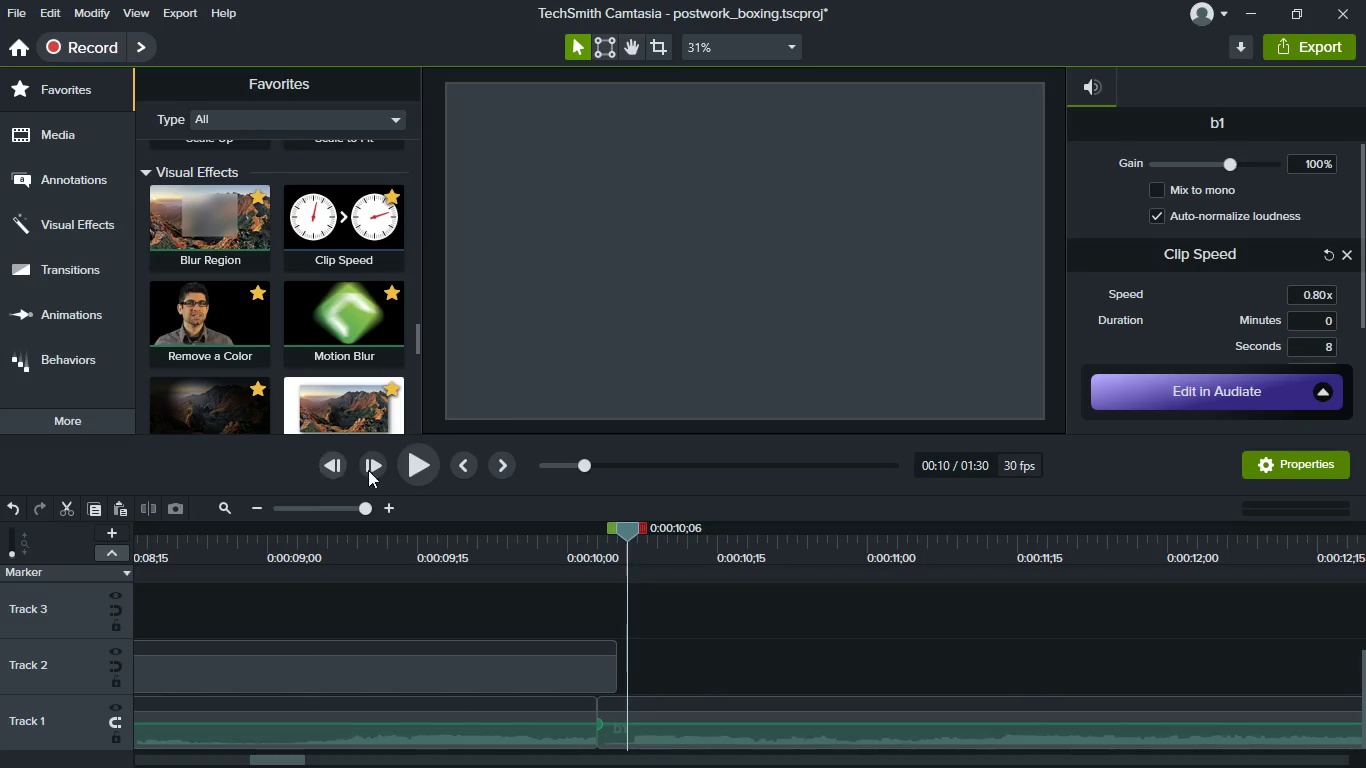 
left_click([369, 470])
 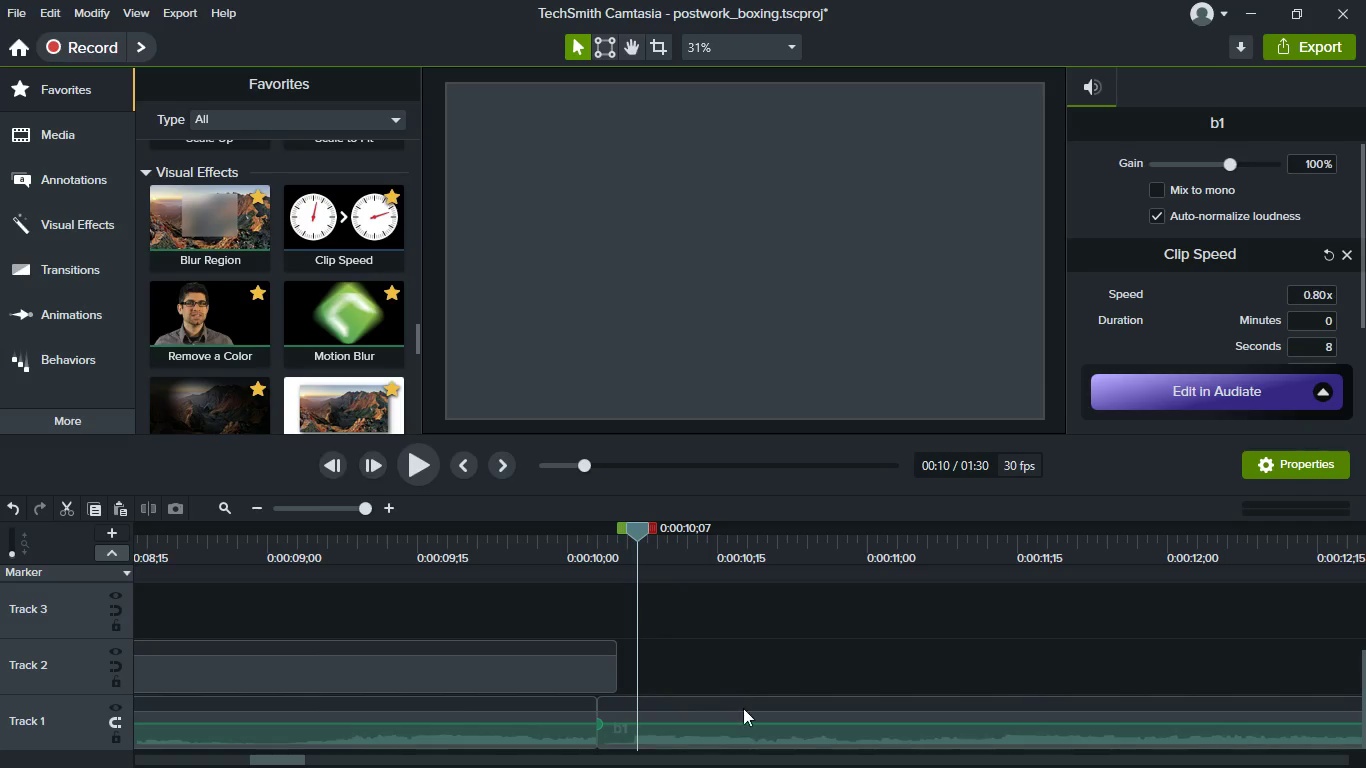 
left_click([746, 724])
 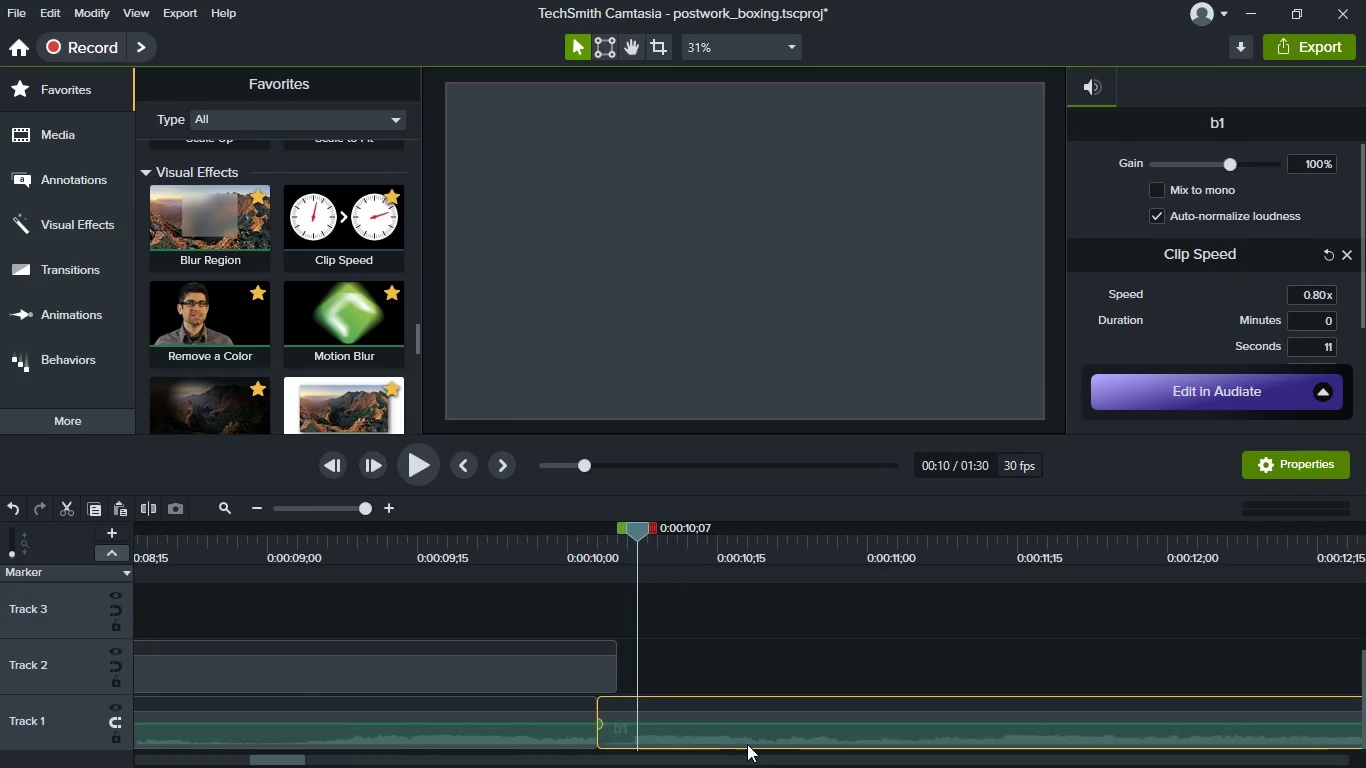 
key(S)
 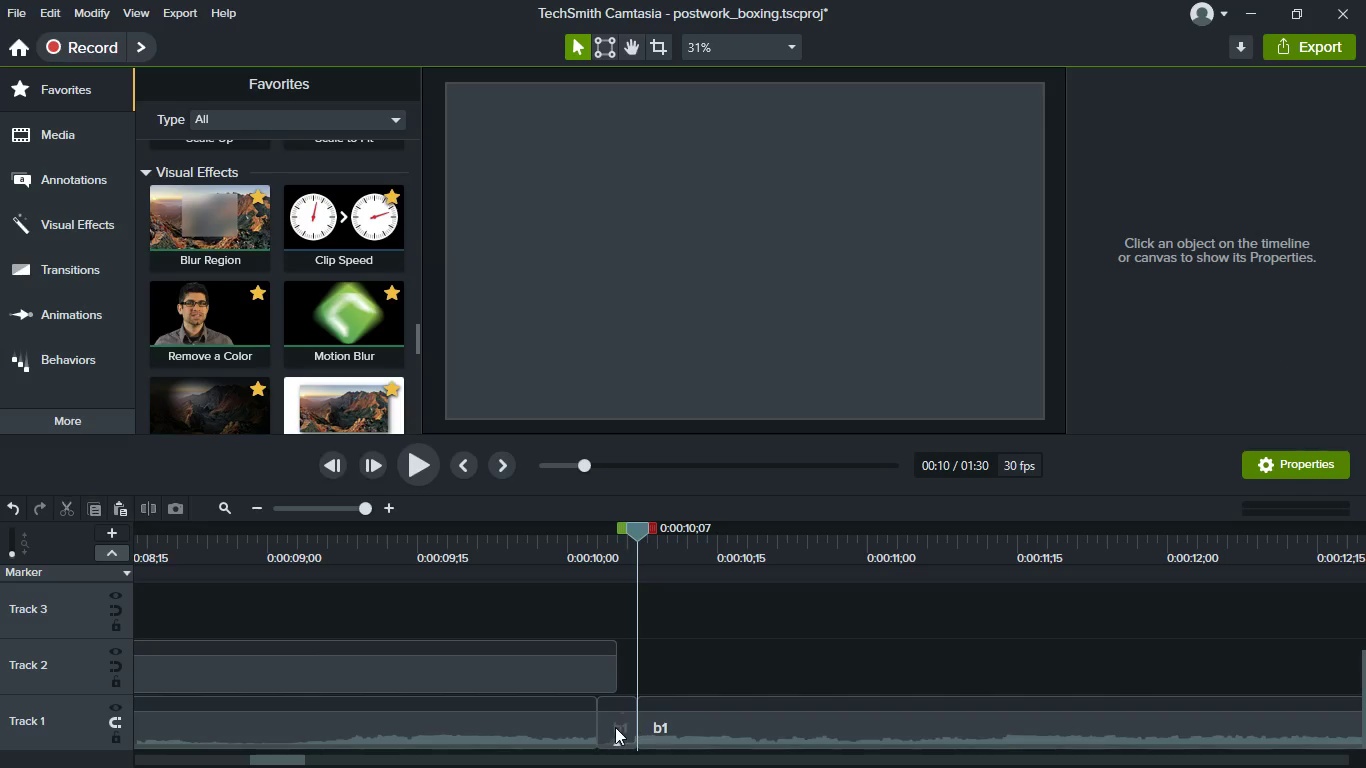 
left_click([615, 727])
 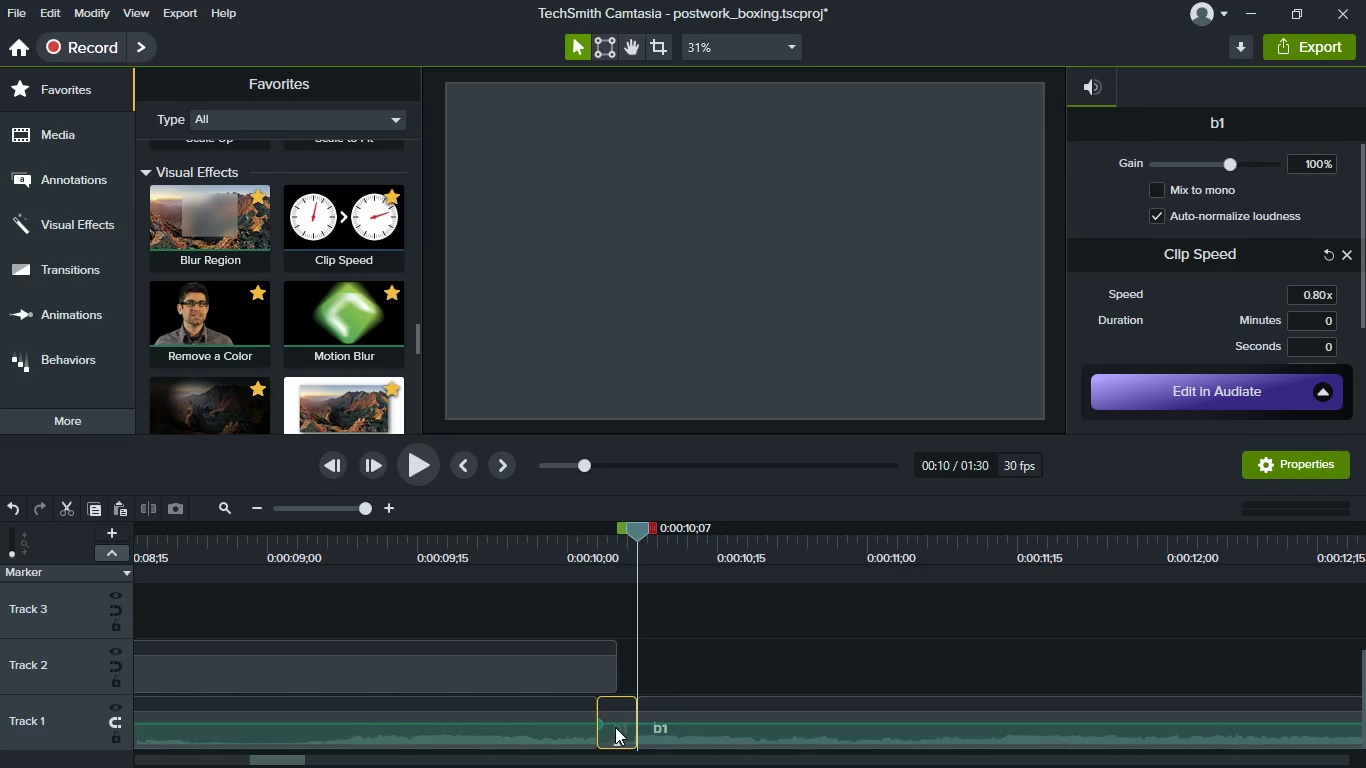 
key(Delete)
 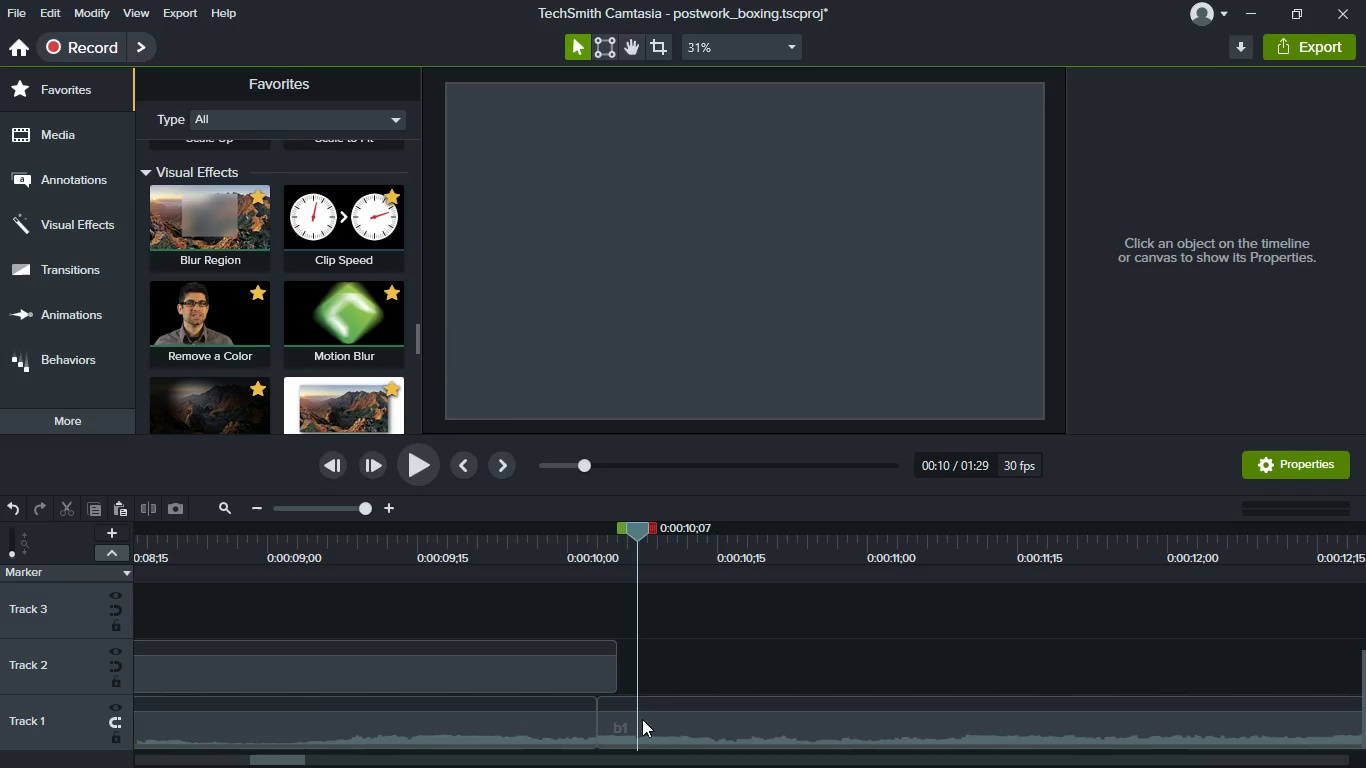 
hold_key(key=ControlLeft, duration=0.45)
scroll: coordinate [656, 710], scroll_direction: down, amount: 3.0
 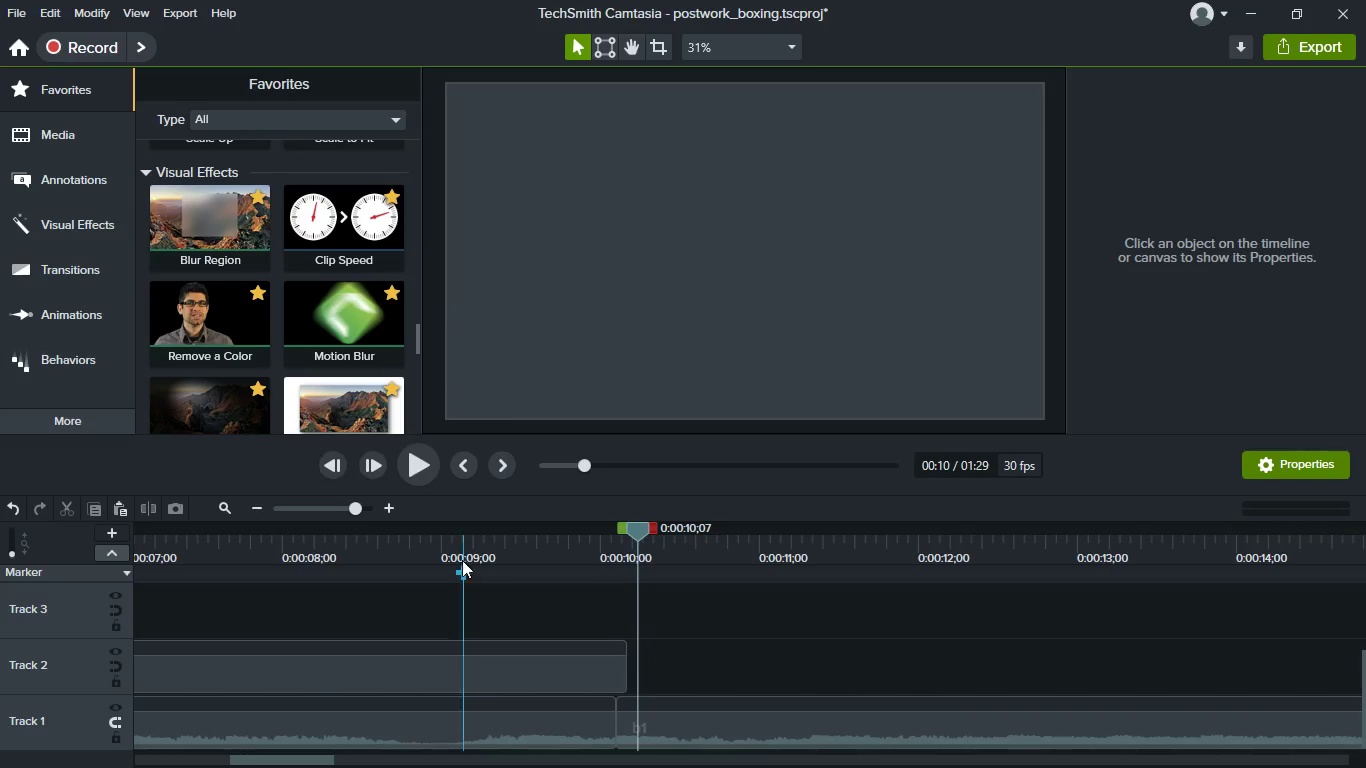 
left_click([462, 548])
 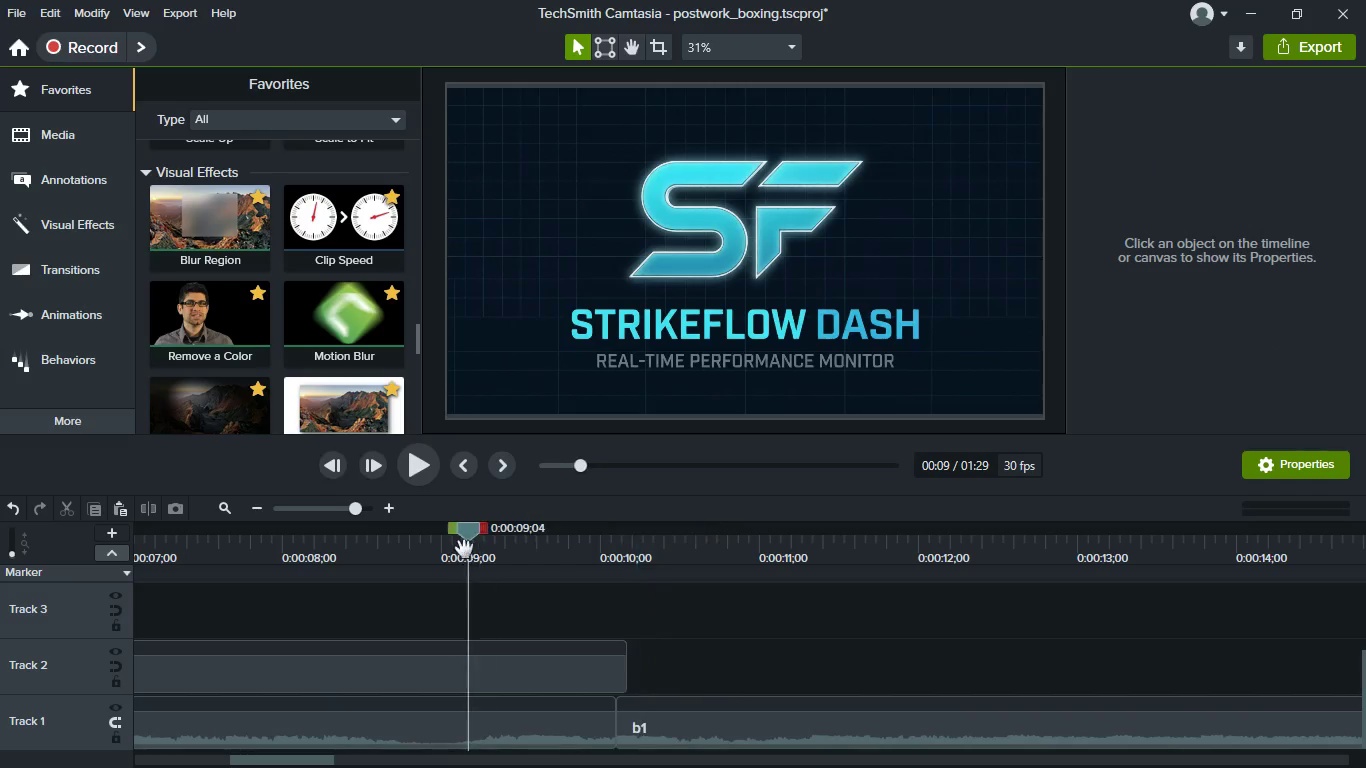 
key(Space)
 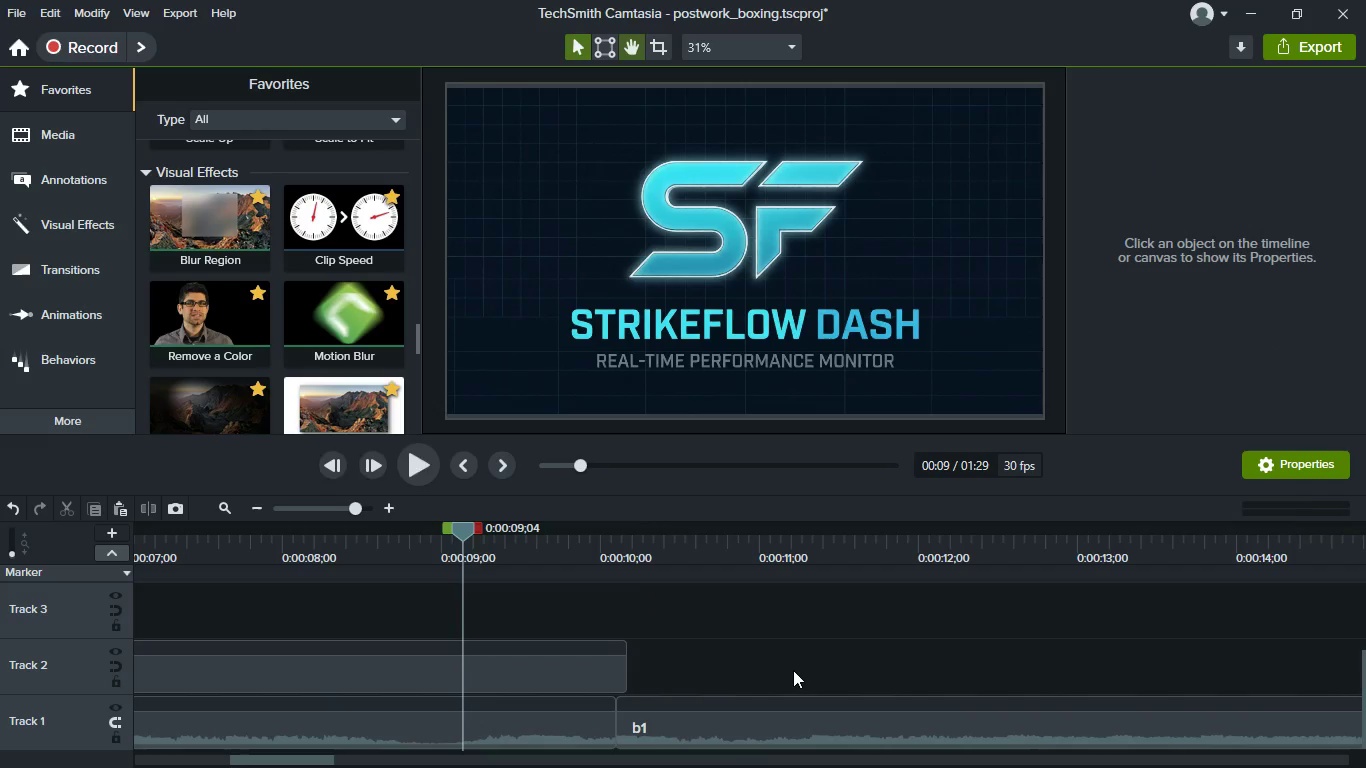 
hold_key(key=ControlLeft, duration=0.38)
scroll: coordinate [793, 670], scroll_direction: down, amount: 2.0
 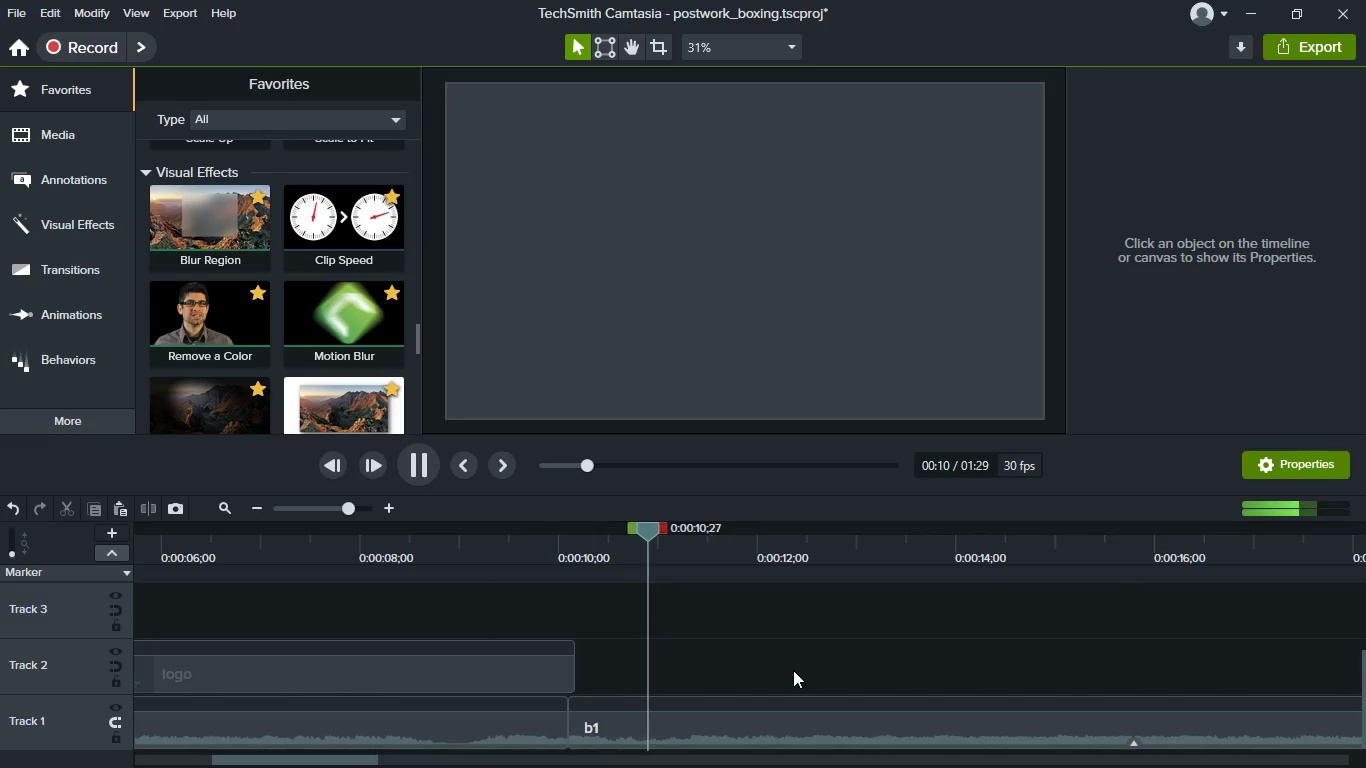 
hold_key(key=ControlLeft, duration=0.31)
scroll: coordinate [793, 670], scroll_direction: down, amount: 3.0
 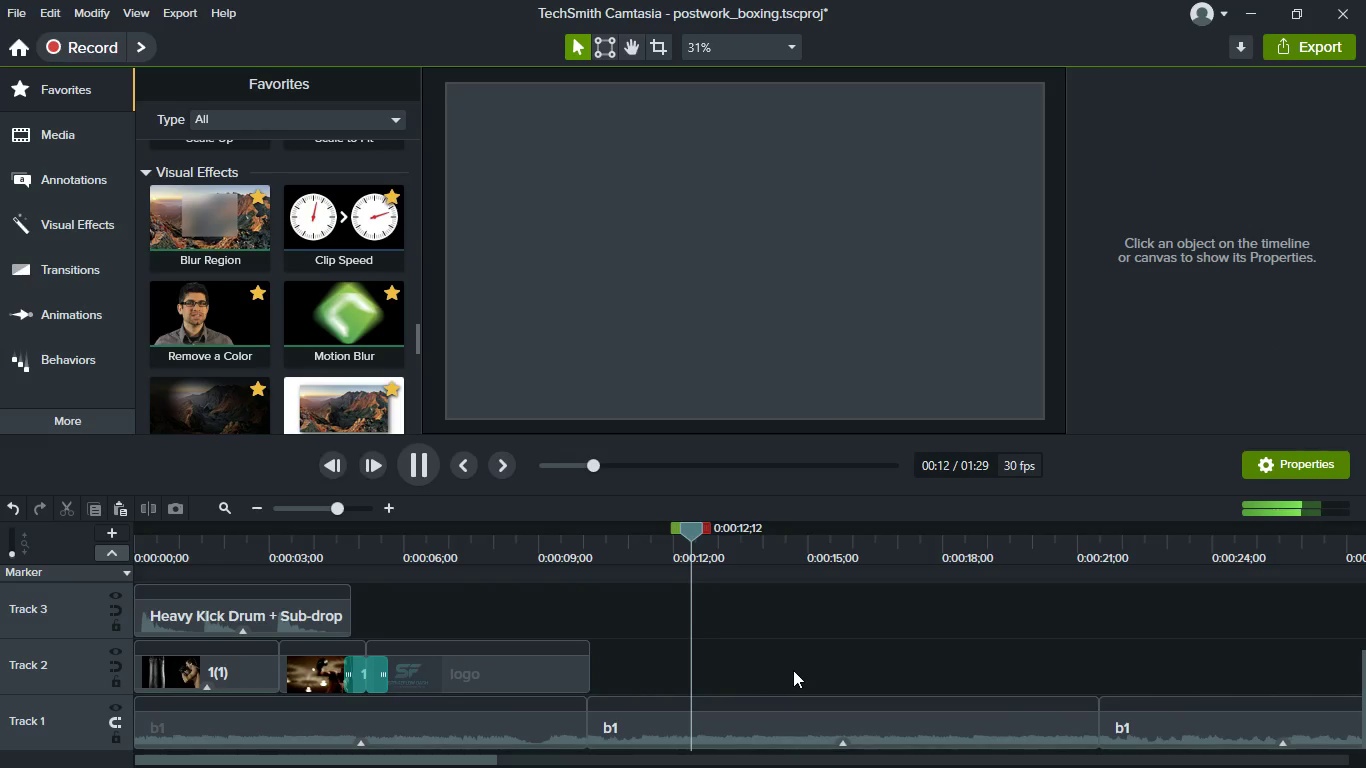 
hold_key(key=ControlLeft, duration=0.52)
scroll: coordinate [793, 670], scroll_direction: down, amount: 1.0
 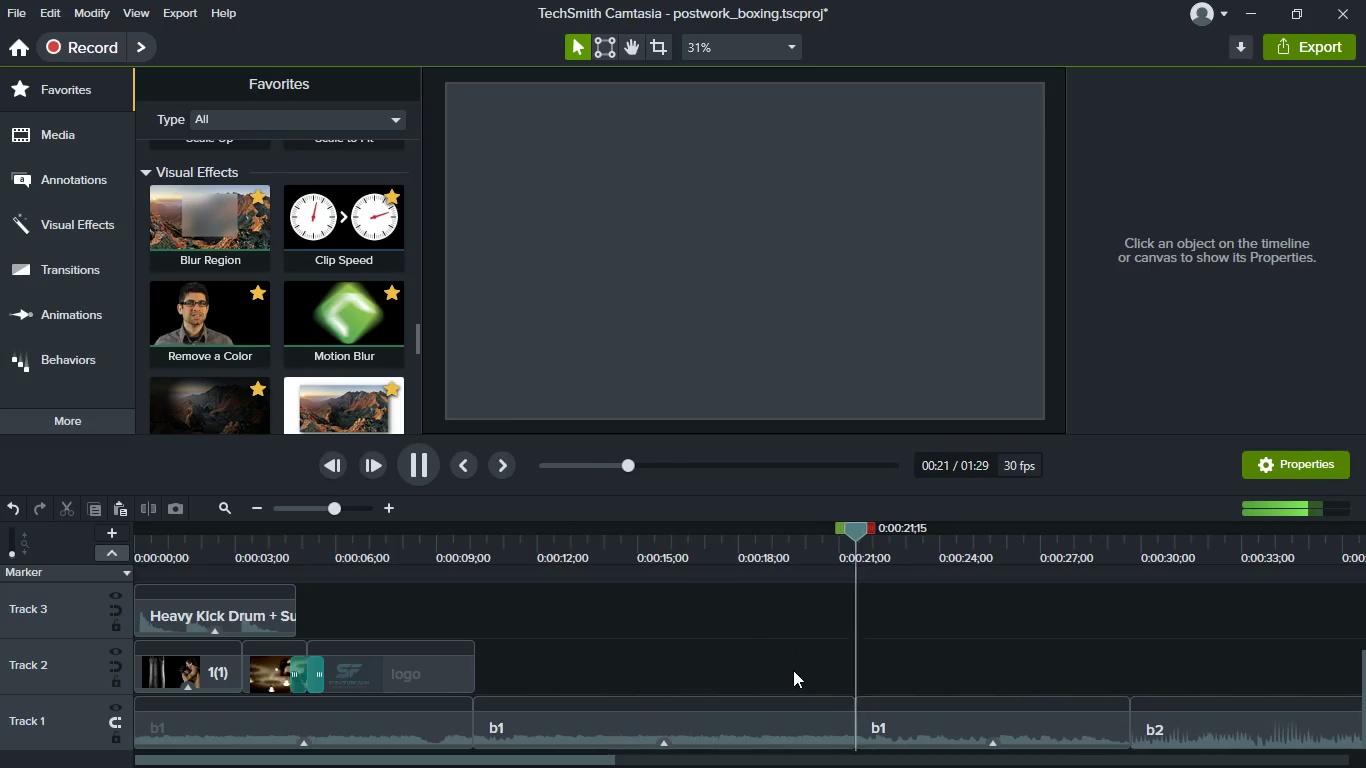 
wait(12.29)
 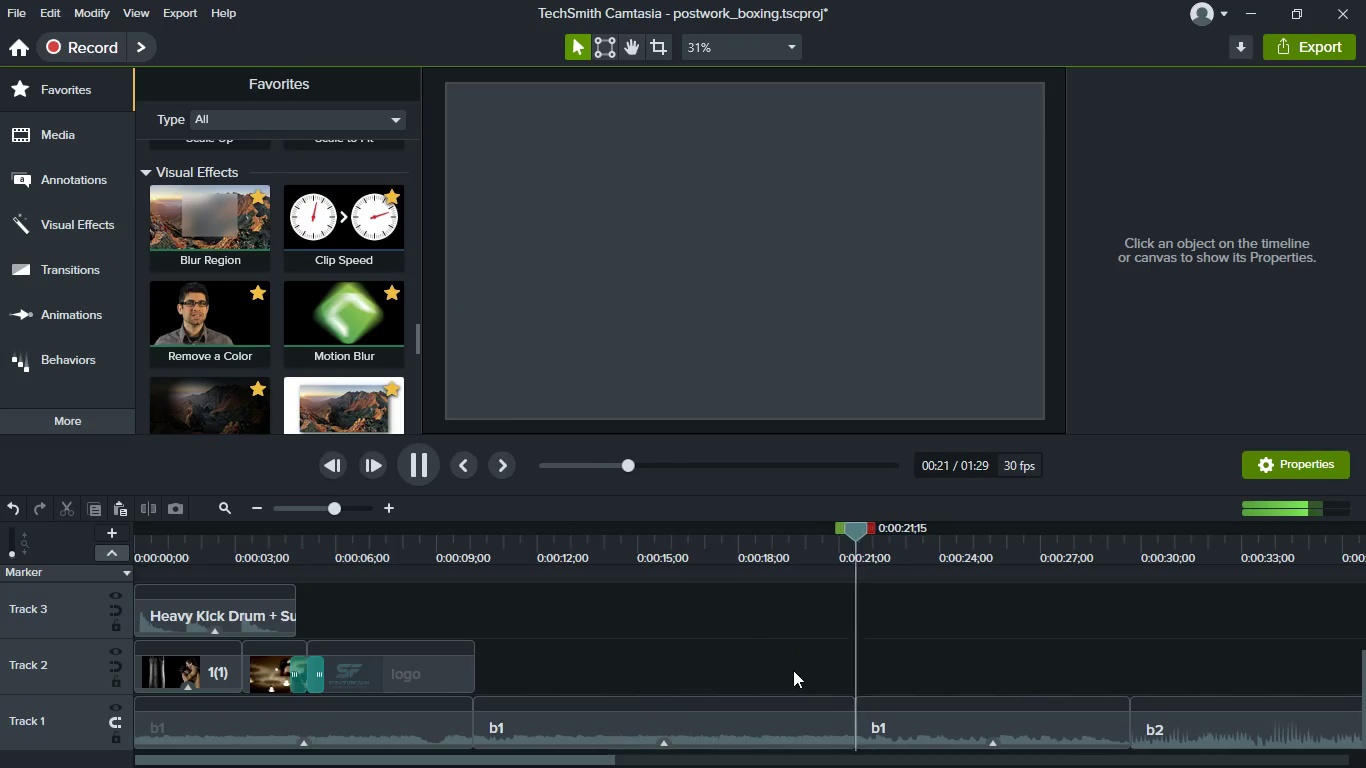 
hold_key(key=ControlLeft, duration=0.44)
scroll: coordinate [793, 670], scroll_direction: down, amount: 2.0
 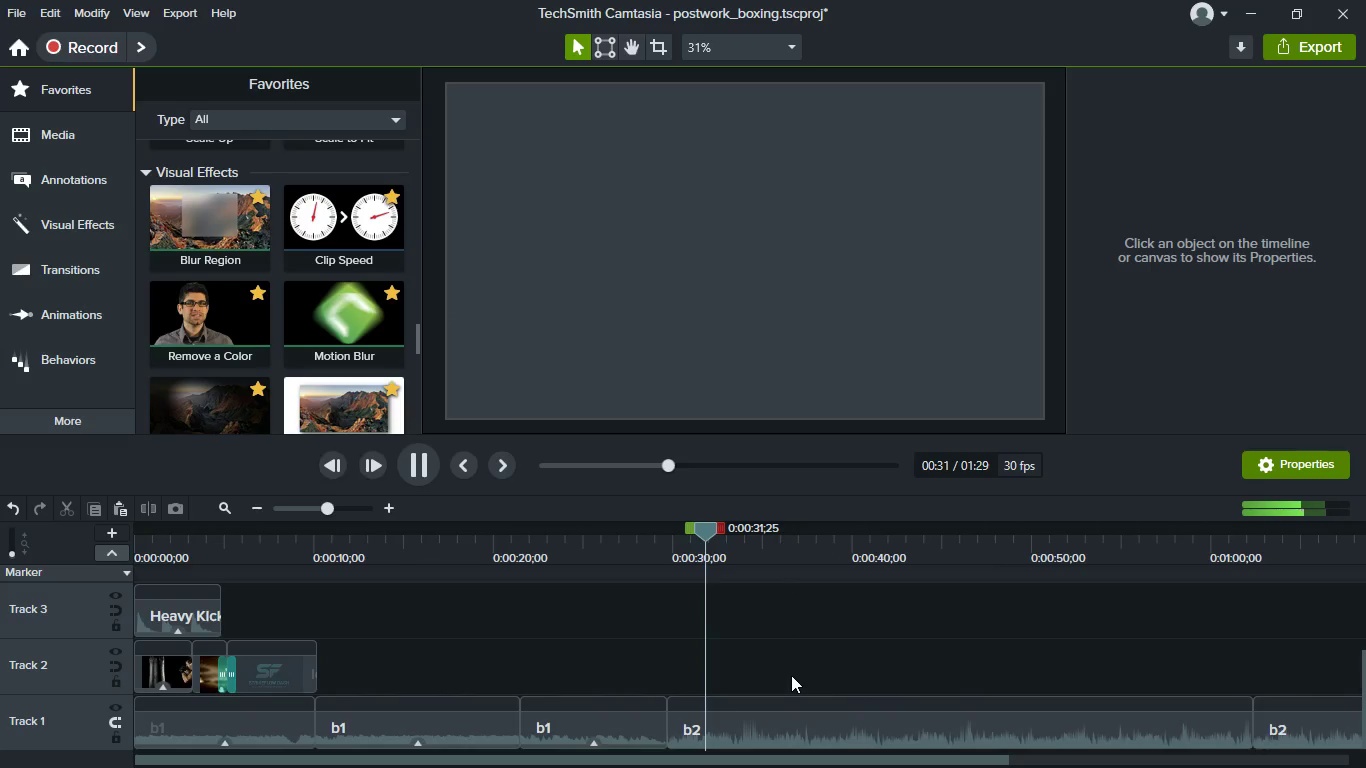 
wait(6.47)
 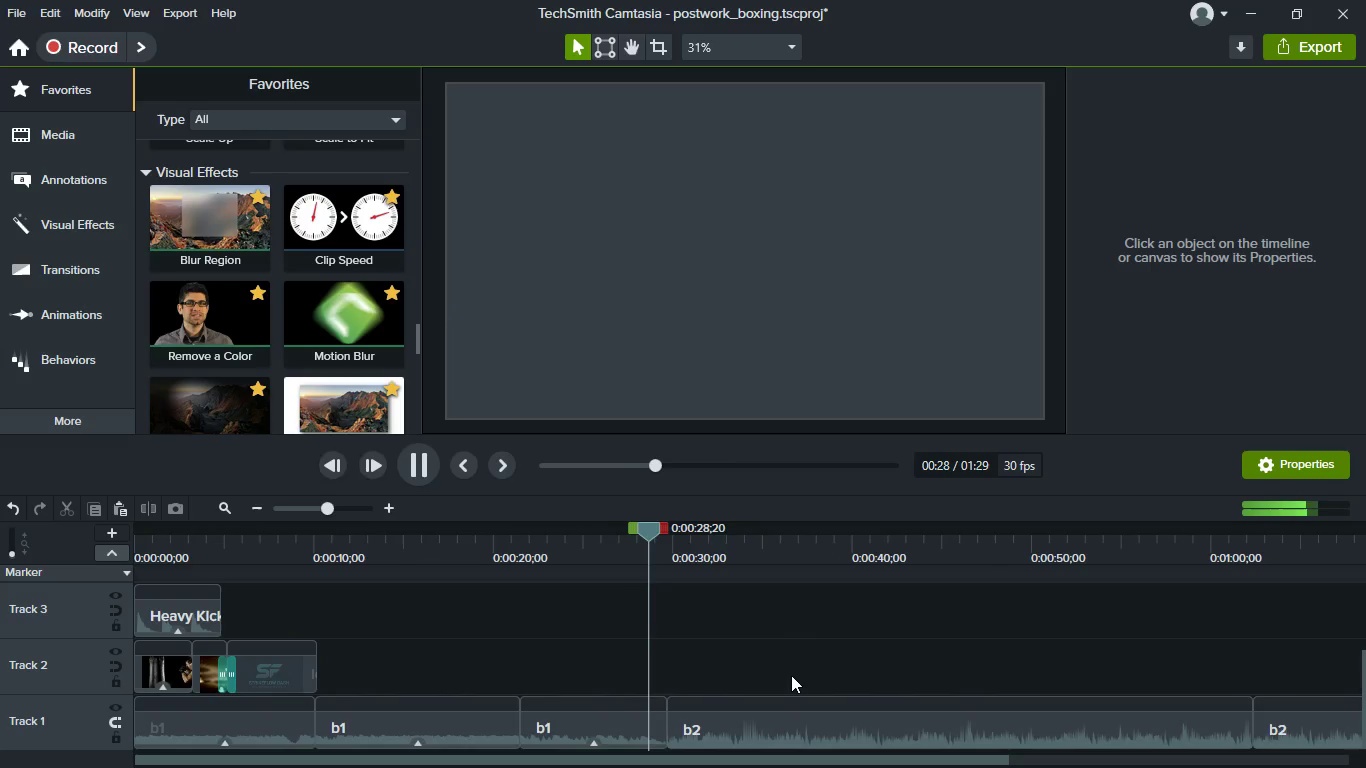 
key(Space)
 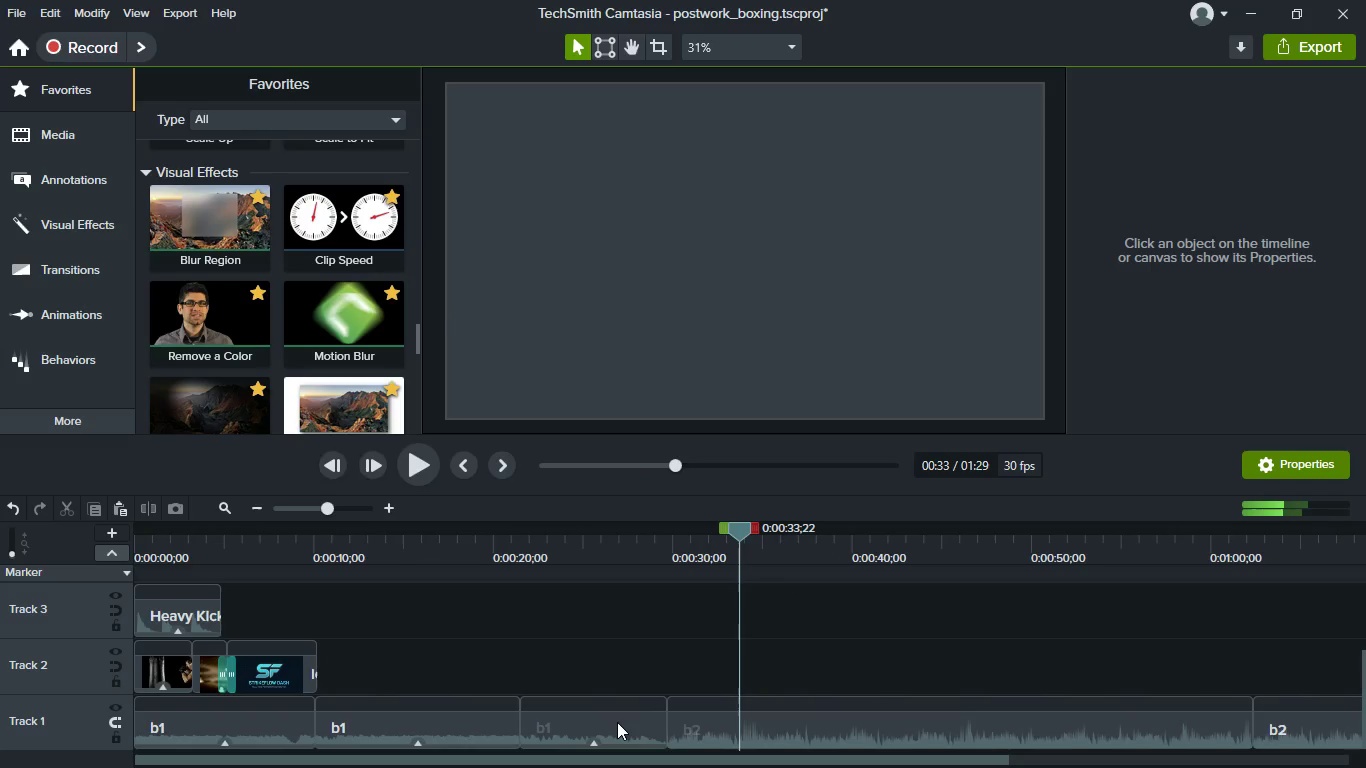 
left_click([610, 722])
 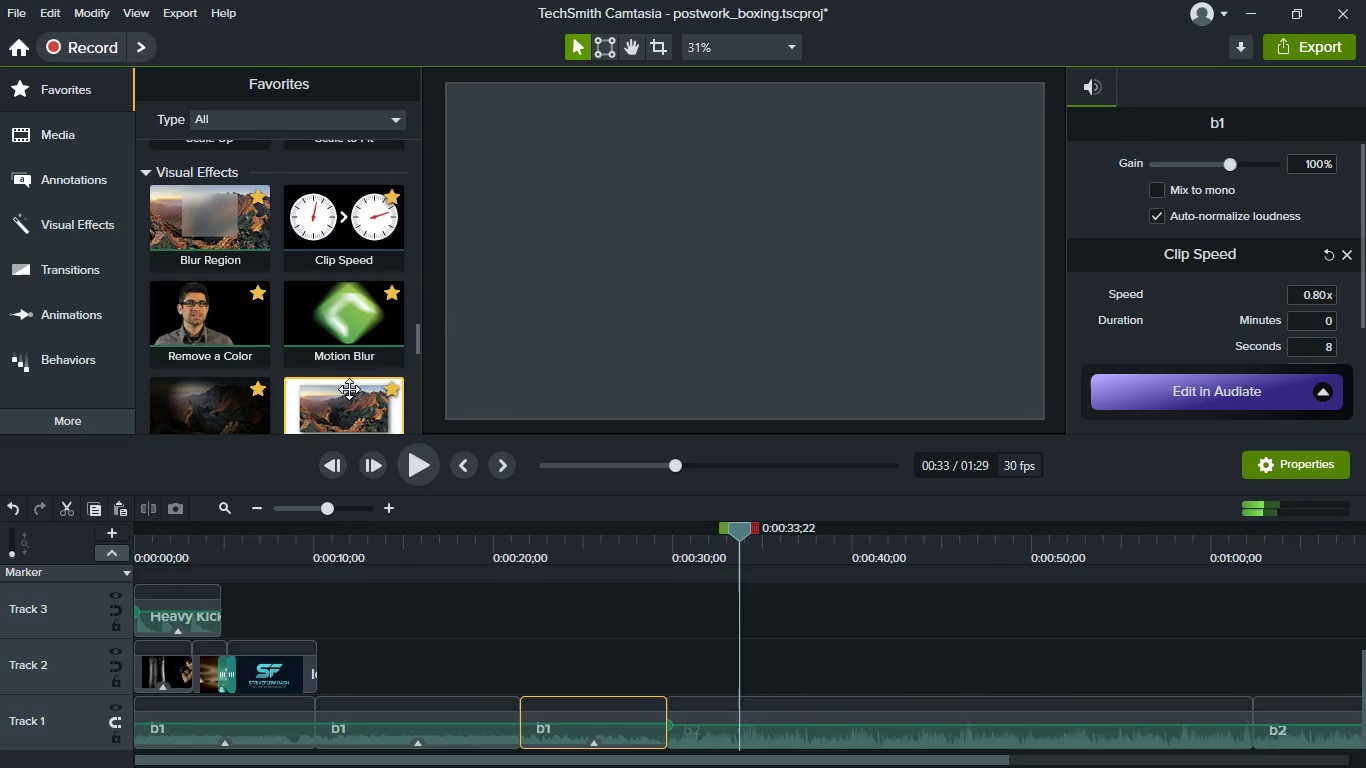 
scroll: coordinate [292, 293], scroll_direction: down, amount: 11.0
 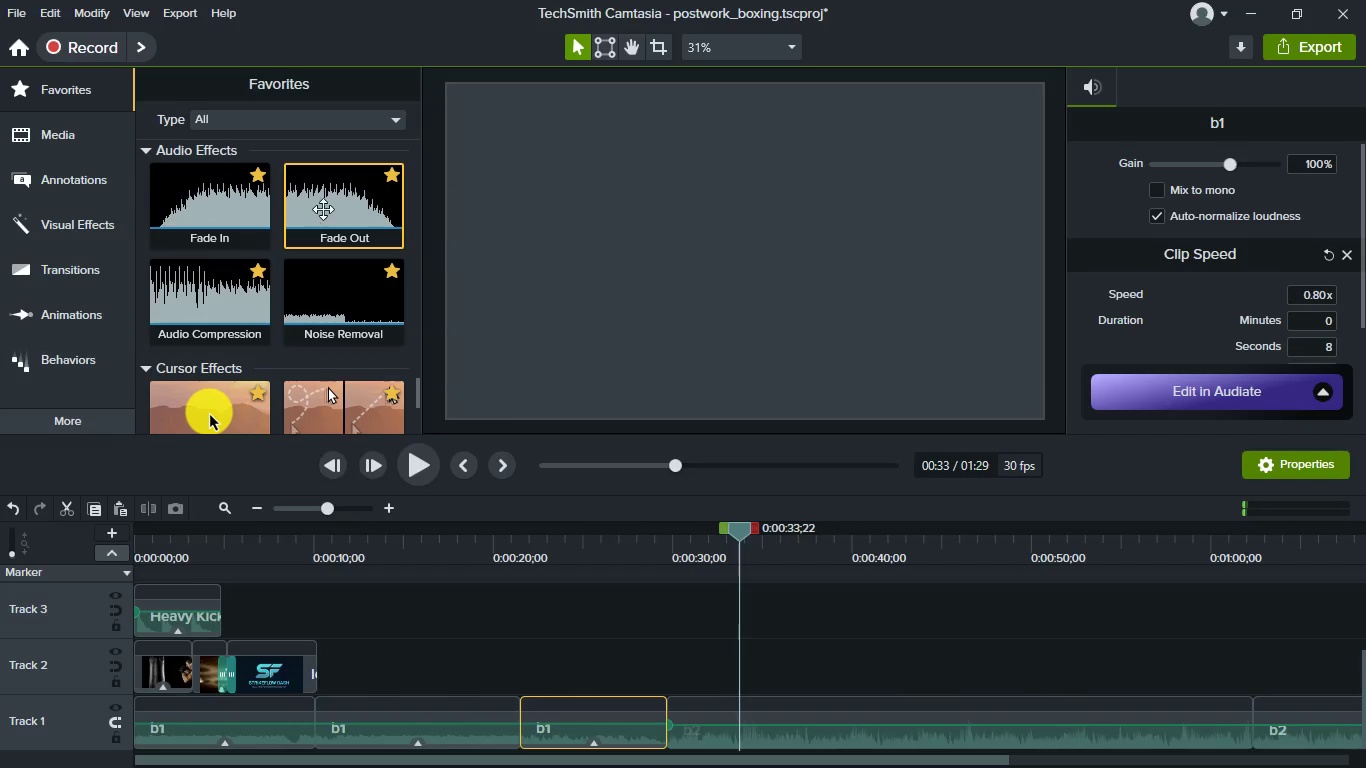 
left_click_drag(start_coordinate=[324, 205], to_coordinate=[610, 722])
 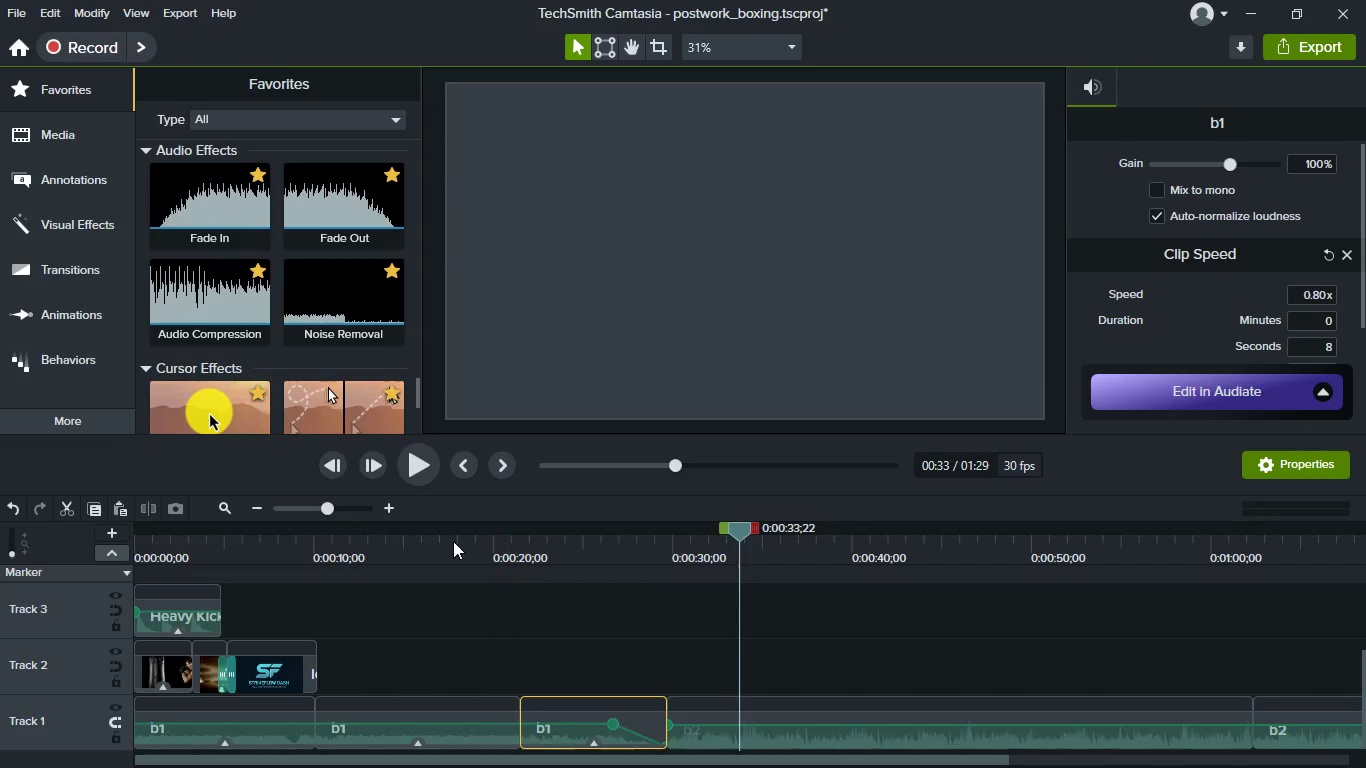 
left_click([450, 538])
 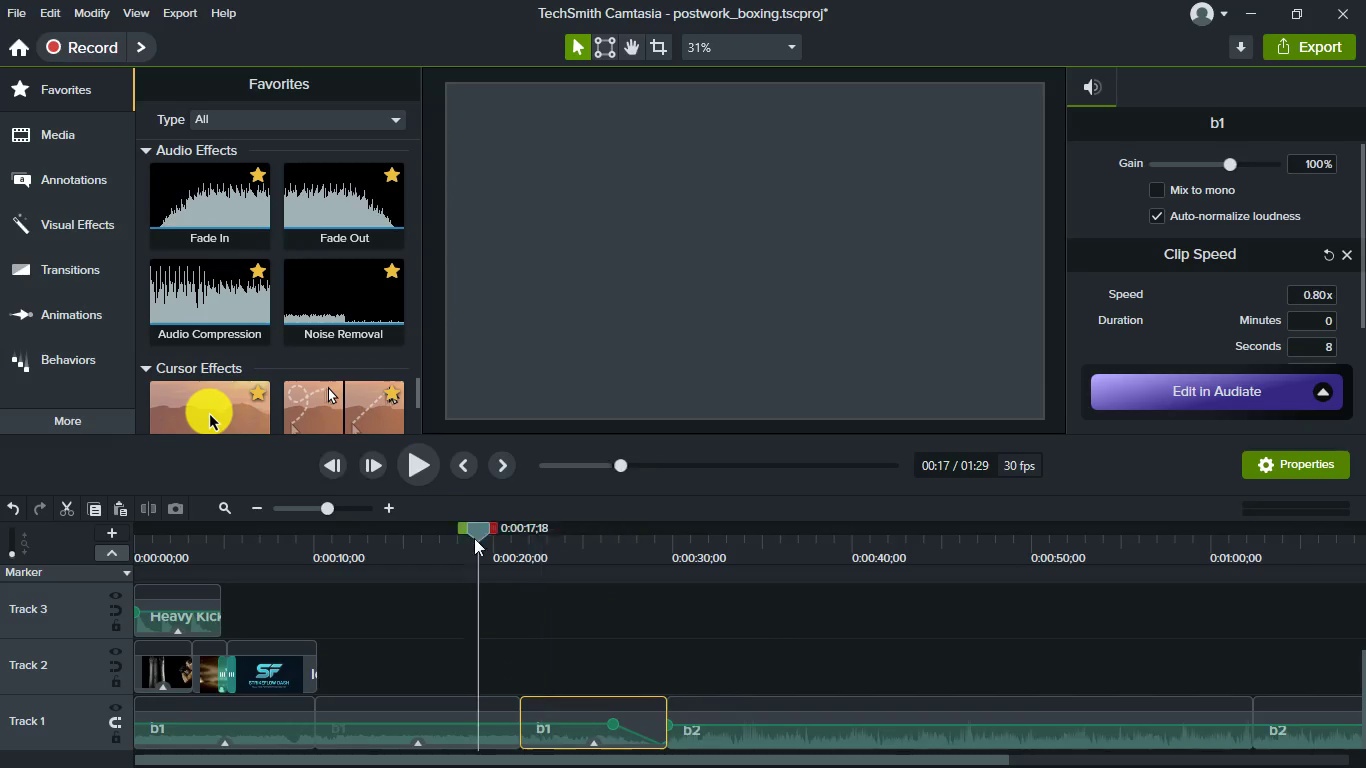 
key(Space)
 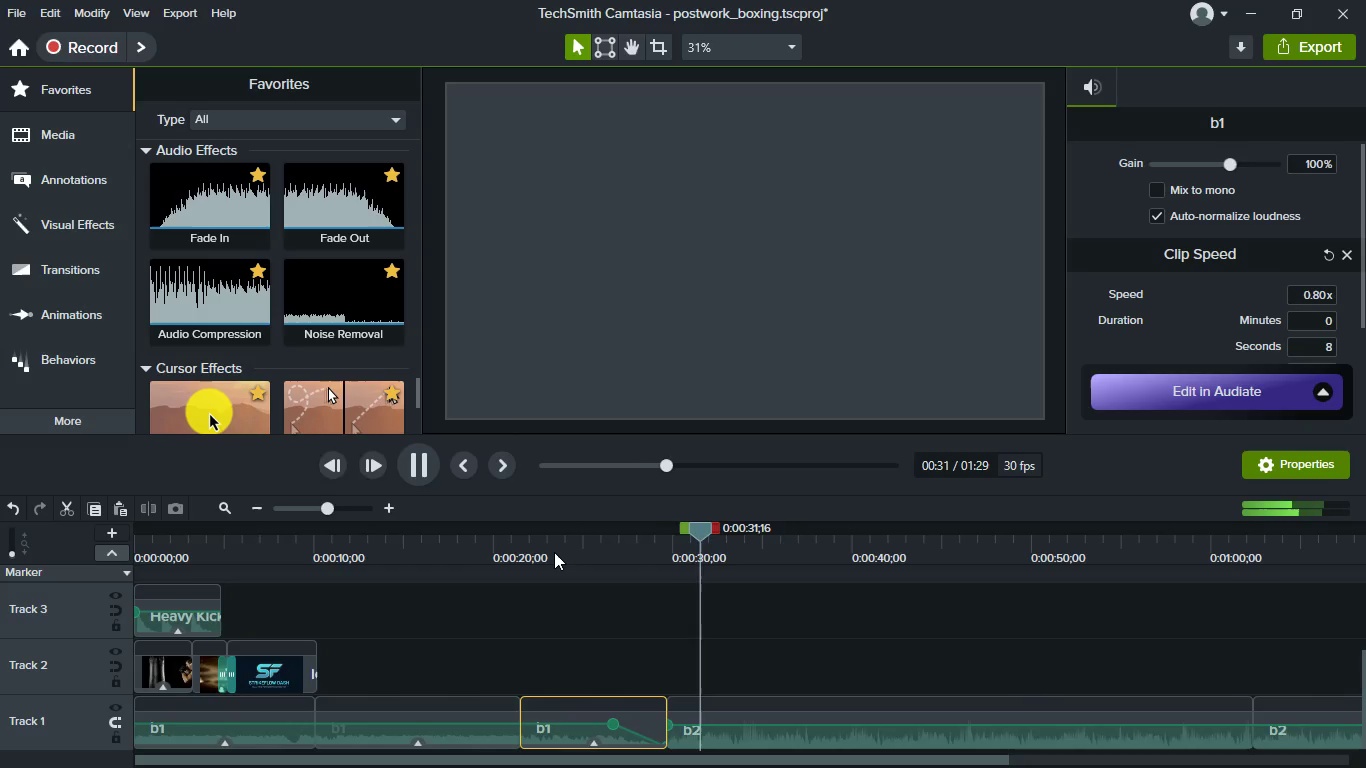 
wait(19.44)
 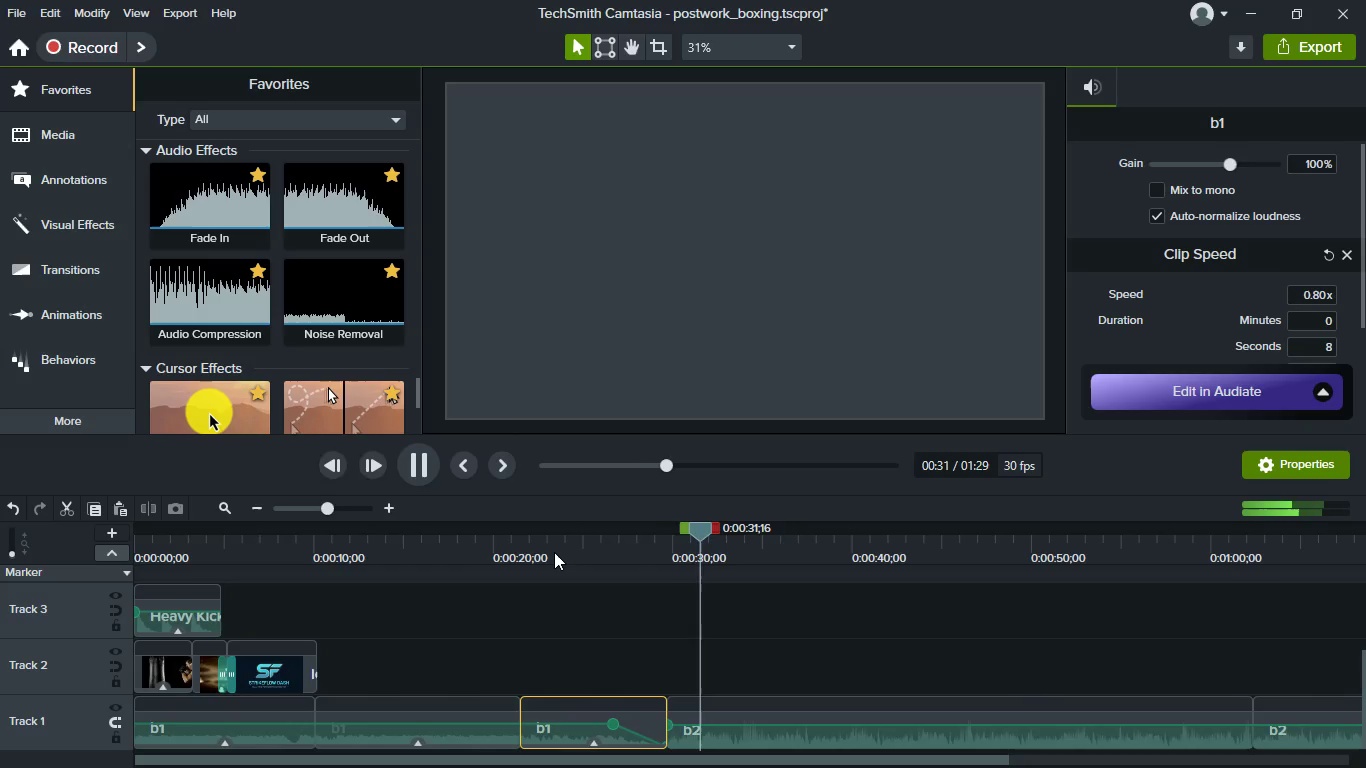 
hold_key(key=ControlLeft, duration=0.41)
scroll: coordinate [806, 677], scroll_direction: down, amount: 1.0
 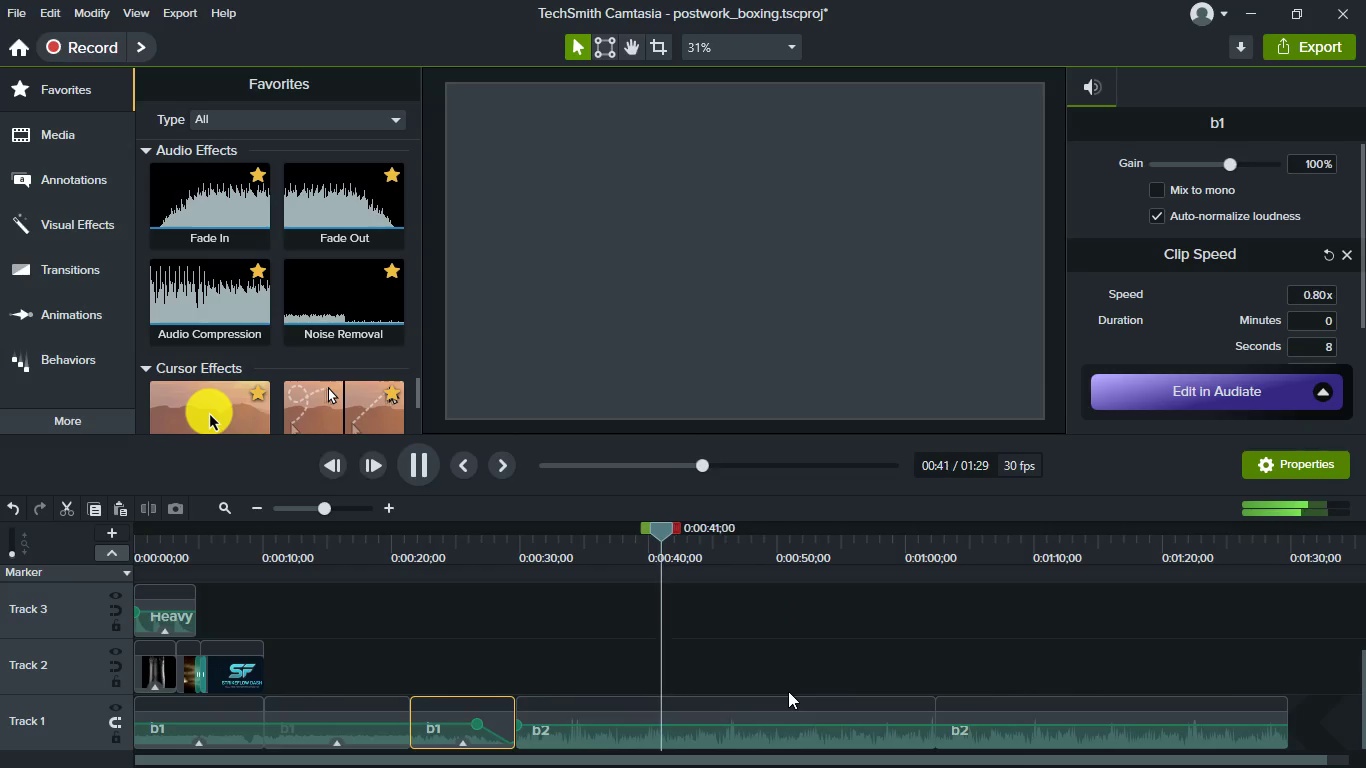 
hold_key(key=ControlLeft, duration=0.45)
scroll: coordinate [788, 694], scroll_direction: down, amount: 1.0
 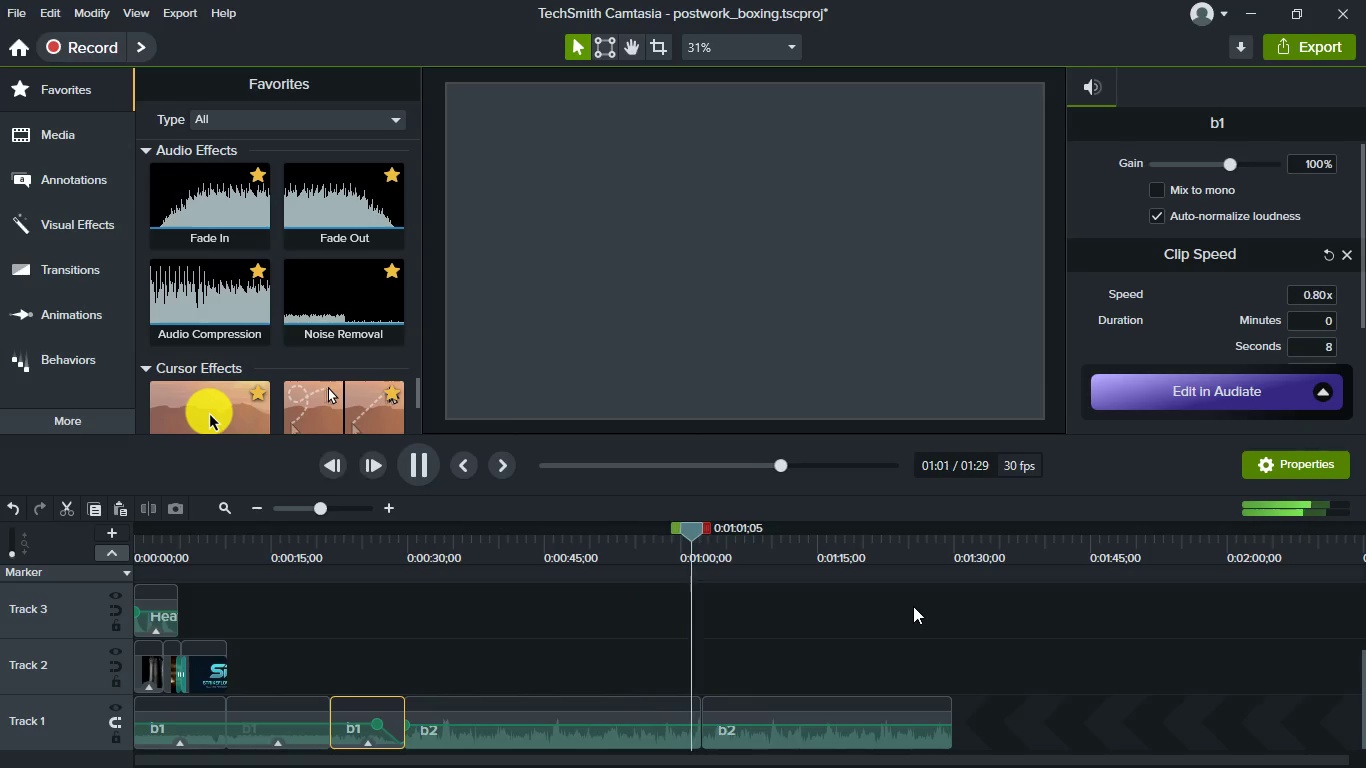 
wait(23.09)
 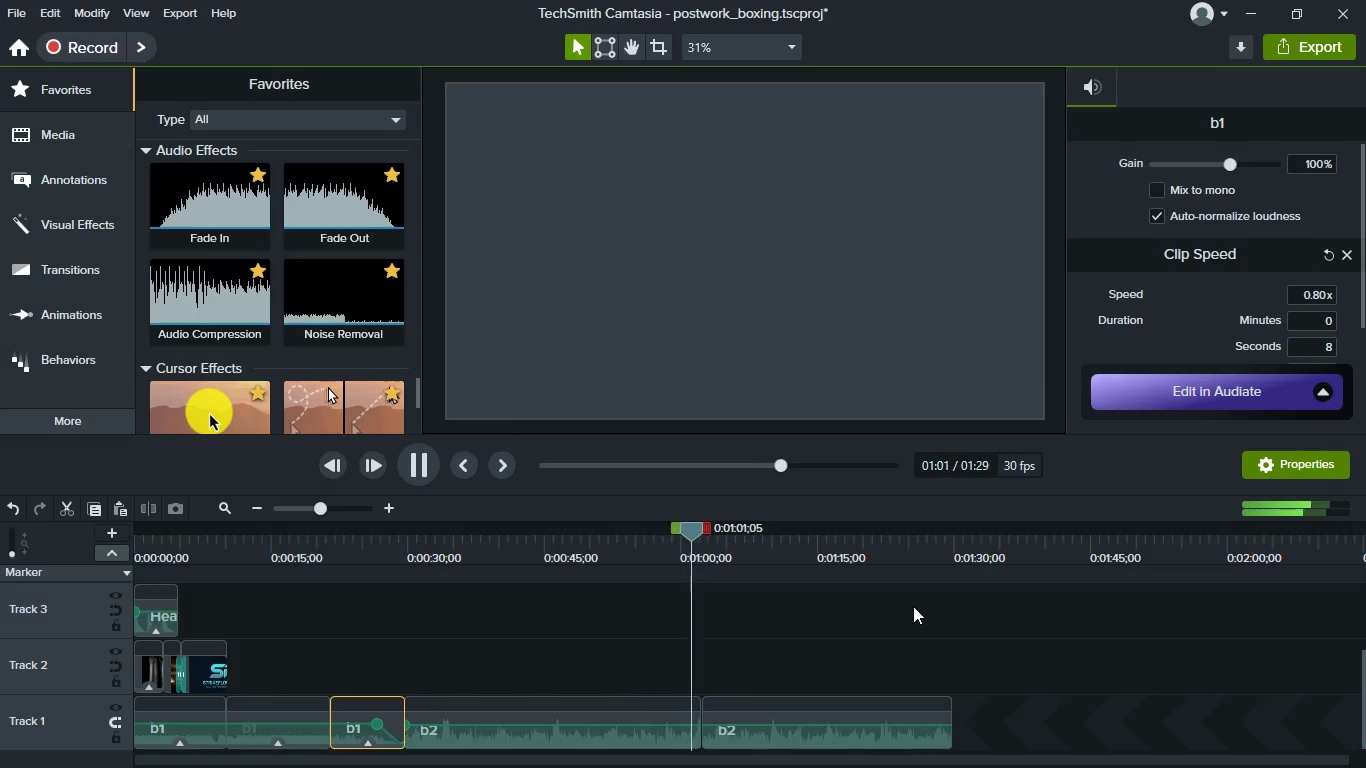 
key(Space)
 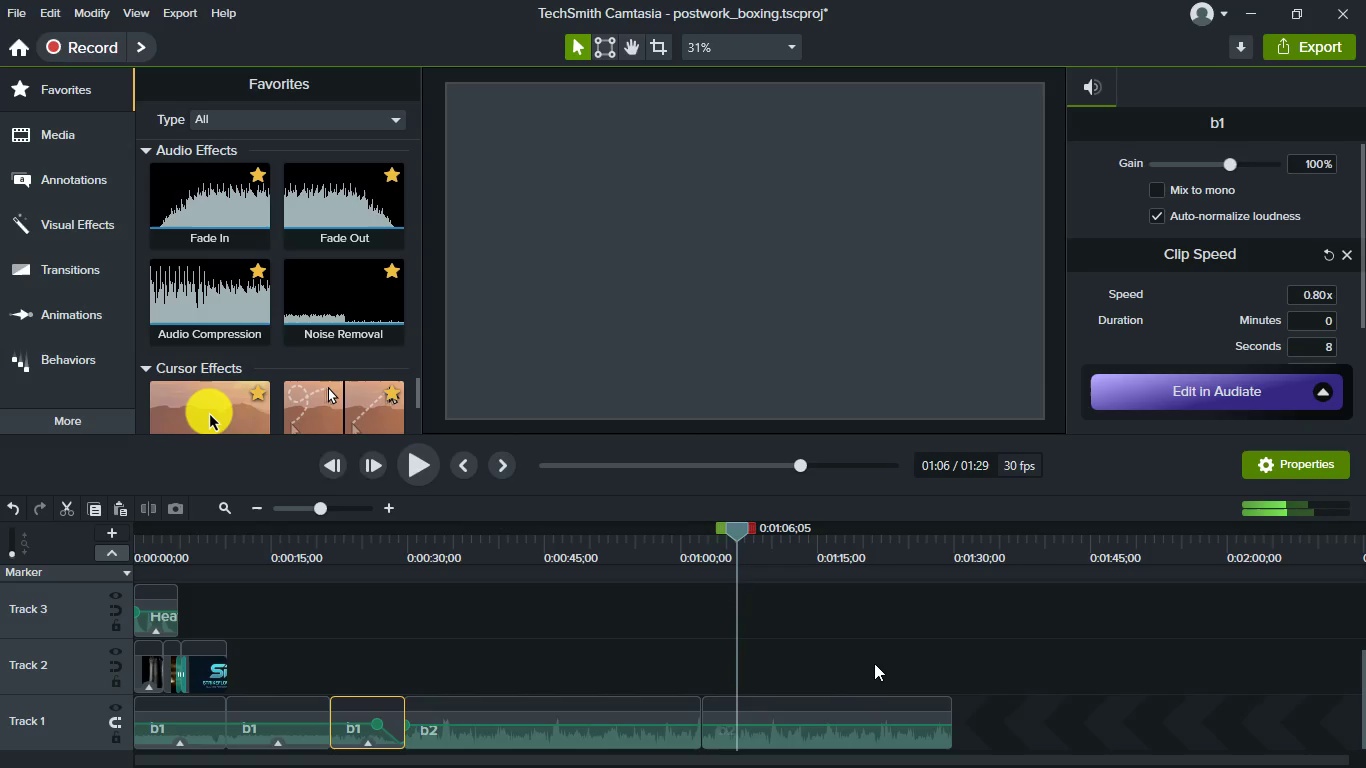 
hold_key(key=ShiftLeft, duration=0.44)
scroll: coordinate [872, 663], scroll_direction: up, amount: 6.0
 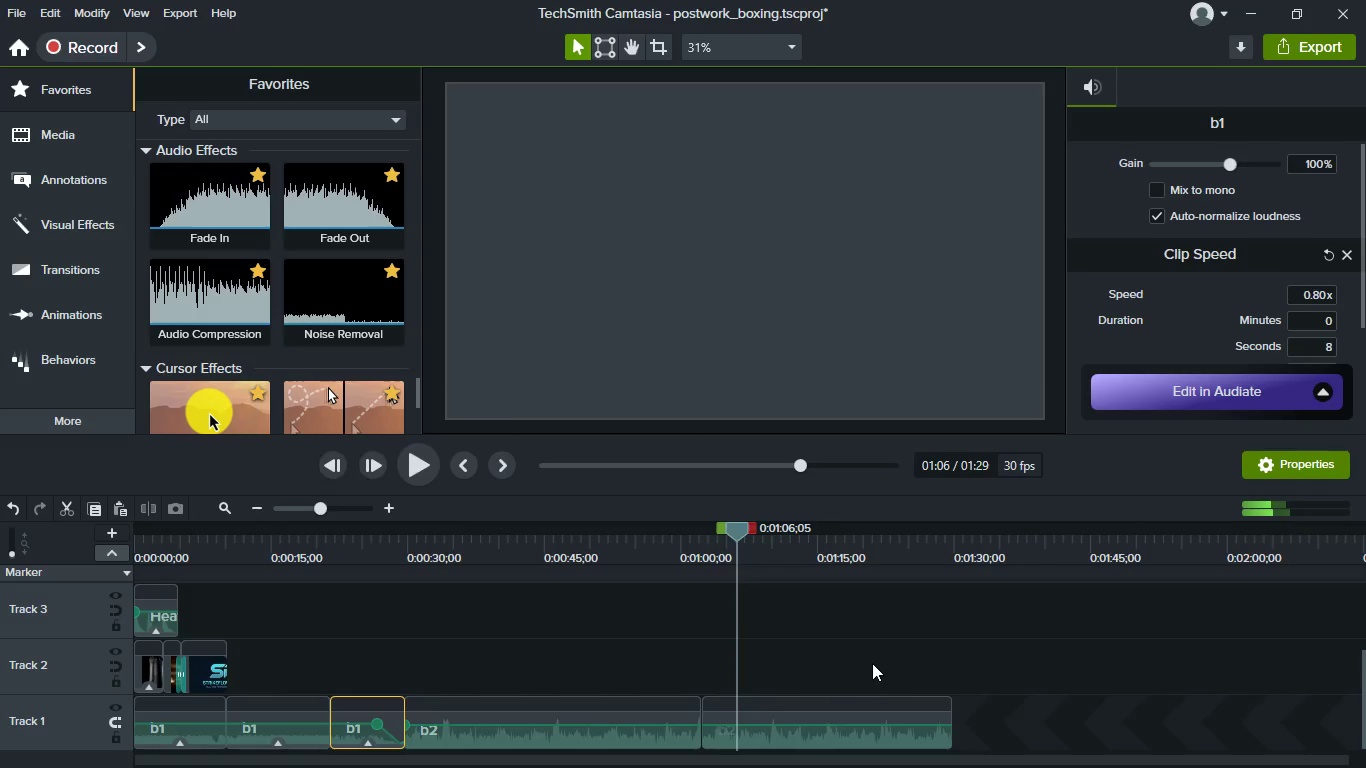 
hold_key(key=ControlLeft, duration=0.41)
 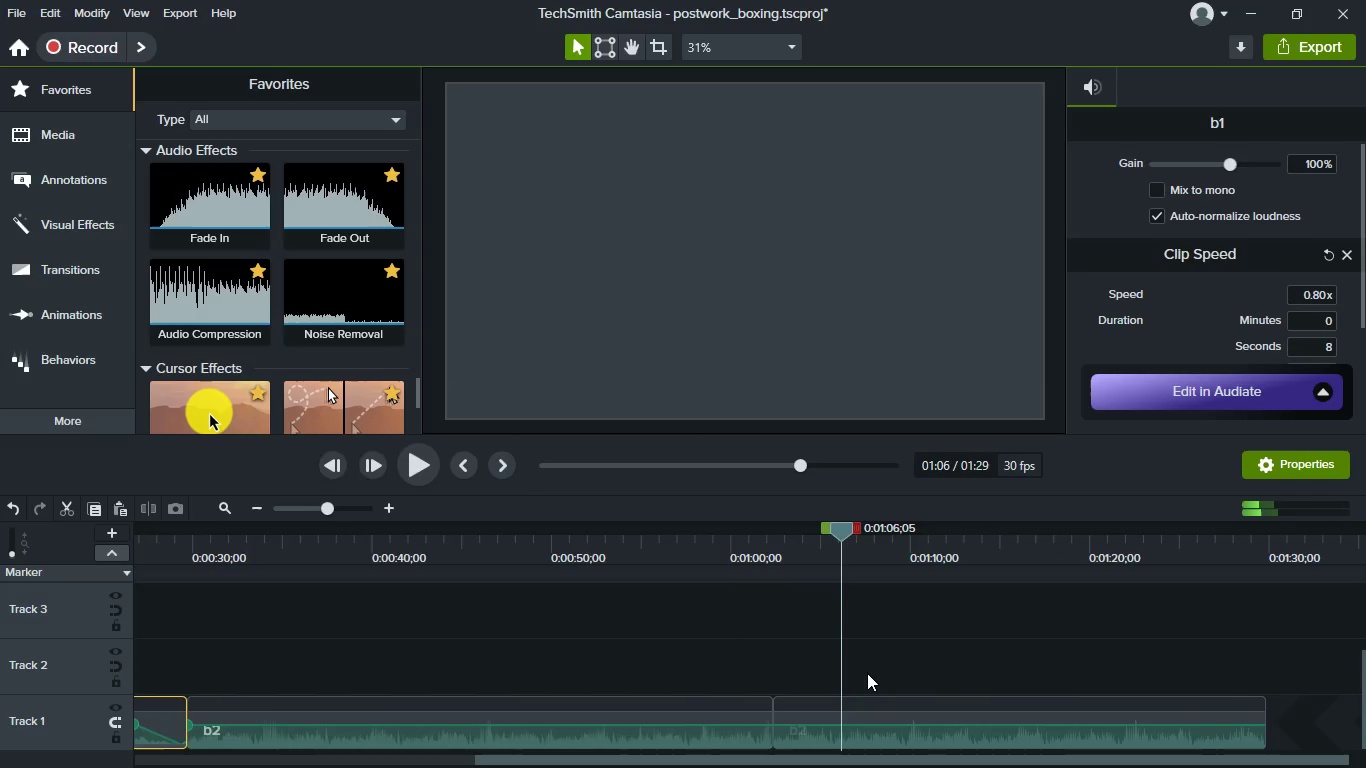 
hold_key(key=ShiftLeft, duration=0.92)
 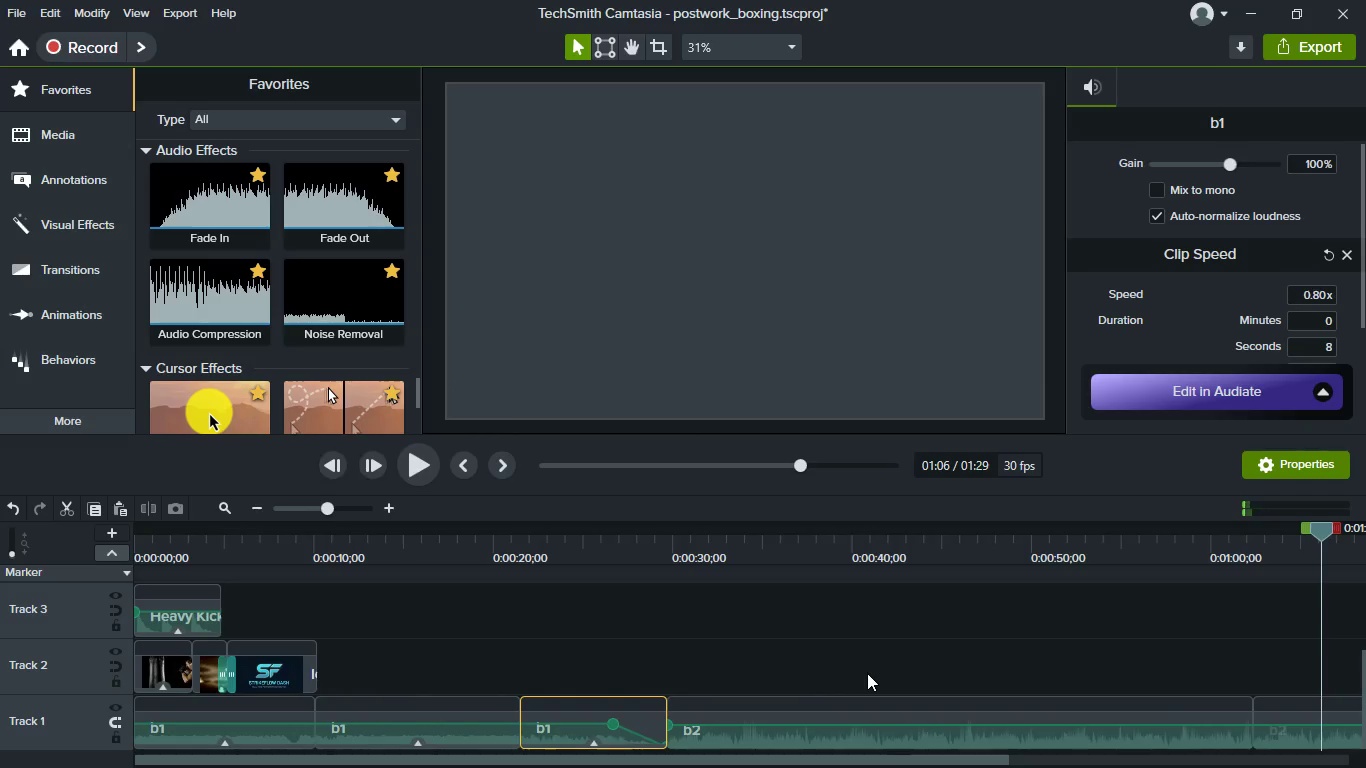 
hold_key(key=ShiftLeft, duration=2.17)
 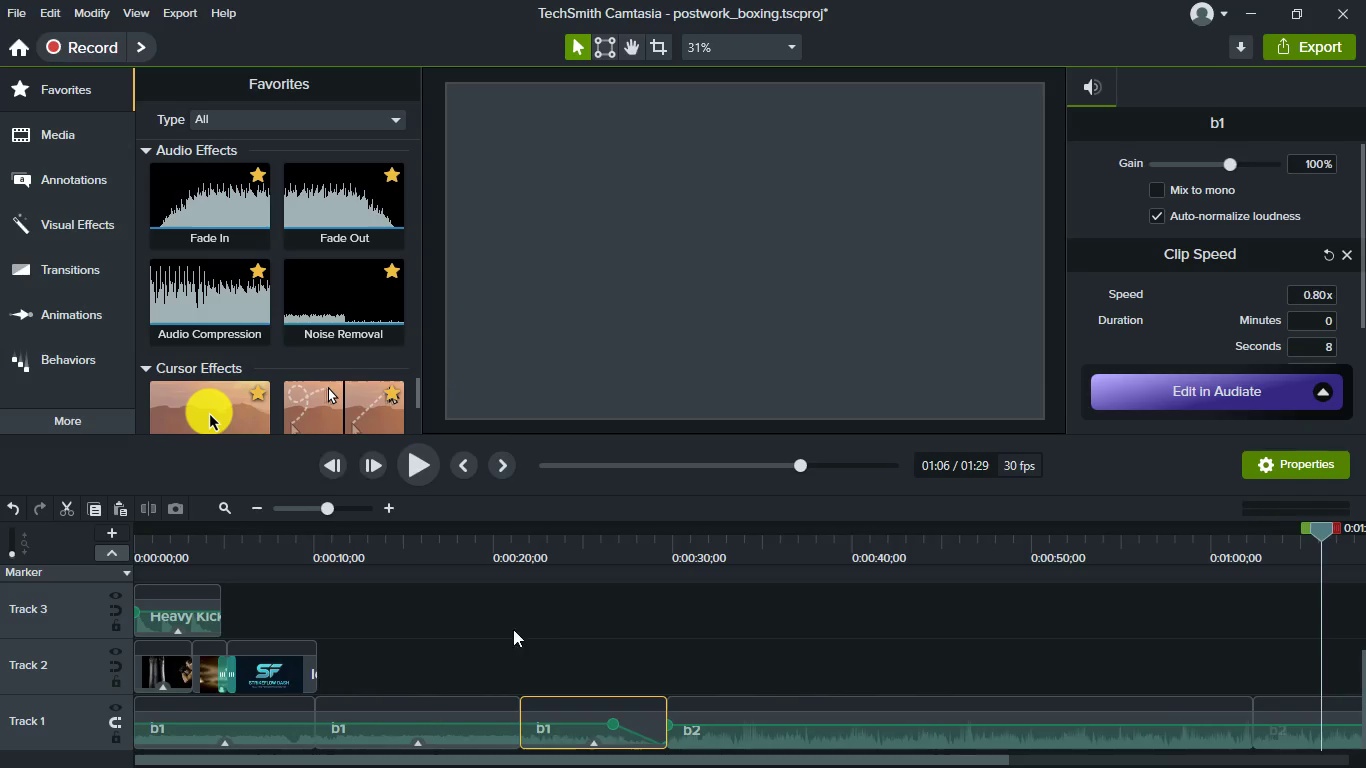 
scroll: coordinate [867, 673], scroll_direction: up, amount: 15.0
 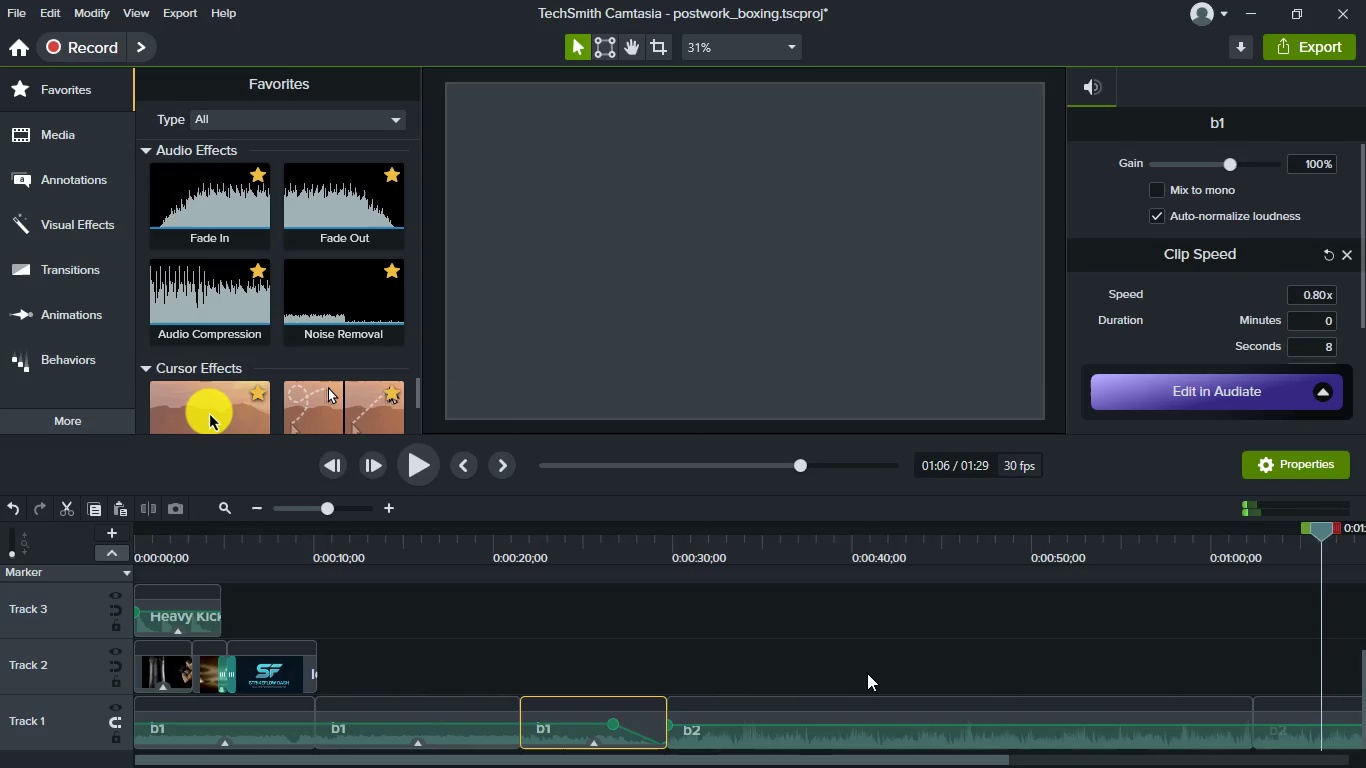 
hold_key(key=ShiftLeft, duration=0.33)
scroll: coordinate [711, 673], scroll_direction: up, amount: 6.0
 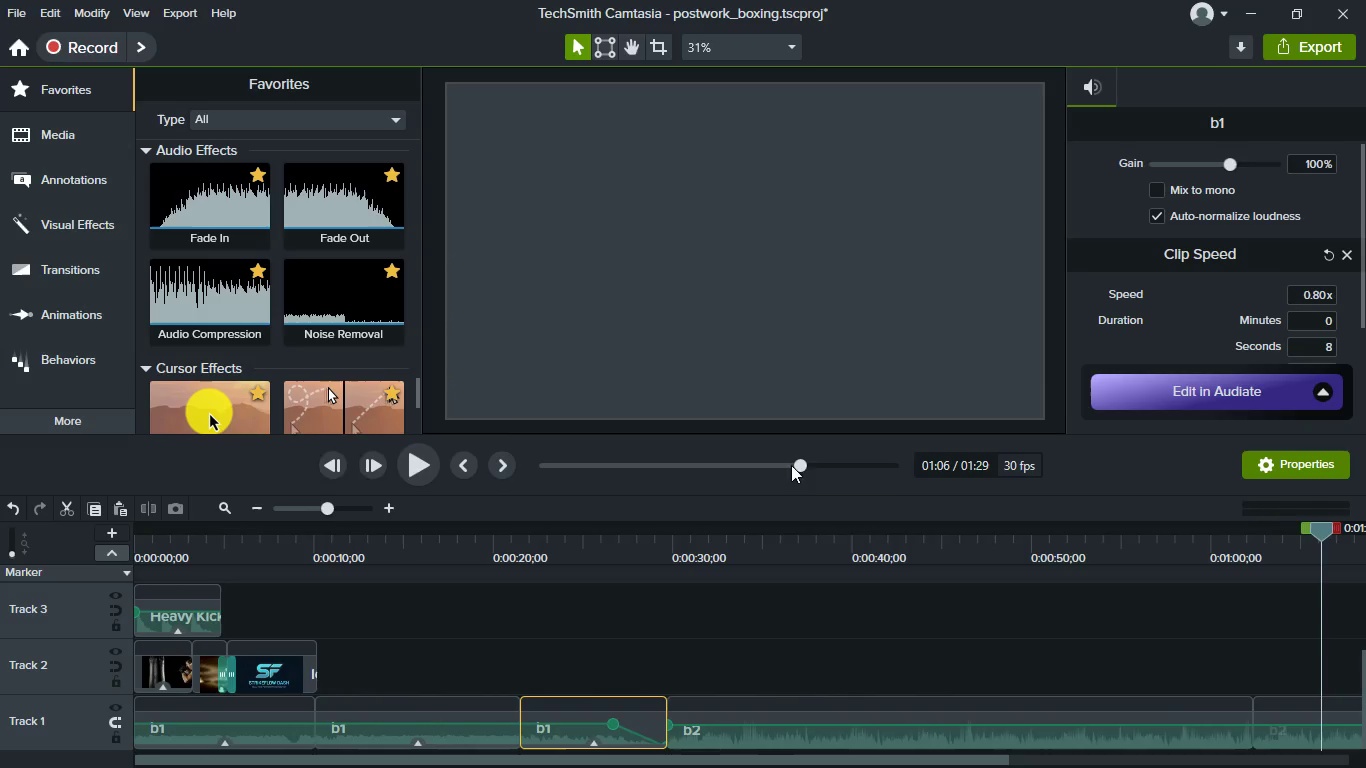 
left_click_drag(start_coordinate=[799, 466], to_coordinate=[552, 462])
 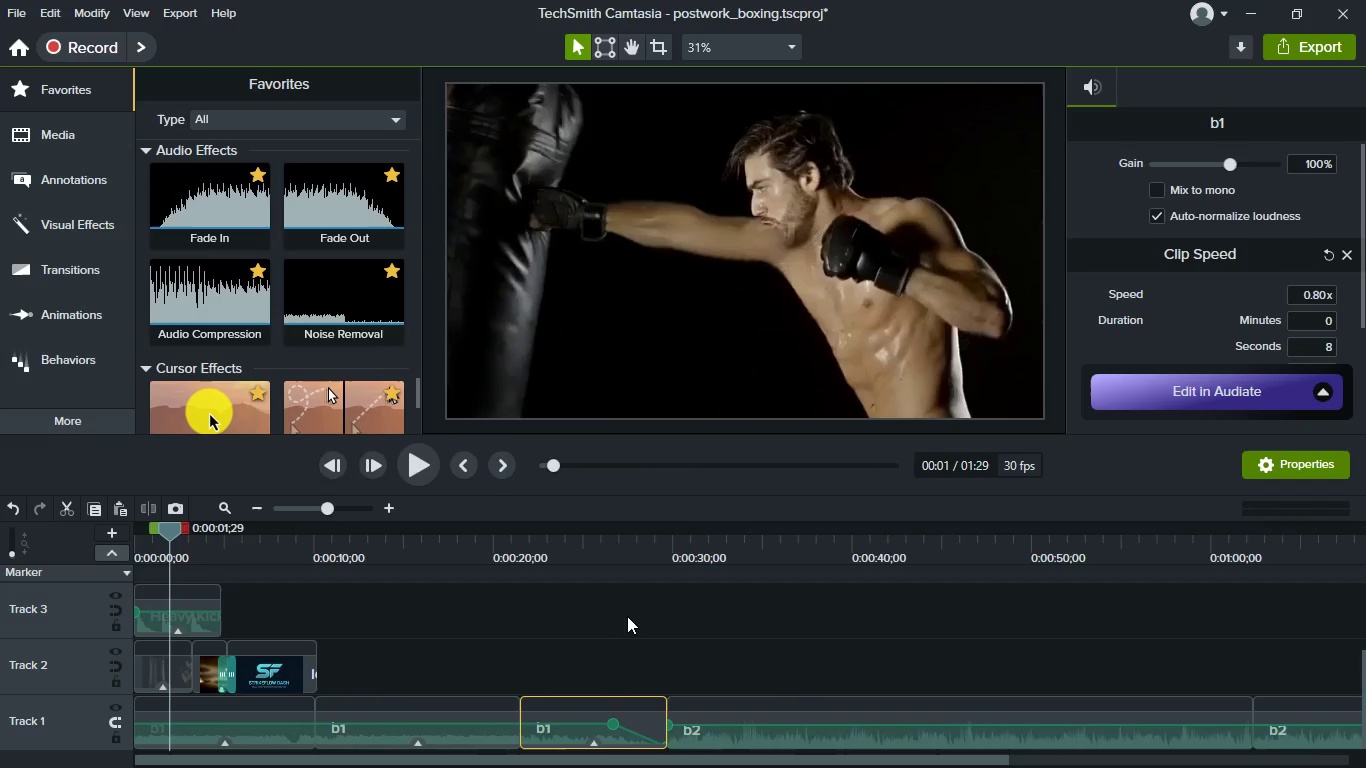 
hold_key(key=ShiftLeft, duration=0.69)
 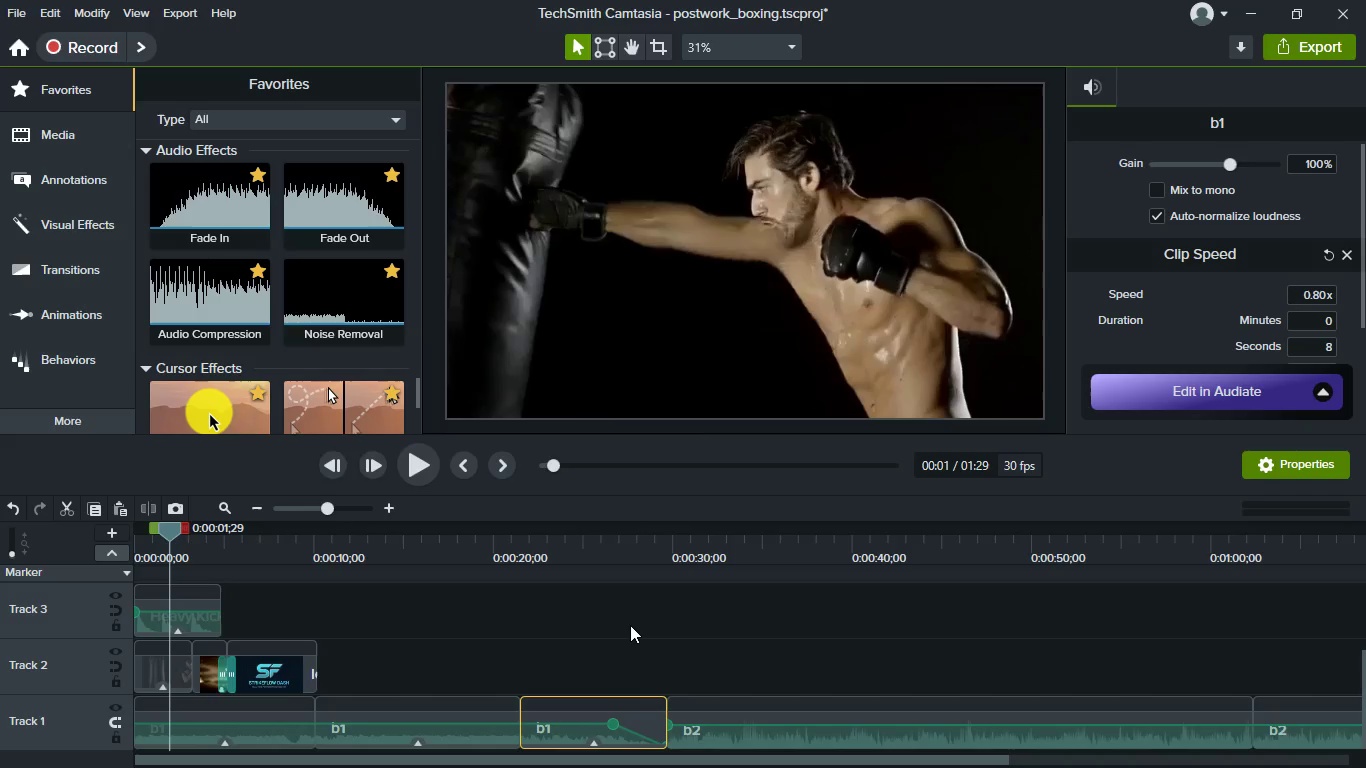 
key(Meta+MetaLeft)
 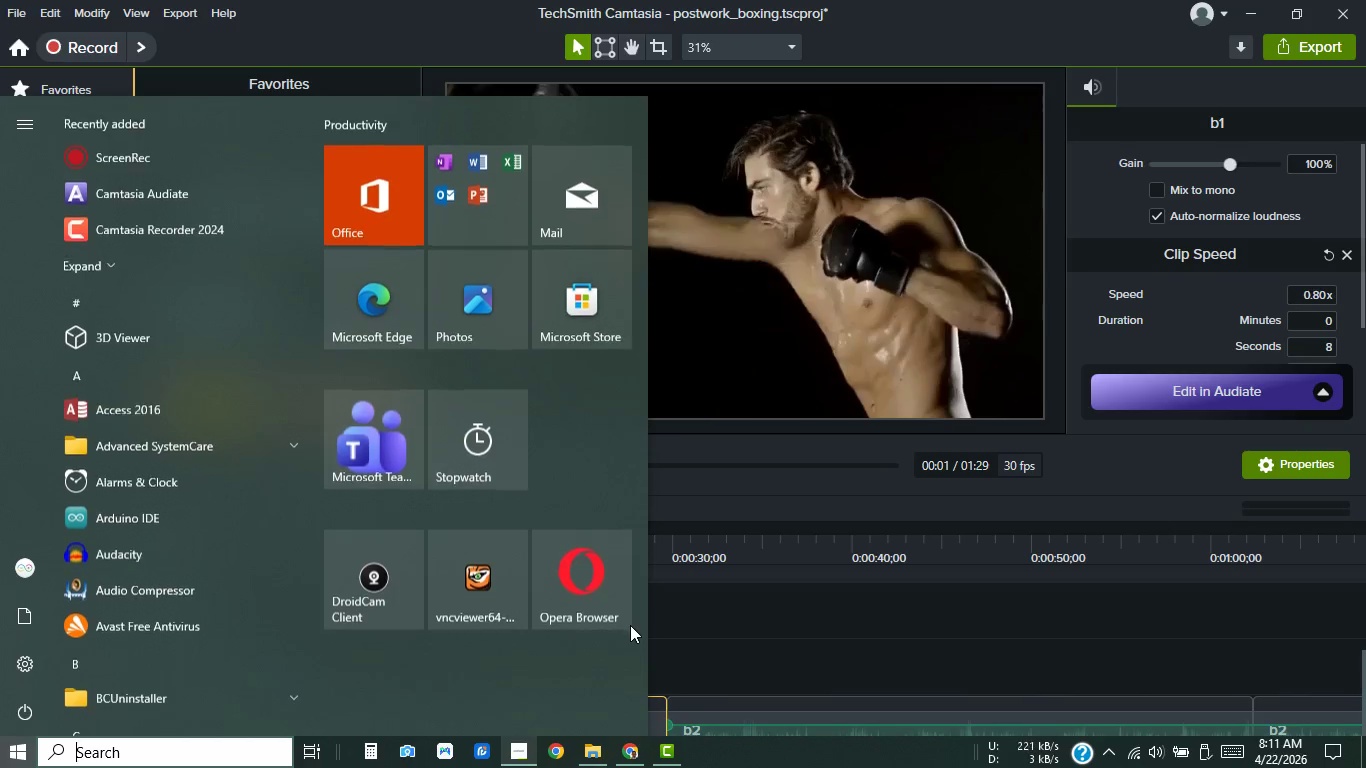 
scroll: coordinate [630, 625], scroll_direction: up, amount: 6.0
 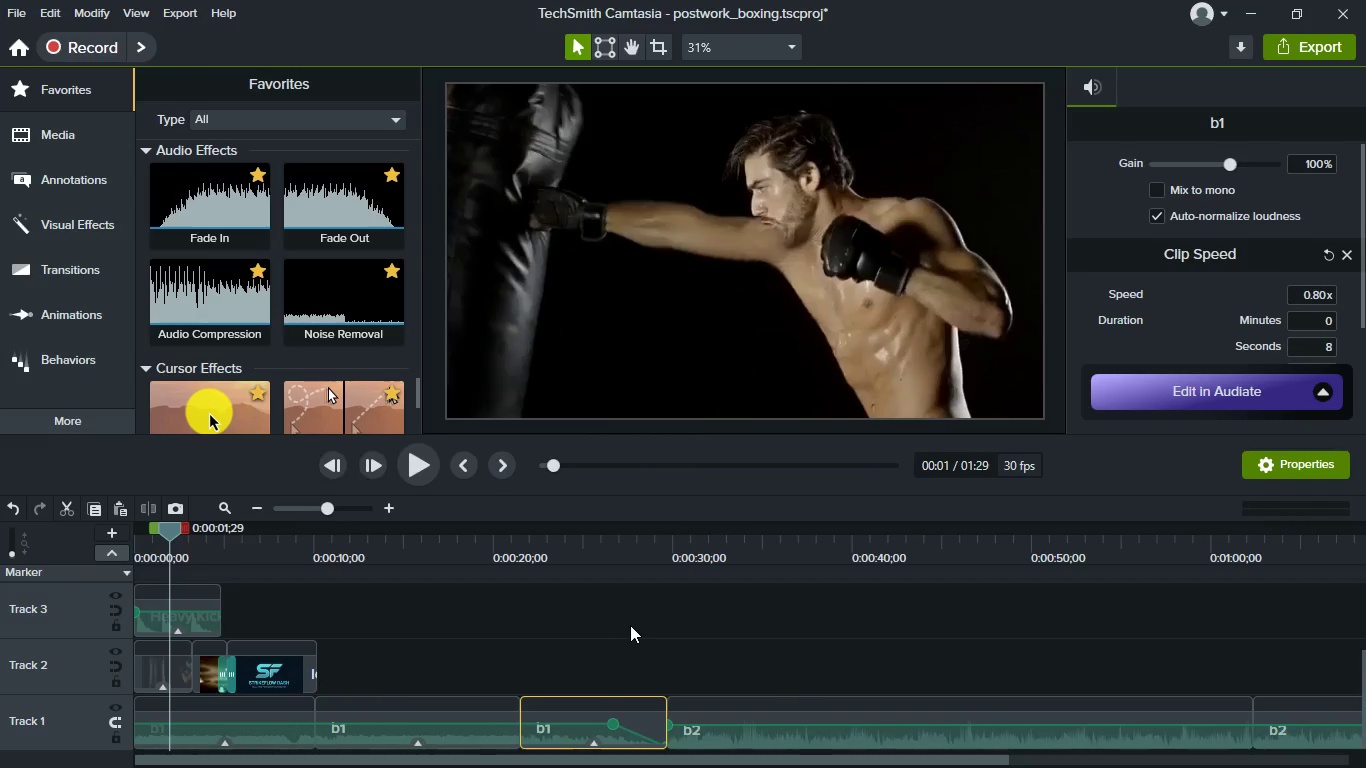 
key(Meta+MetaLeft)
 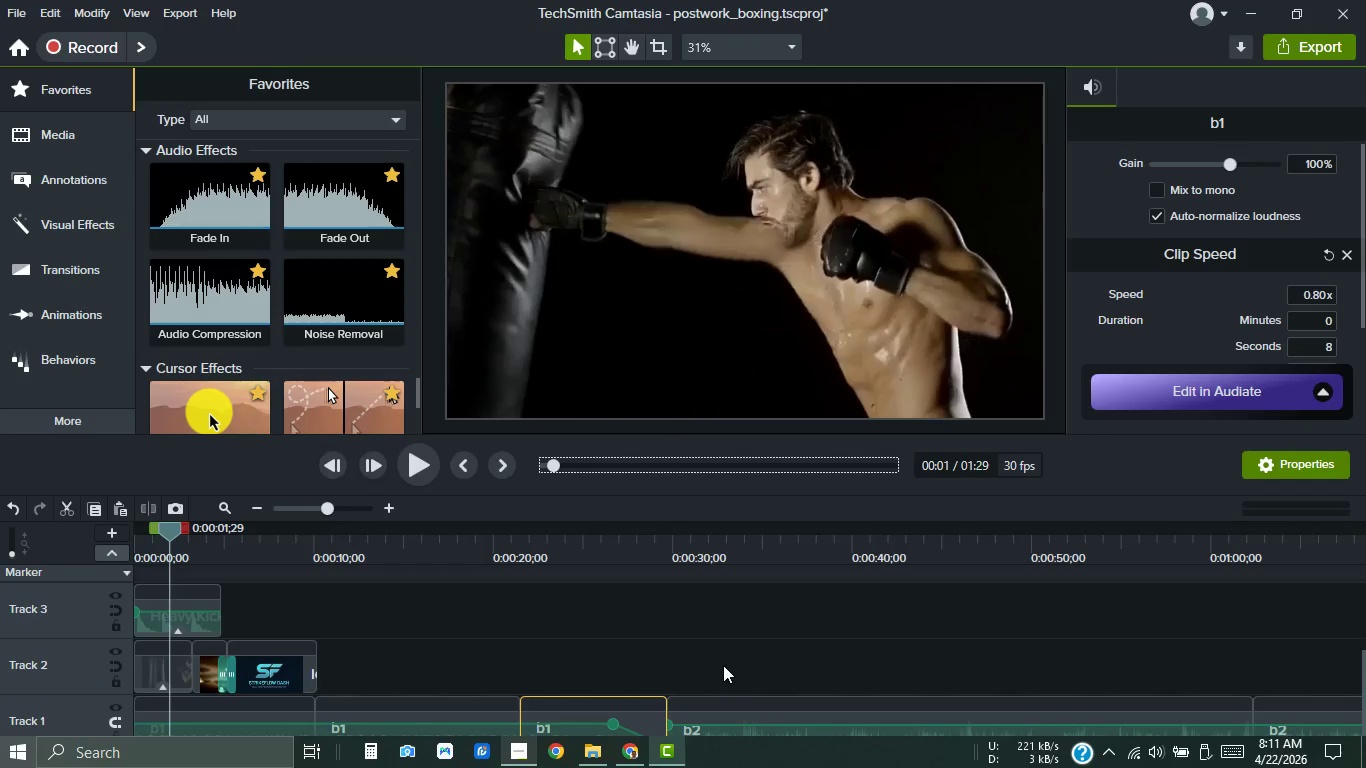 
hold_key(key=ShiftLeft, duration=0.45)
scroll: coordinate [721, 662], scroll_direction: up, amount: 8.0
 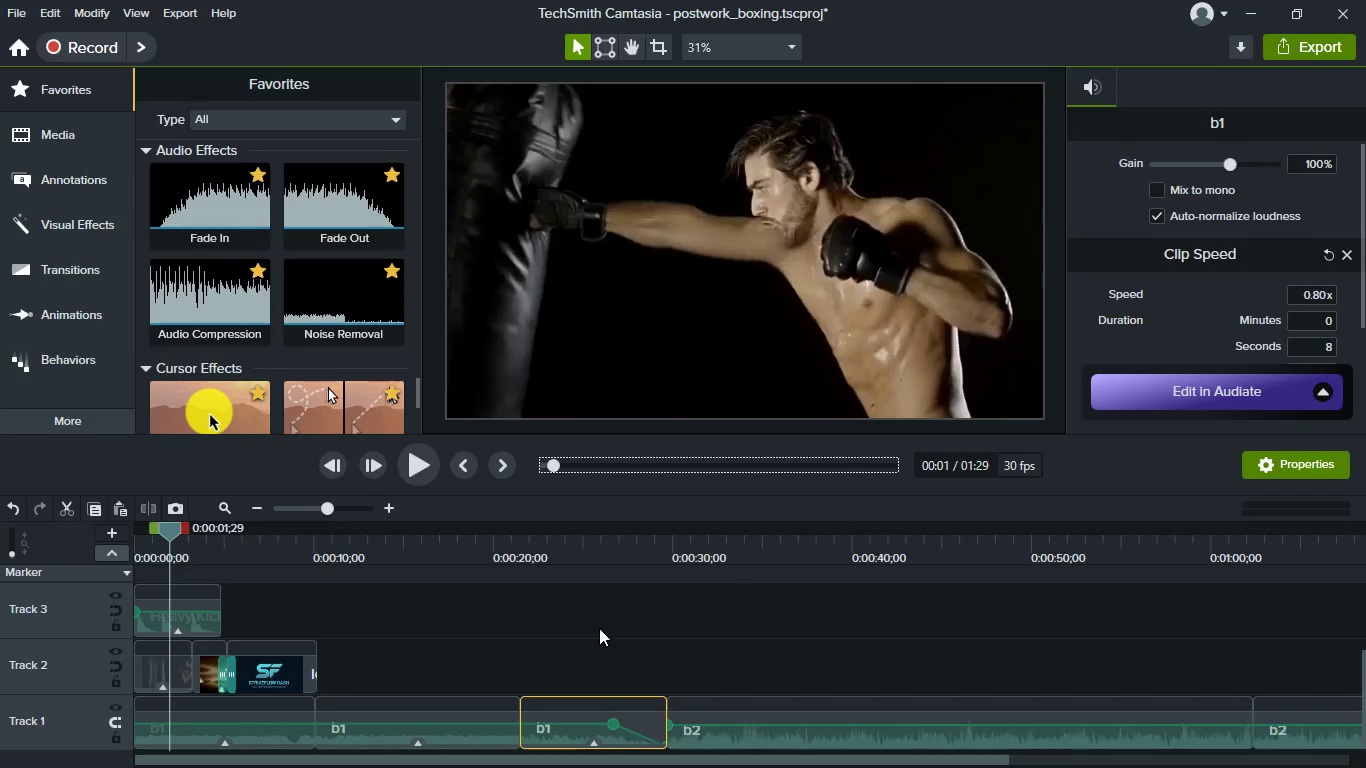 
left_click([591, 626])
 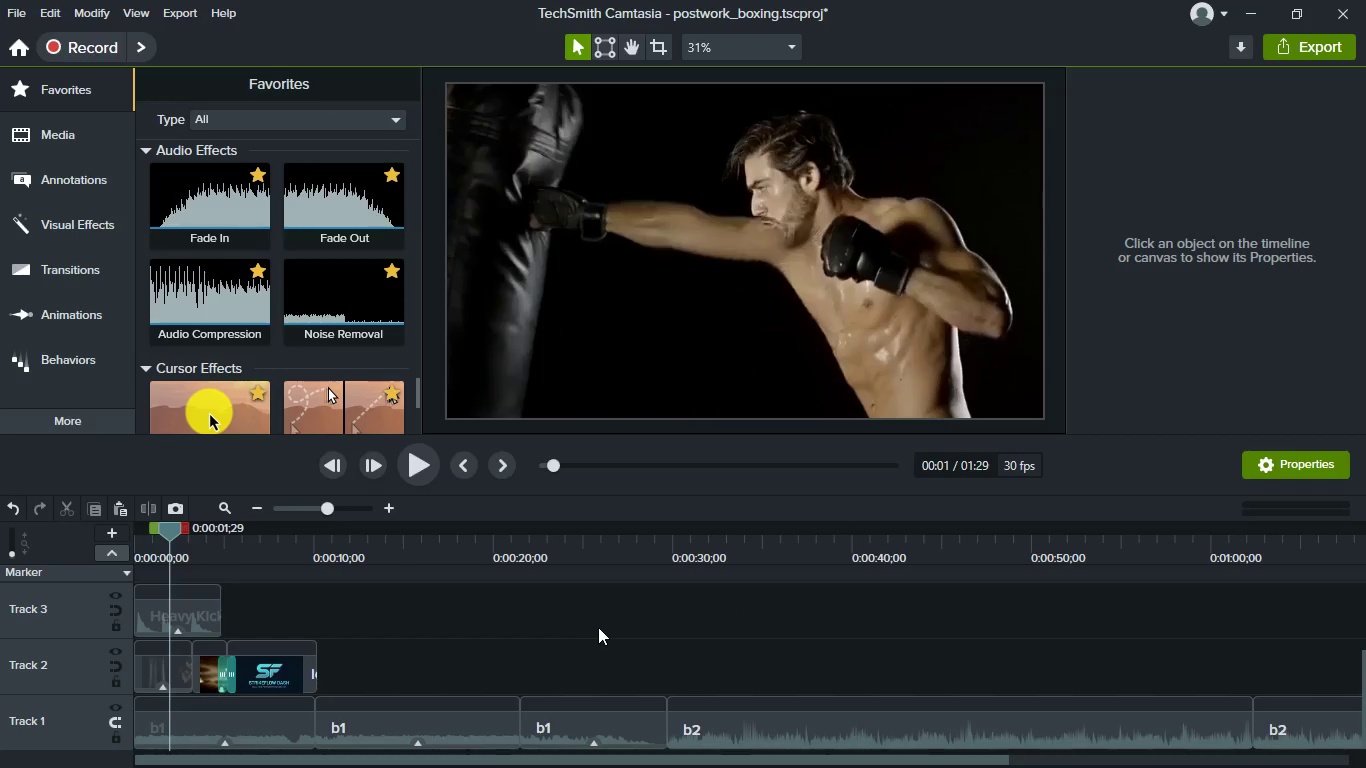 
key(Control+S)
 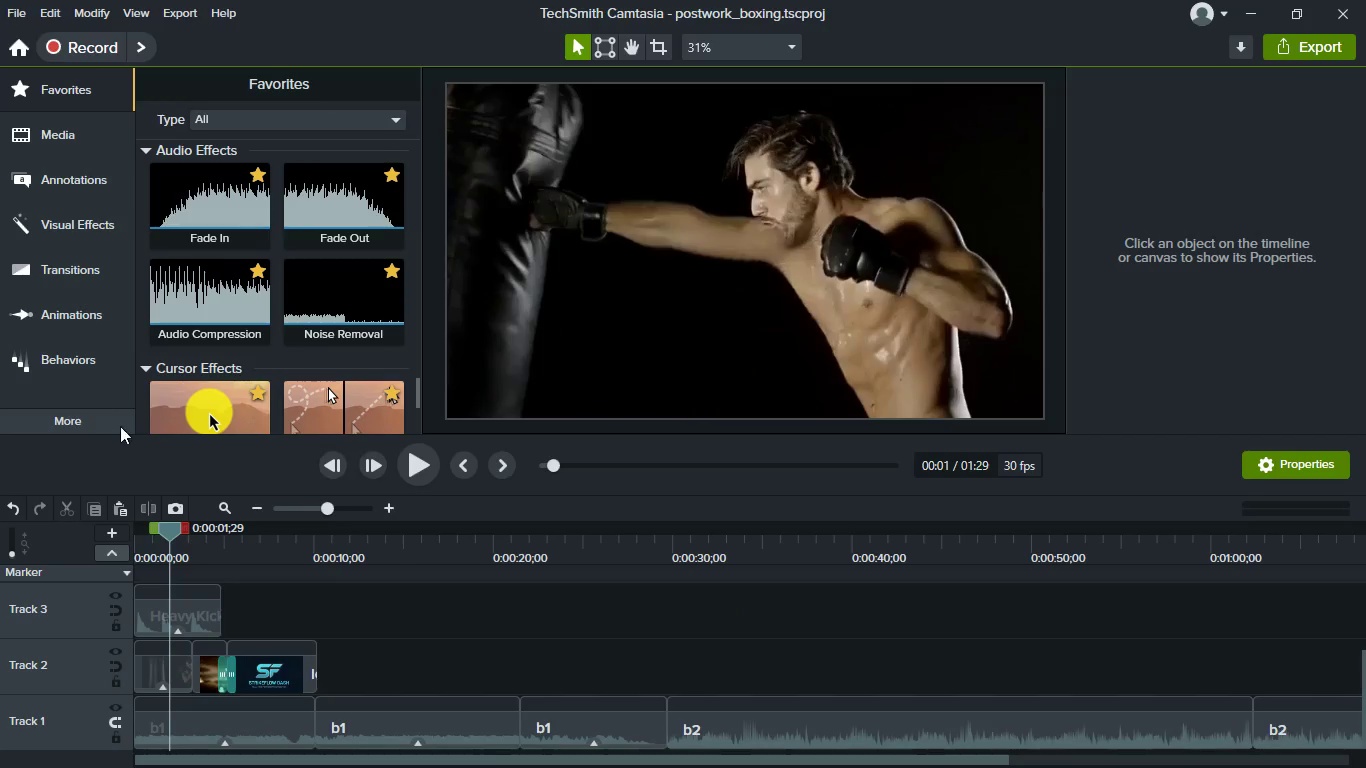 
hold_key(key=ControlLeft, duration=0.48)
scroll: coordinate [231, 635], scroll_direction: up, amount: 2.0
 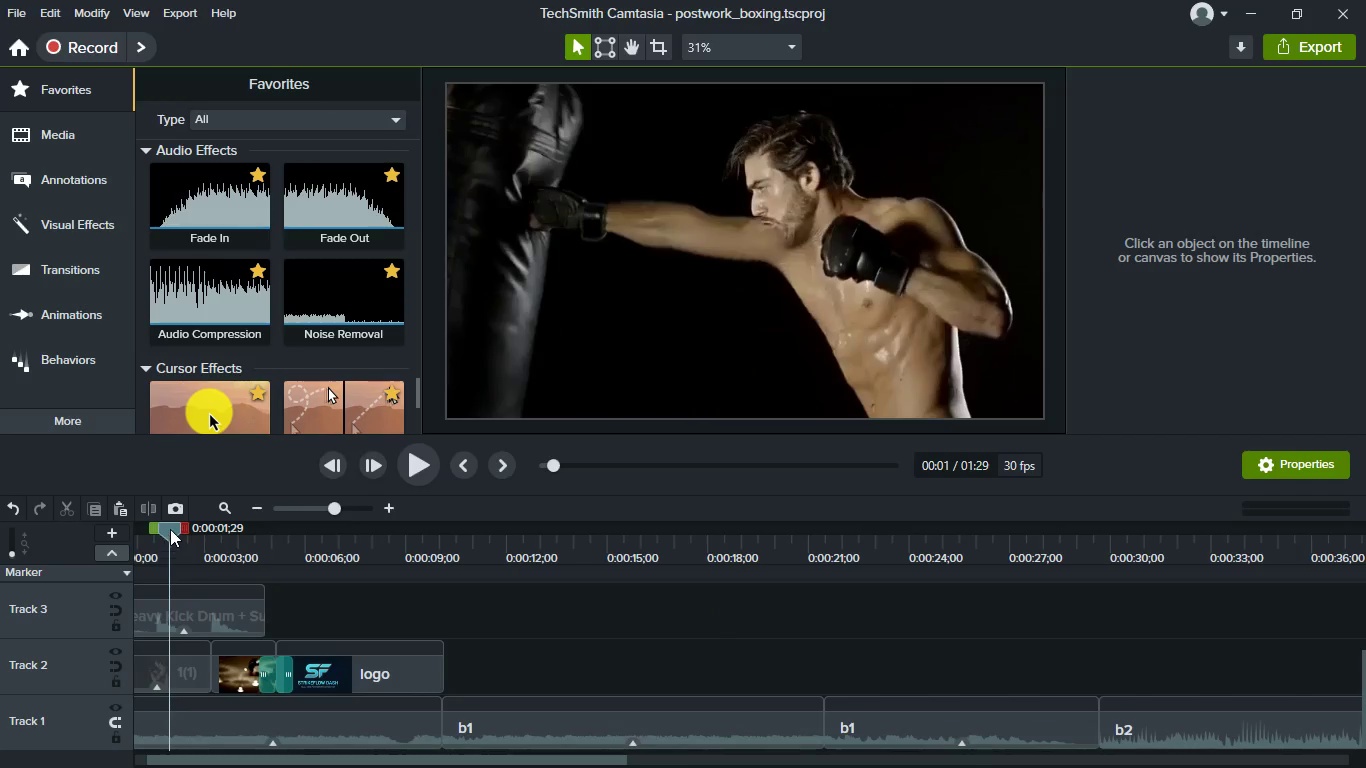 
left_click_drag(start_coordinate=[170, 529], to_coordinate=[103, 526])
 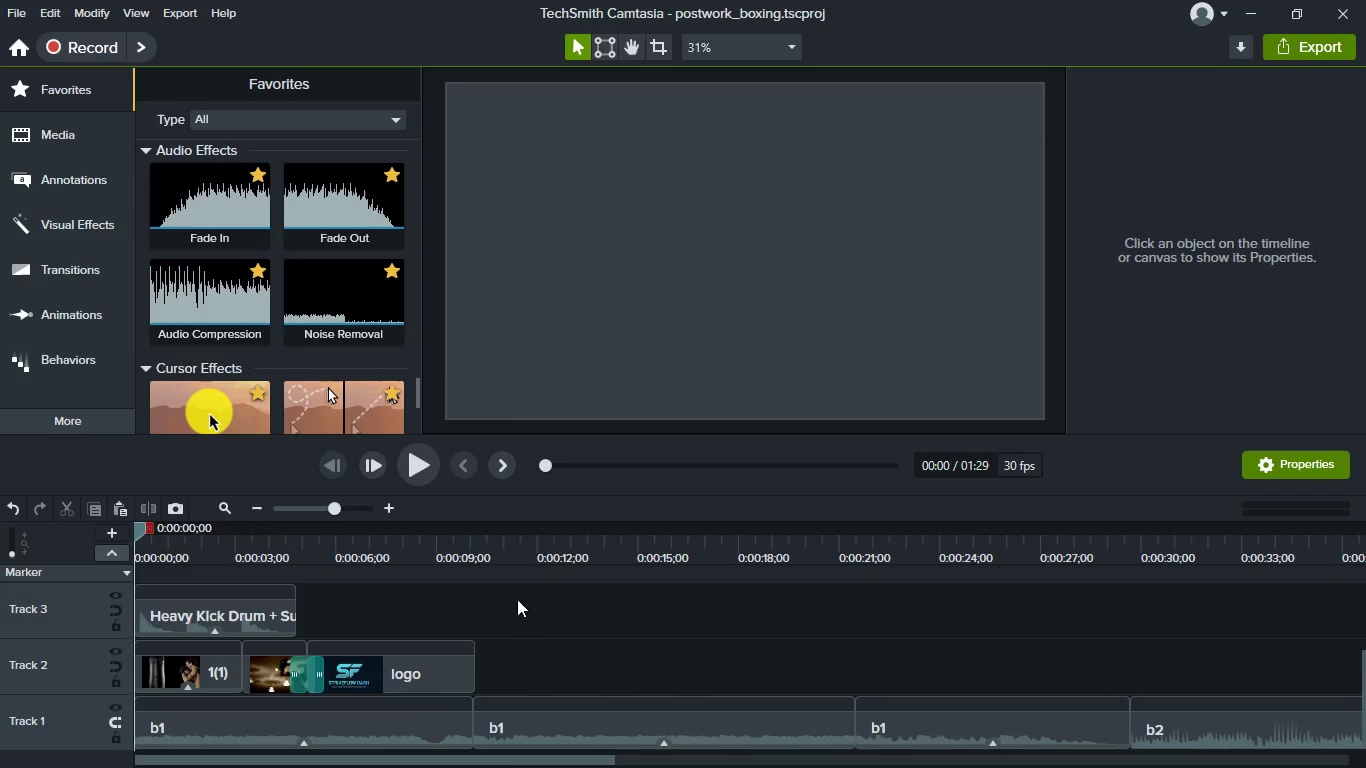 
key(Space)
 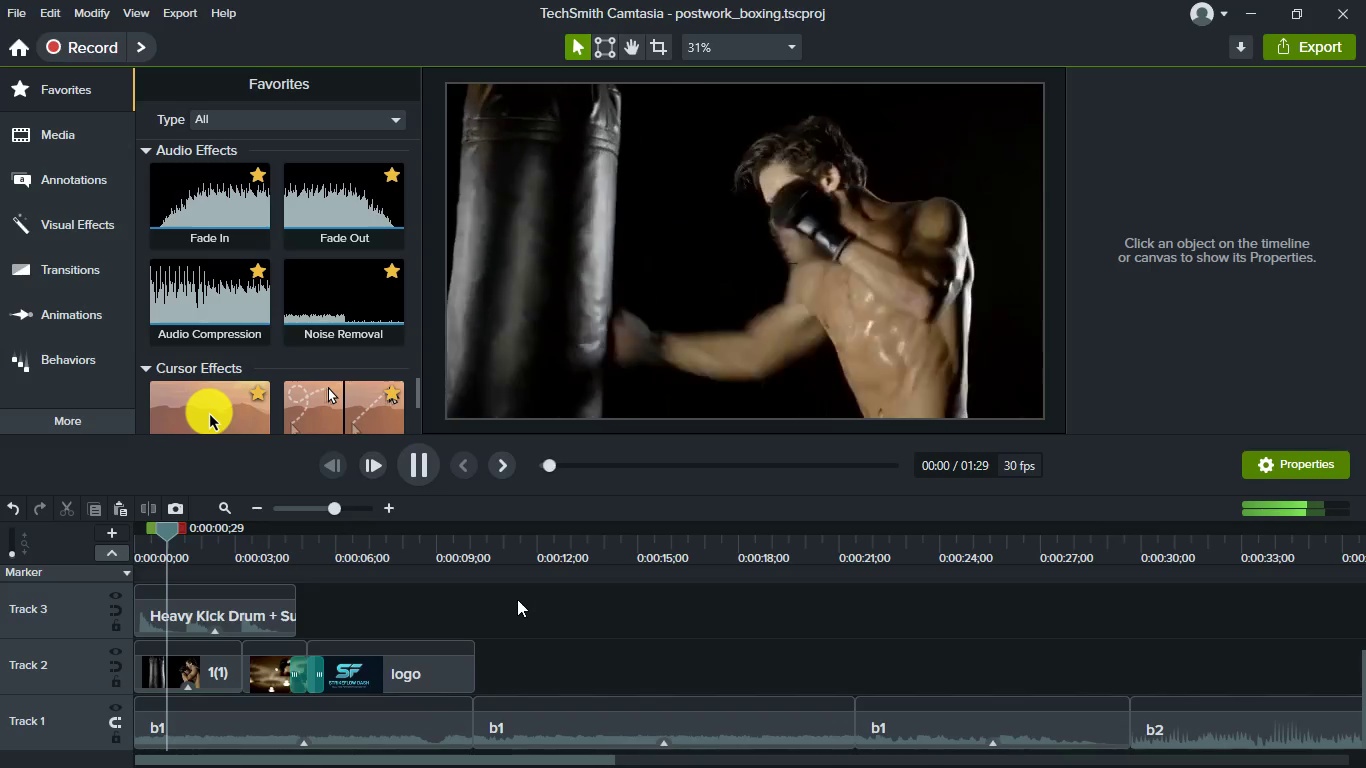 
key(Space)
 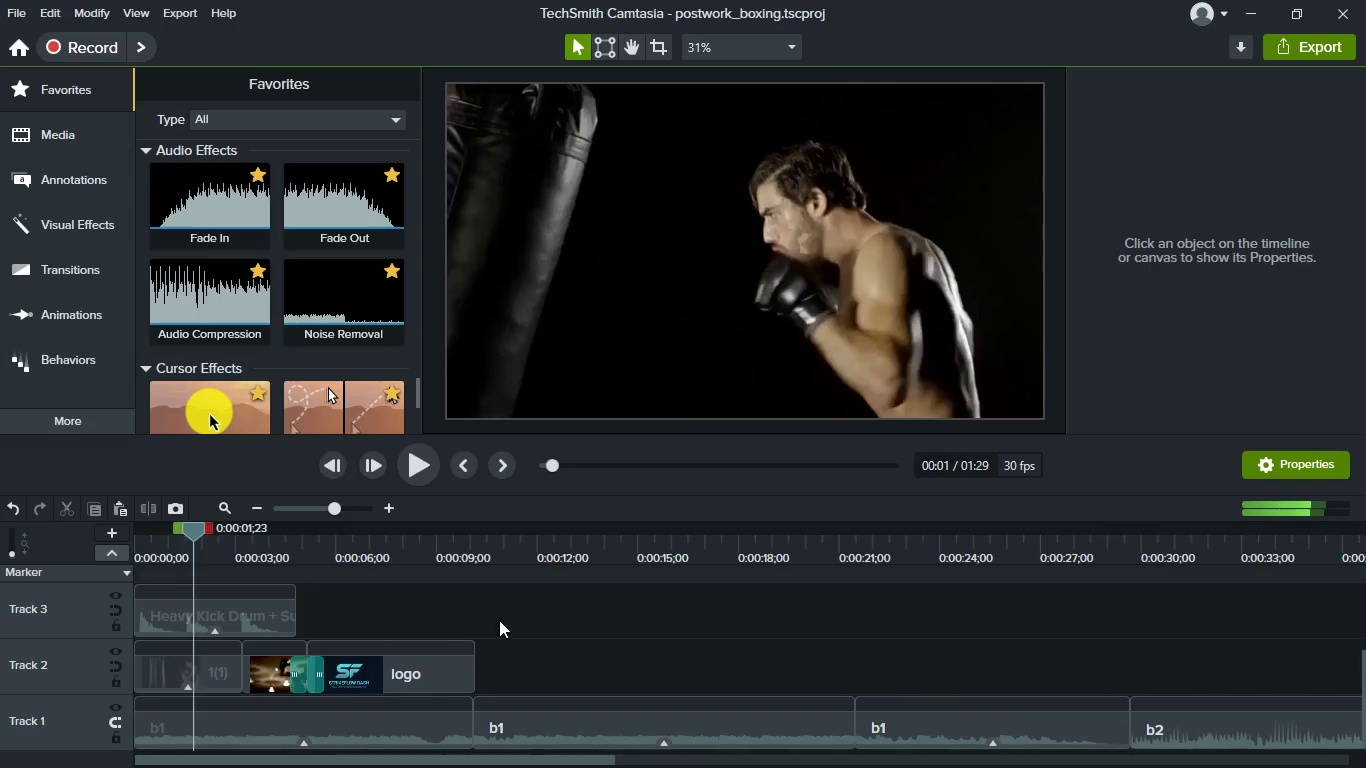 
hold_key(key=ShiftLeft, duration=0.56)
scroll: coordinate [536, 632], scroll_direction: up, amount: 4.0
 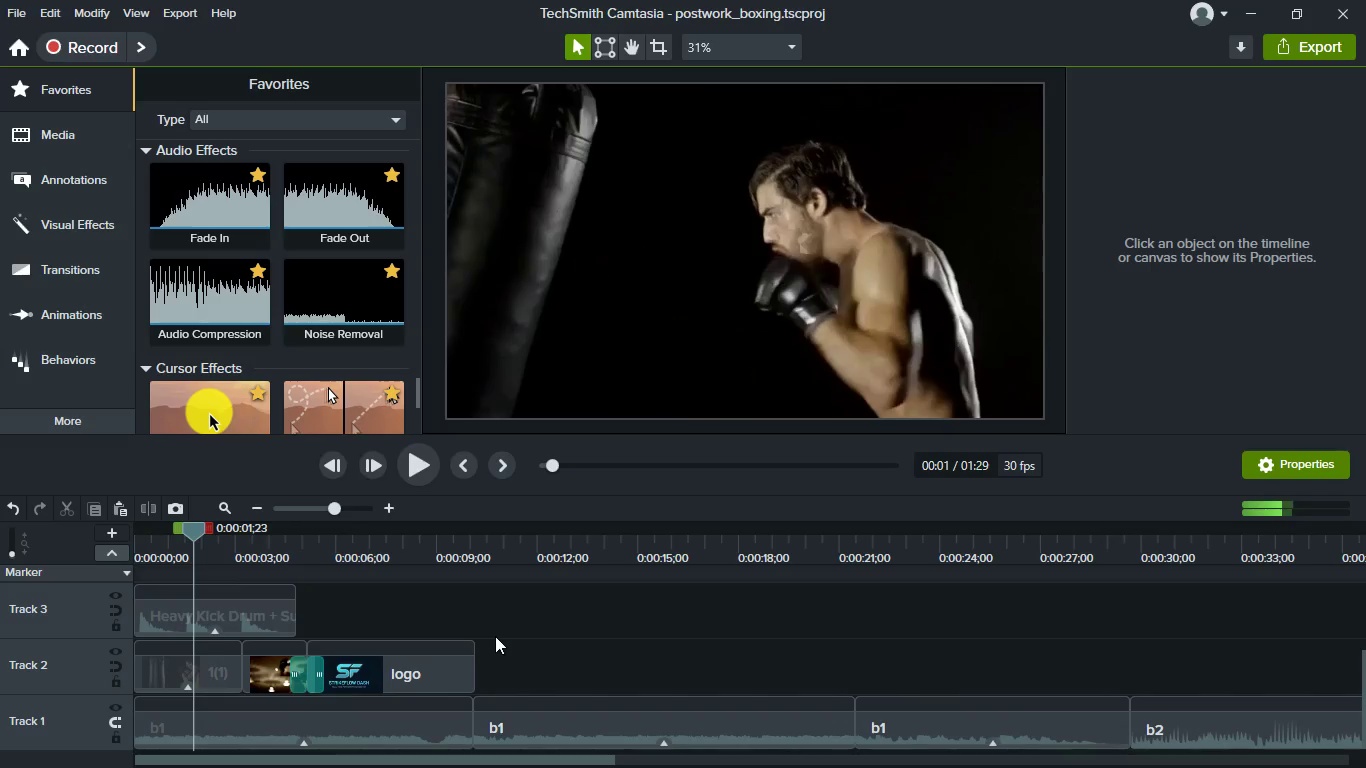 
key(Meta+MetaLeft)
 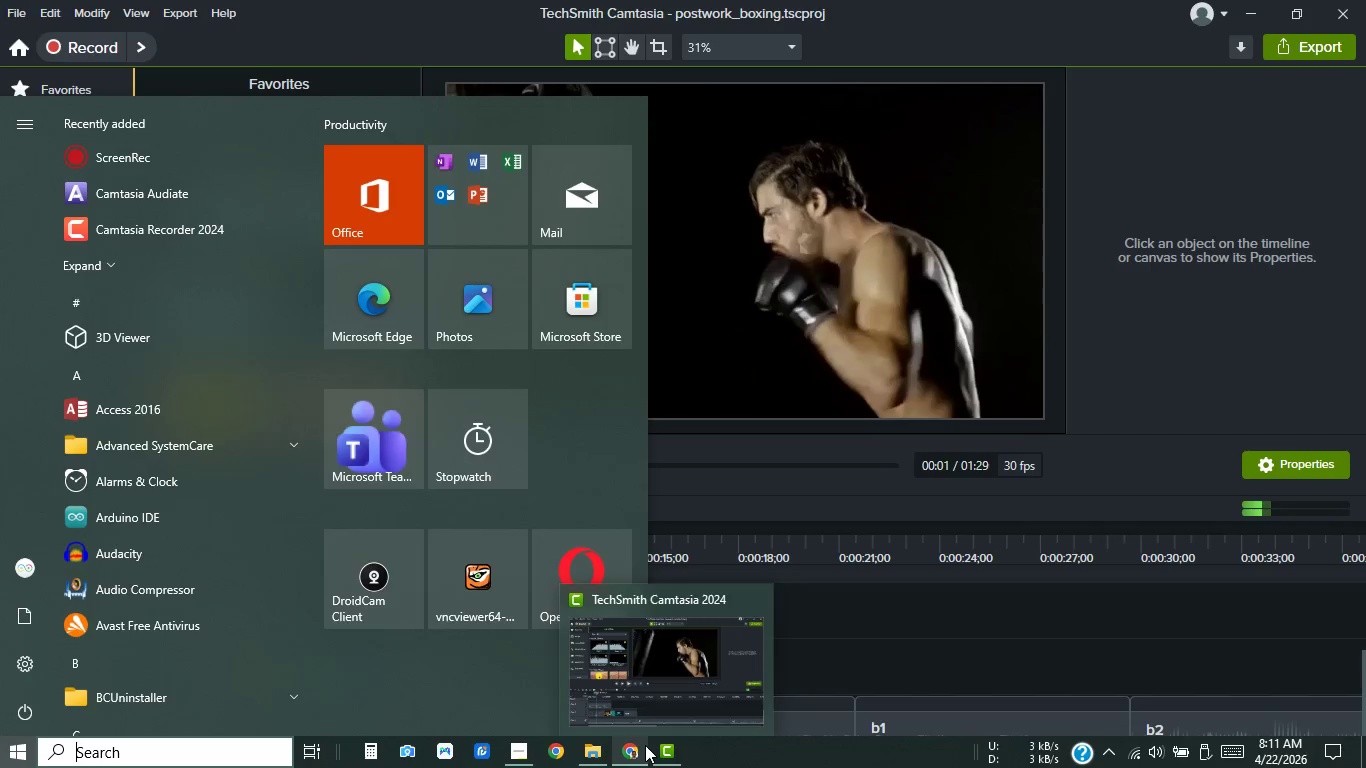 
left_click([645, 745])
 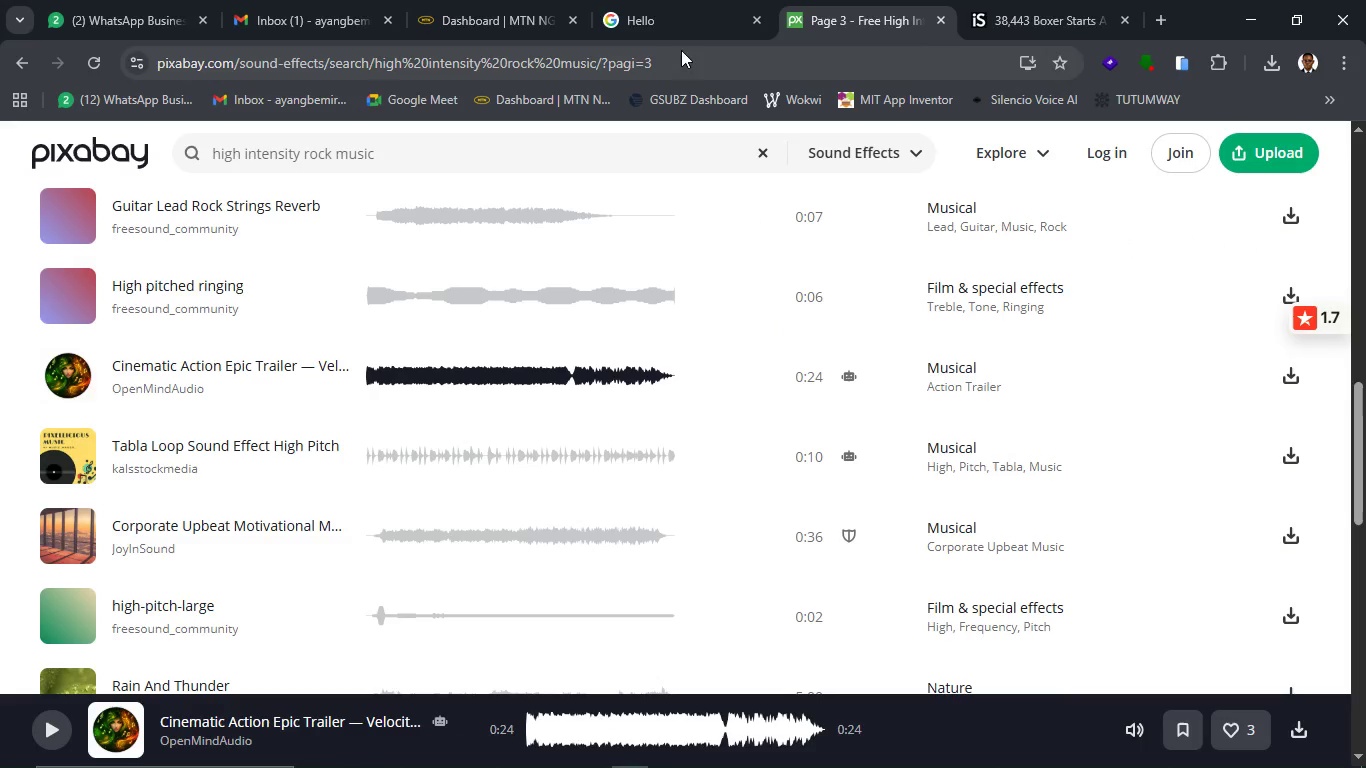 
left_click([654, 0])
 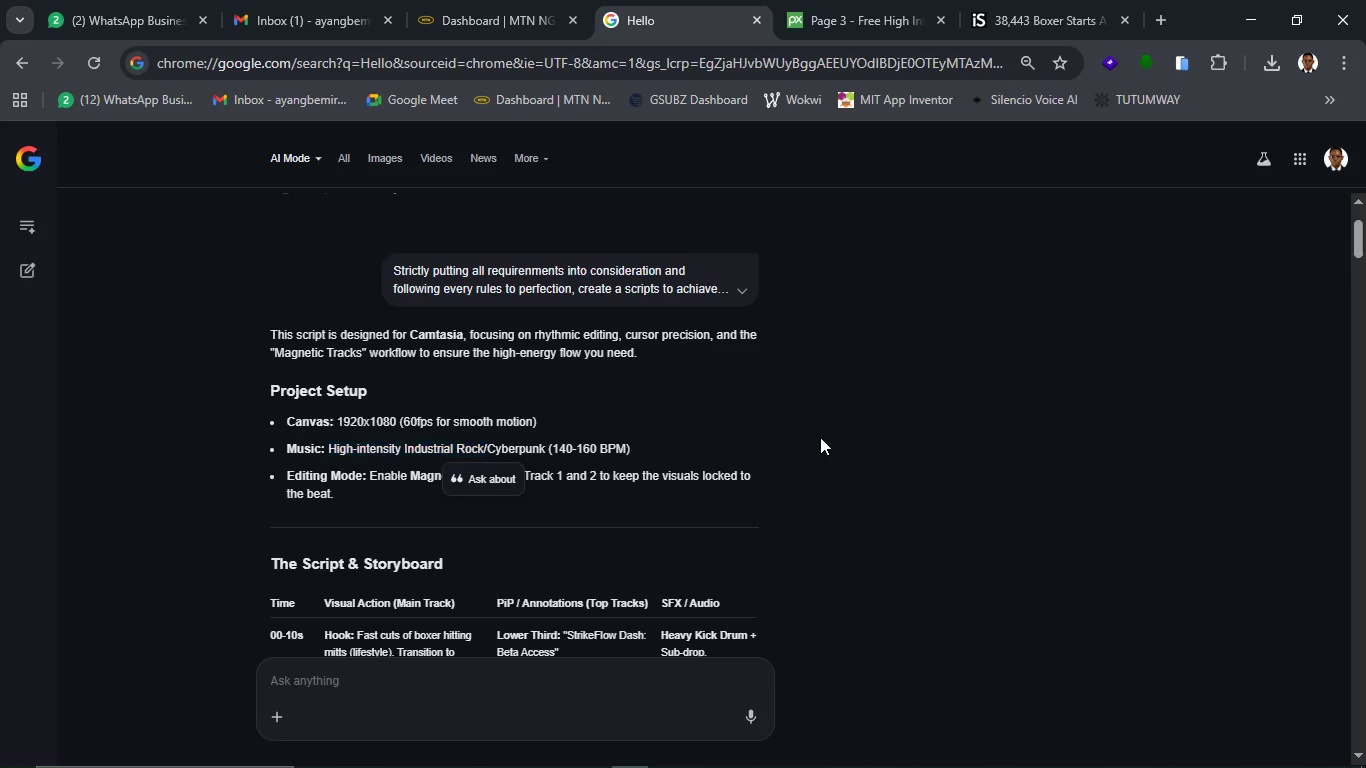 
scroll: coordinate [823, 437], scroll_direction: down, amount: 2.0
 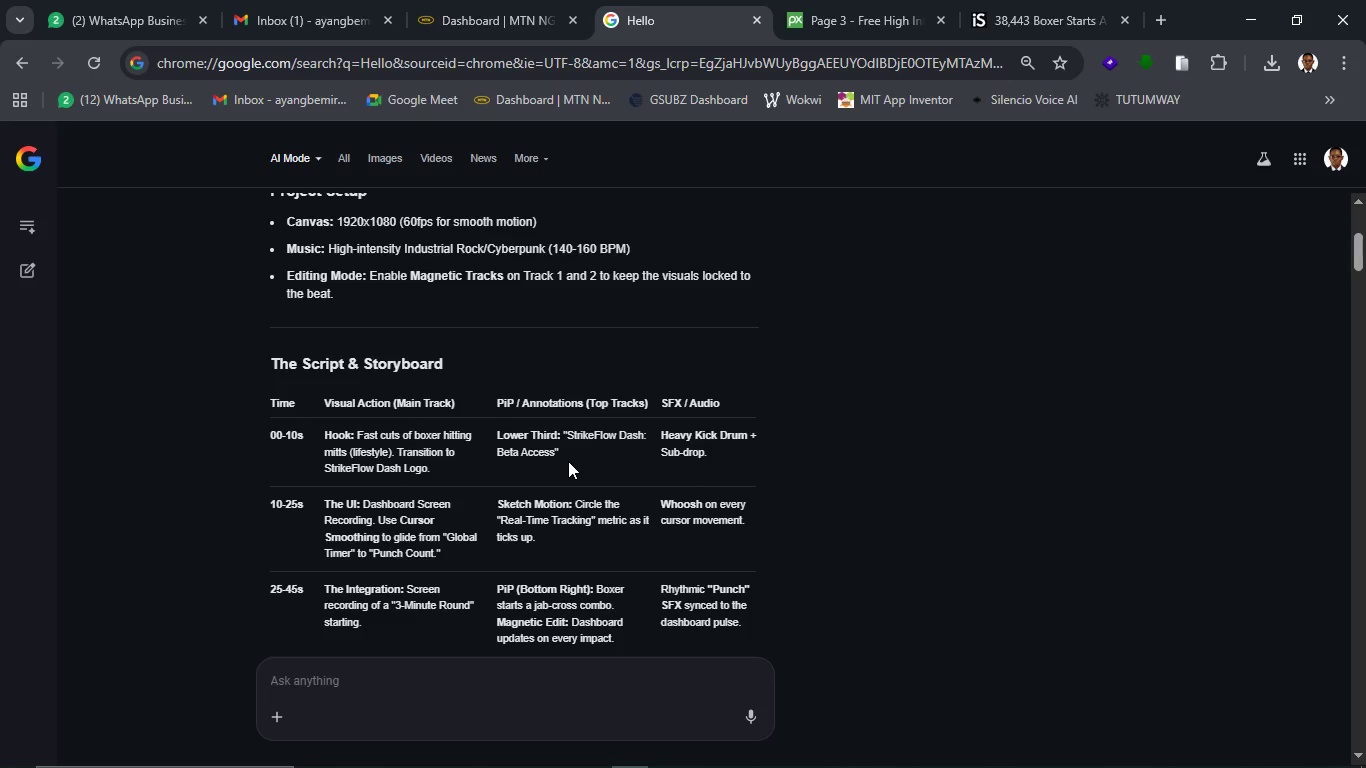 
left_click_drag(start_coordinate=[568, 436], to_coordinate=[554, 451])
 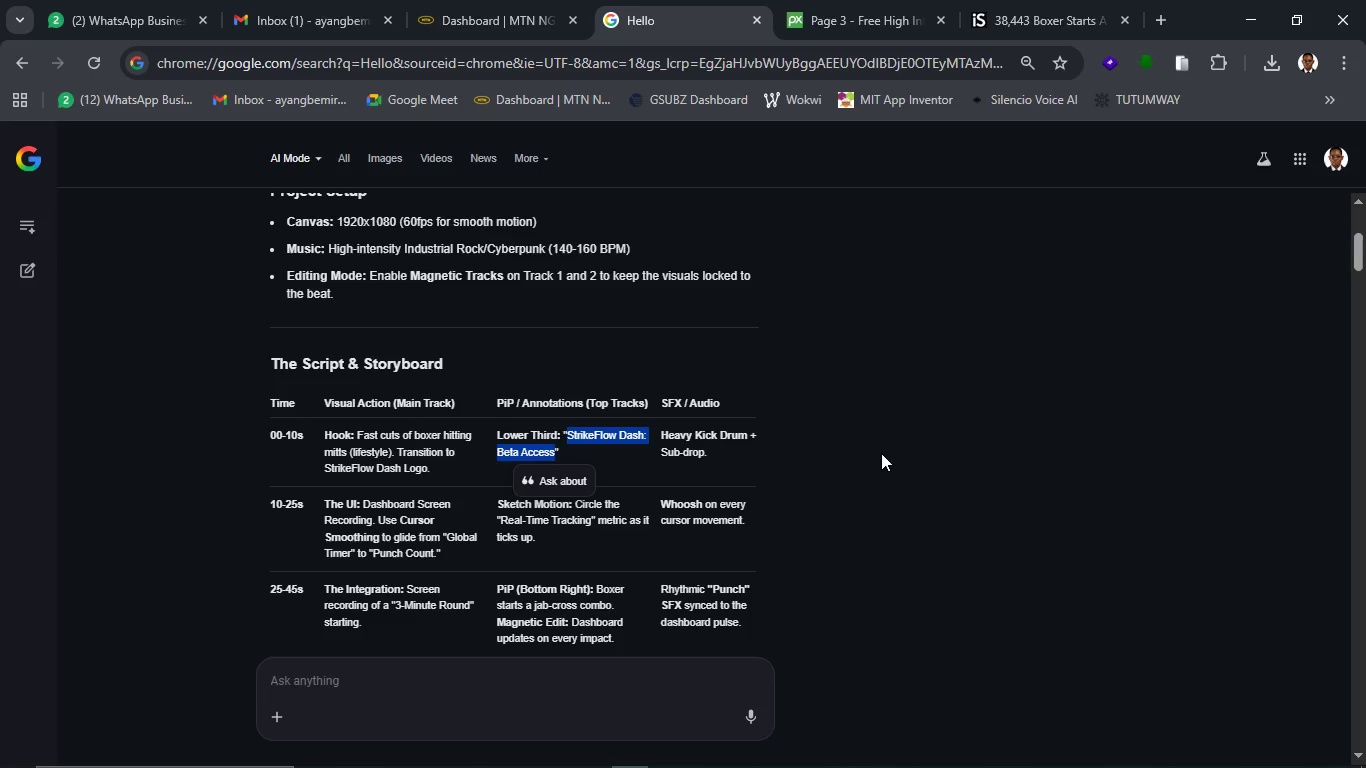 
key(Control+C)
 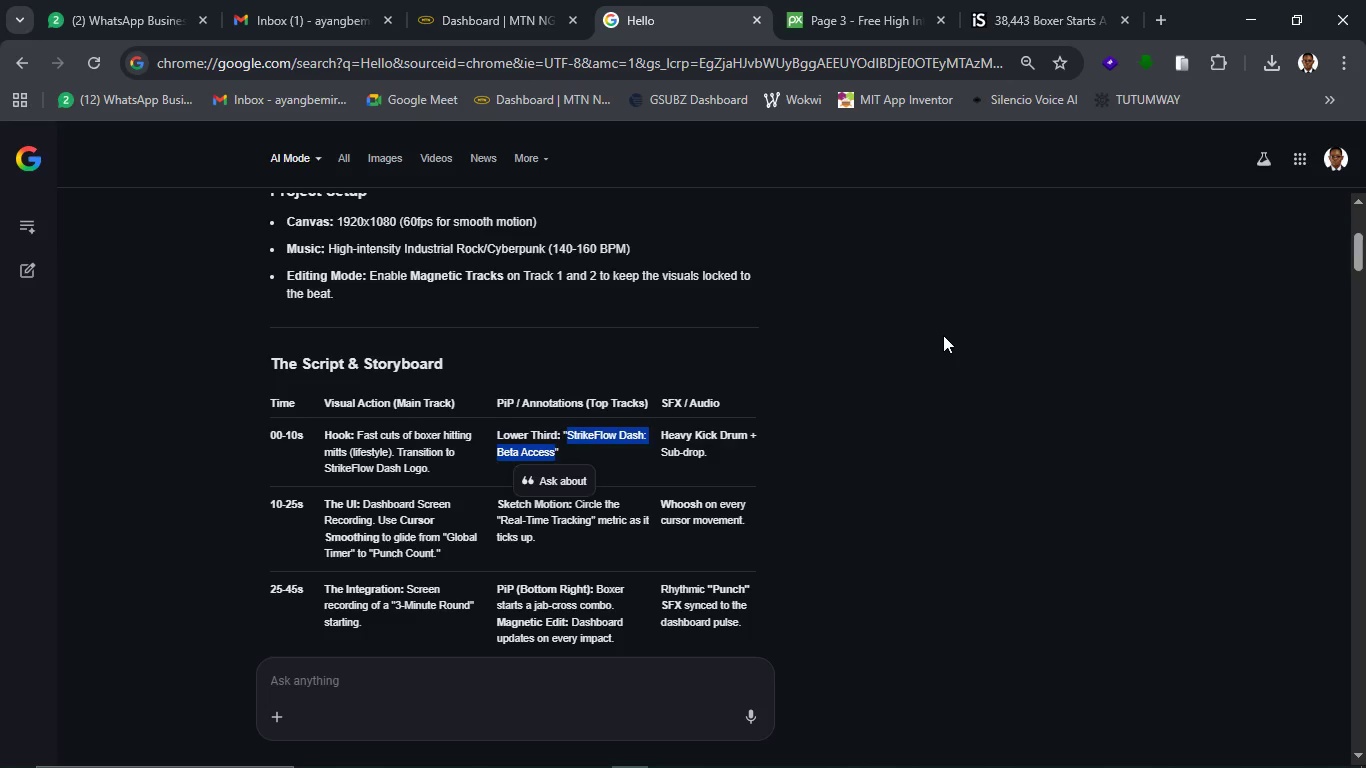 
left_click([943, 335])
 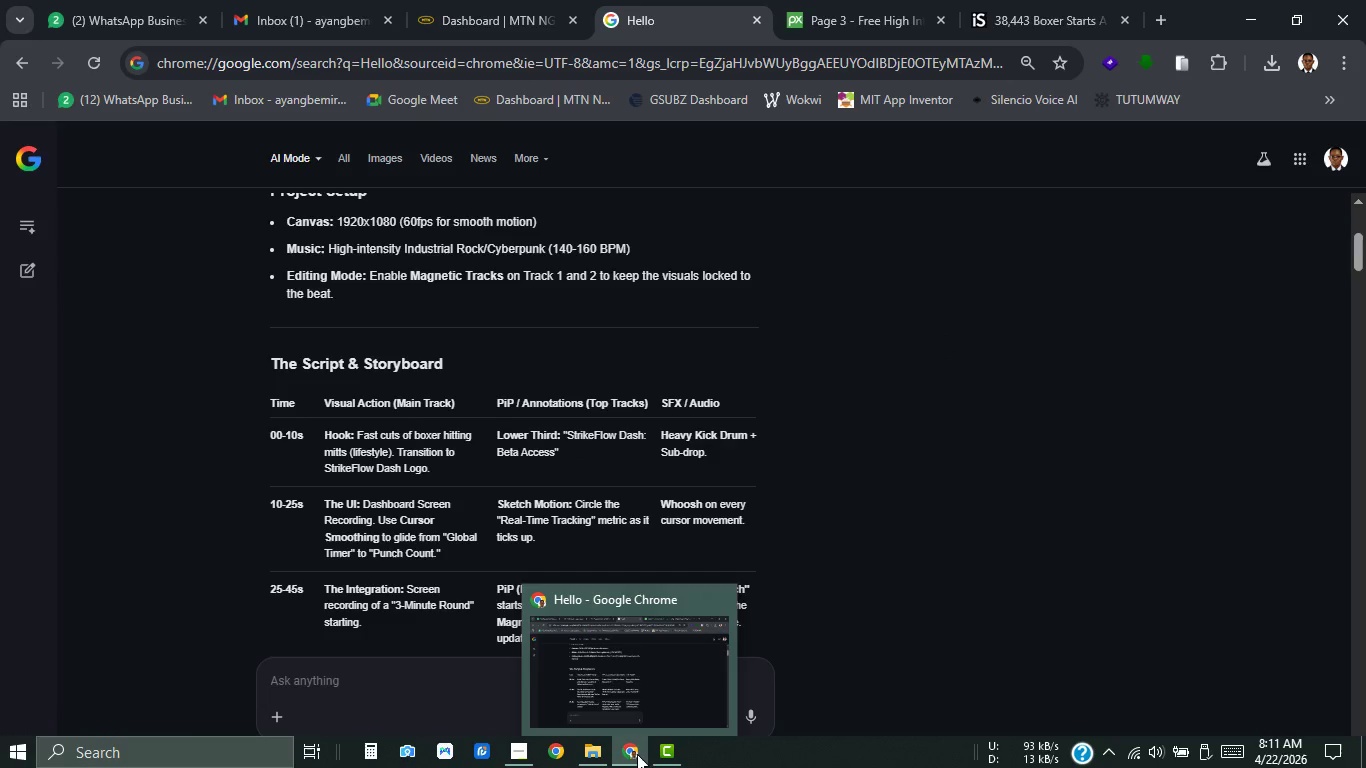 
left_click([656, 754])
 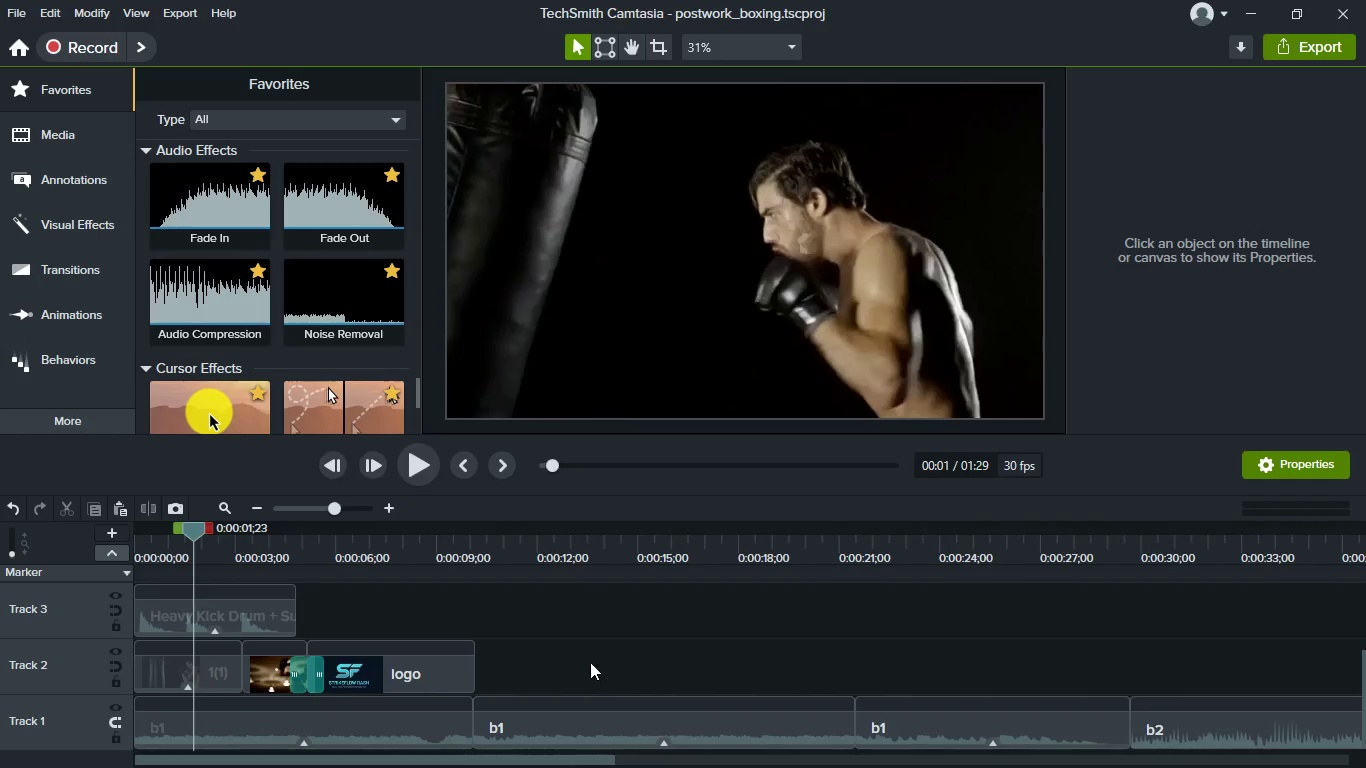 
hold_key(key=ShiftLeft, duration=0.55)
scroll: coordinate [598, 668], scroll_direction: up, amount: 5.0
 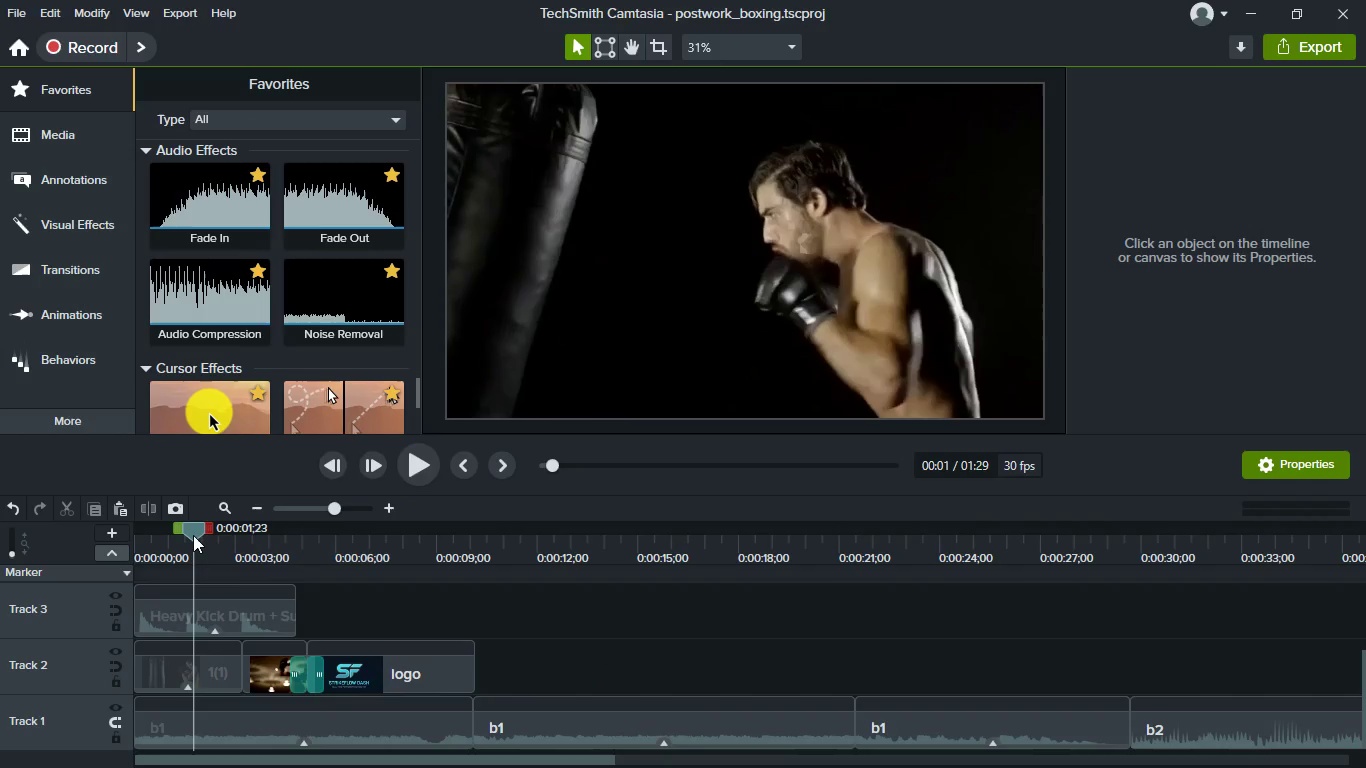 
left_click_drag(start_coordinate=[193, 535], to_coordinate=[135, 535])
 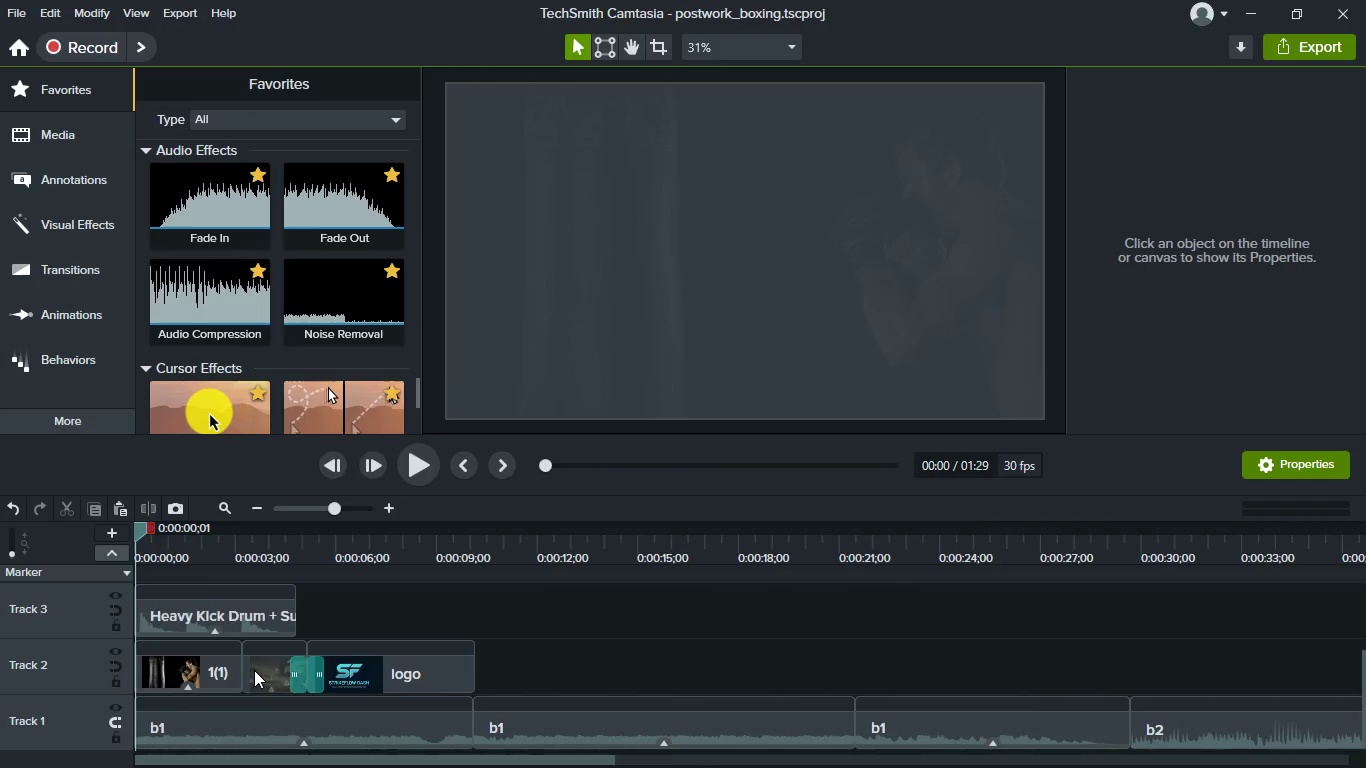 
scroll: coordinate [254, 670], scroll_direction: up, amount: 1.0
 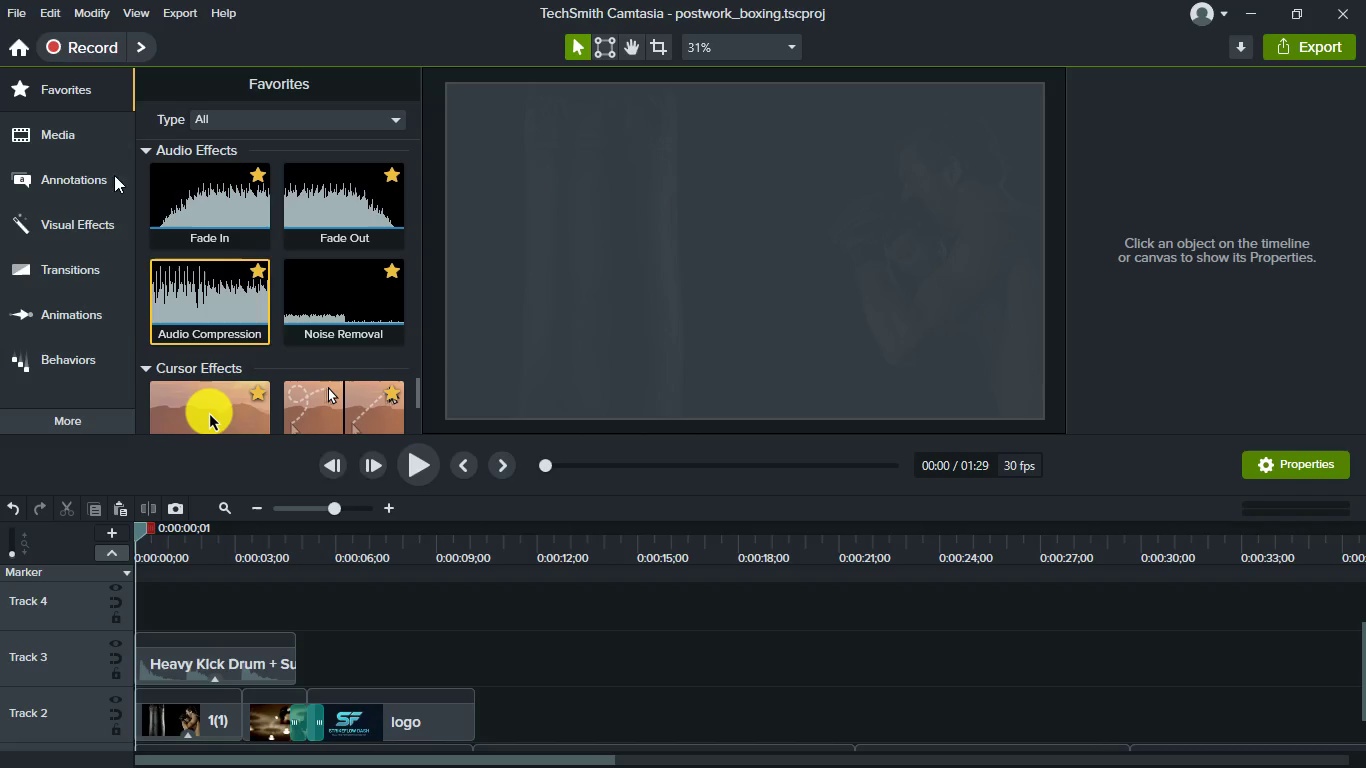 
left_click([101, 145])
 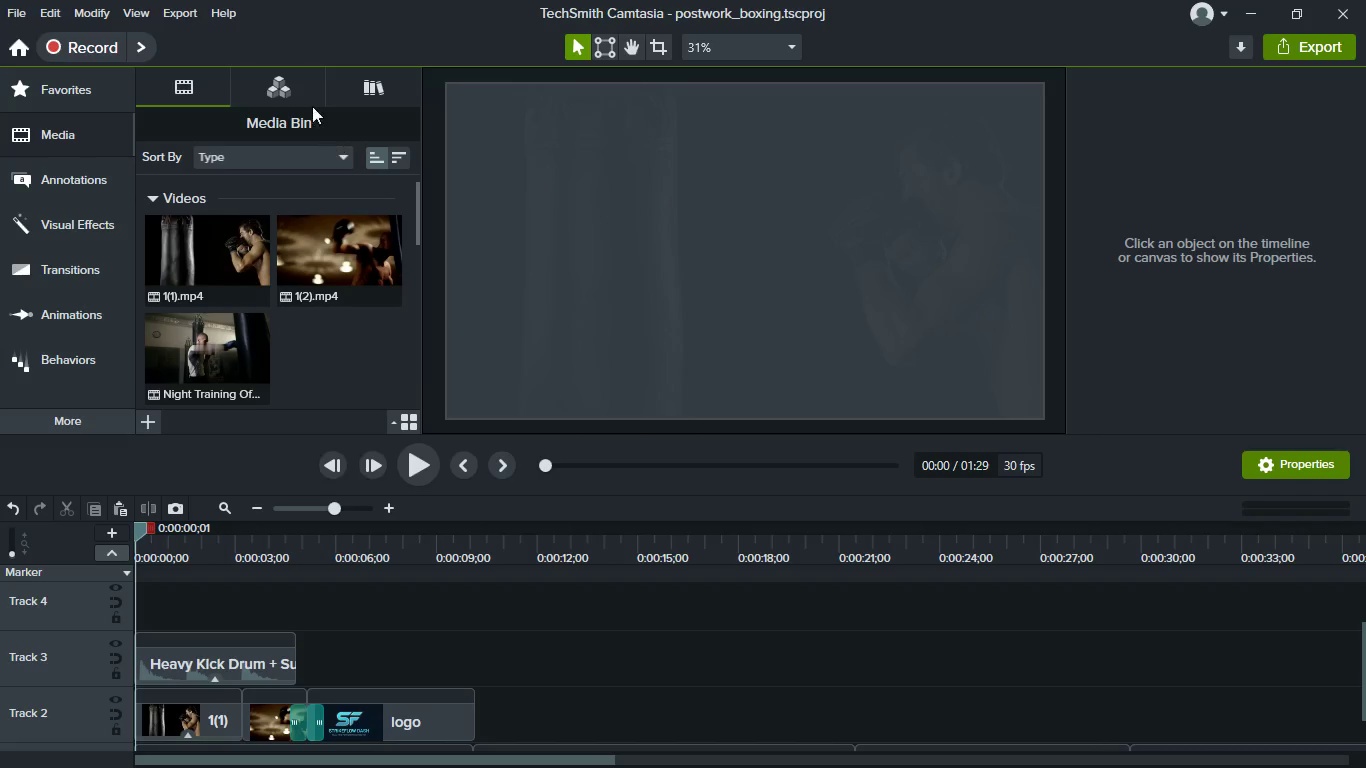 
left_click([364, 79])
 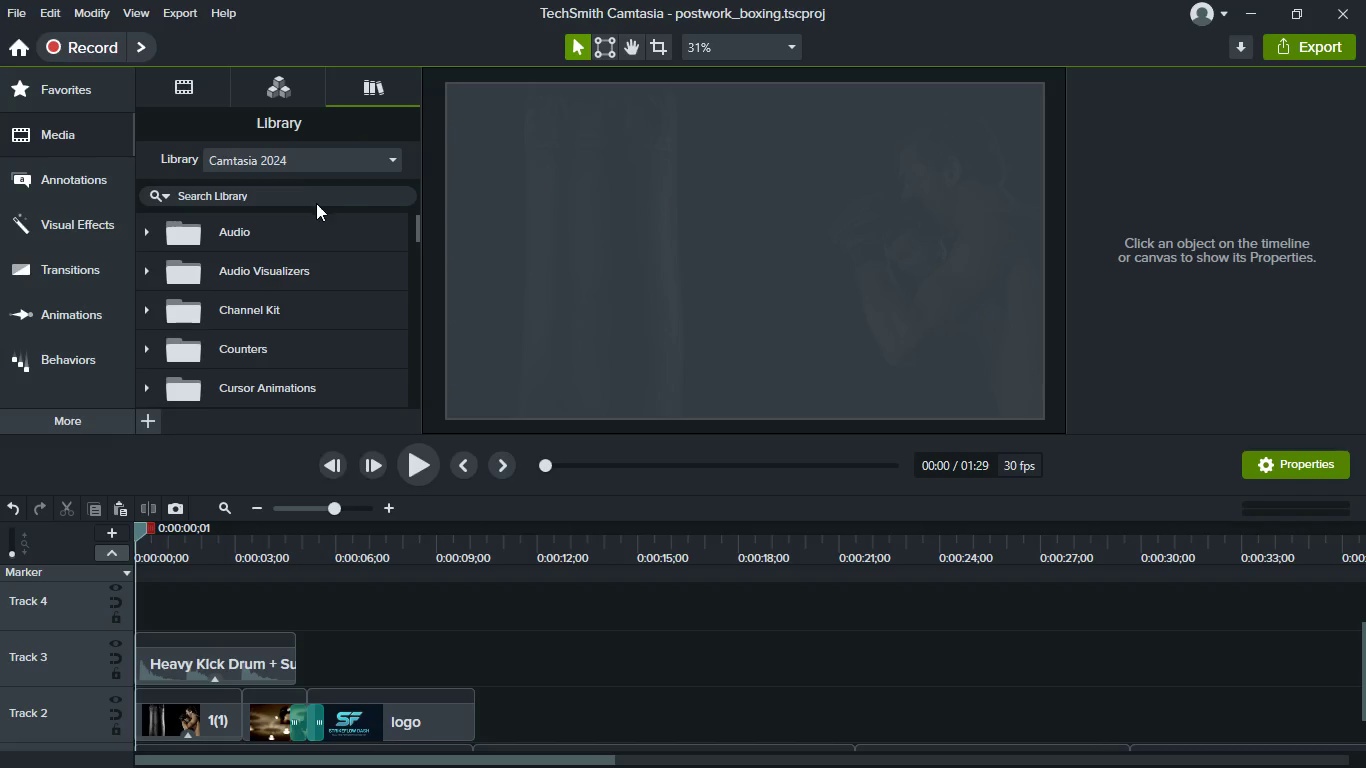 
scroll: coordinate [307, 302], scroll_direction: down, amount: 2.0
 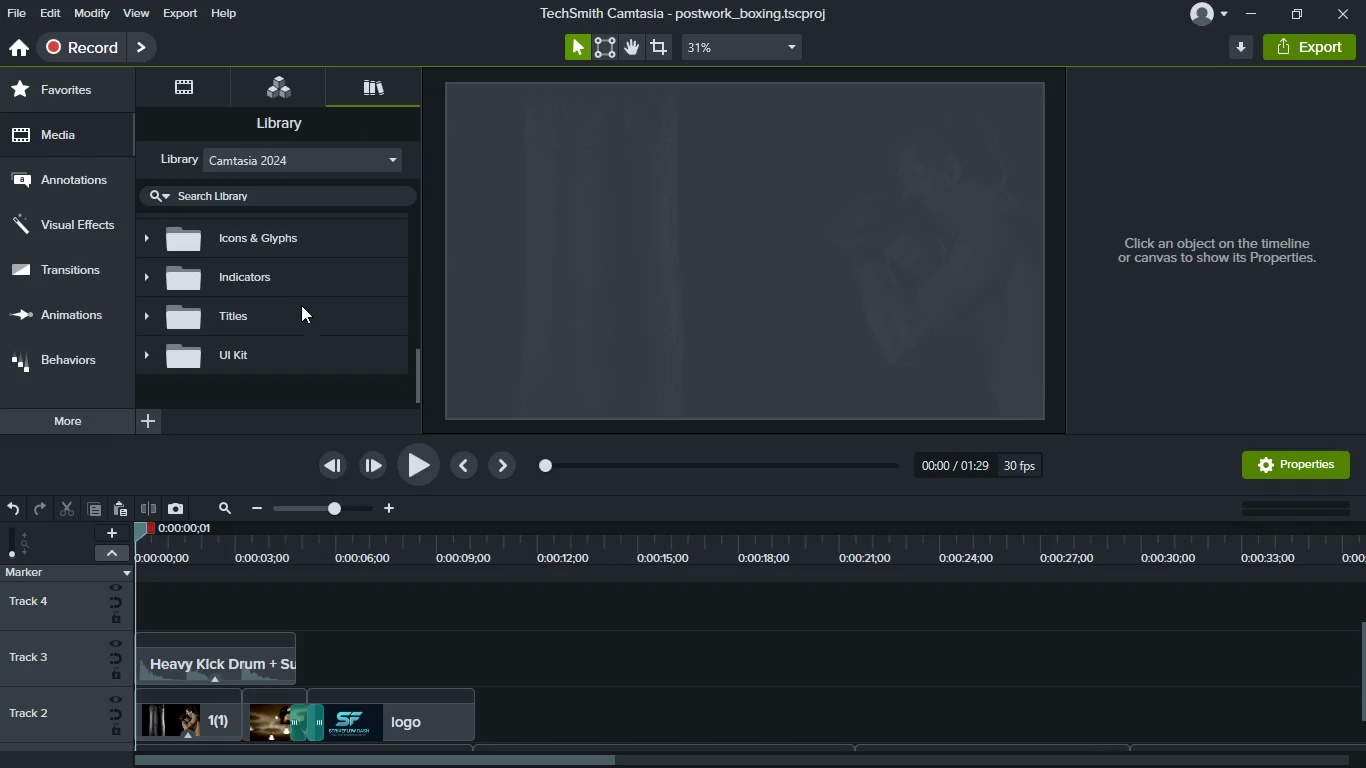 
double_click([299, 311])
 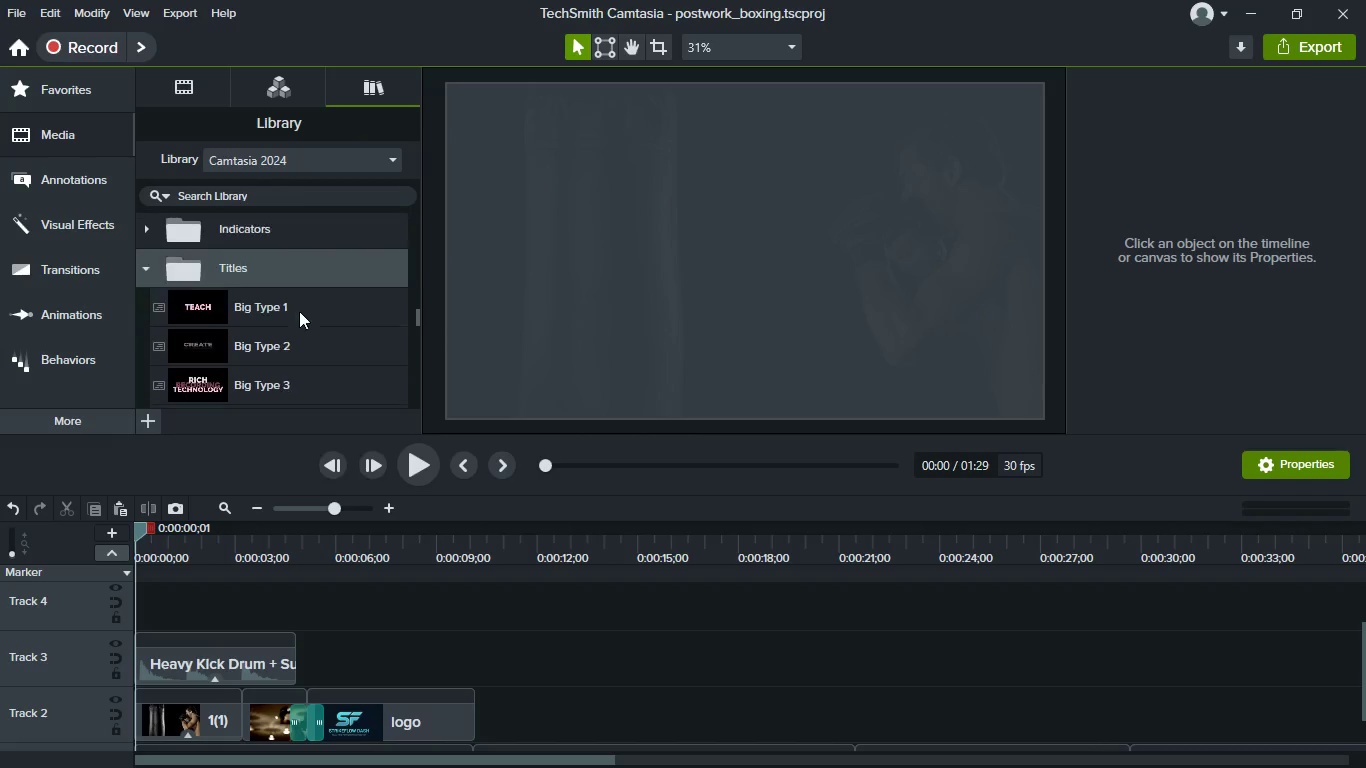 
scroll: coordinate [299, 311], scroll_direction: down, amount: 8.0
 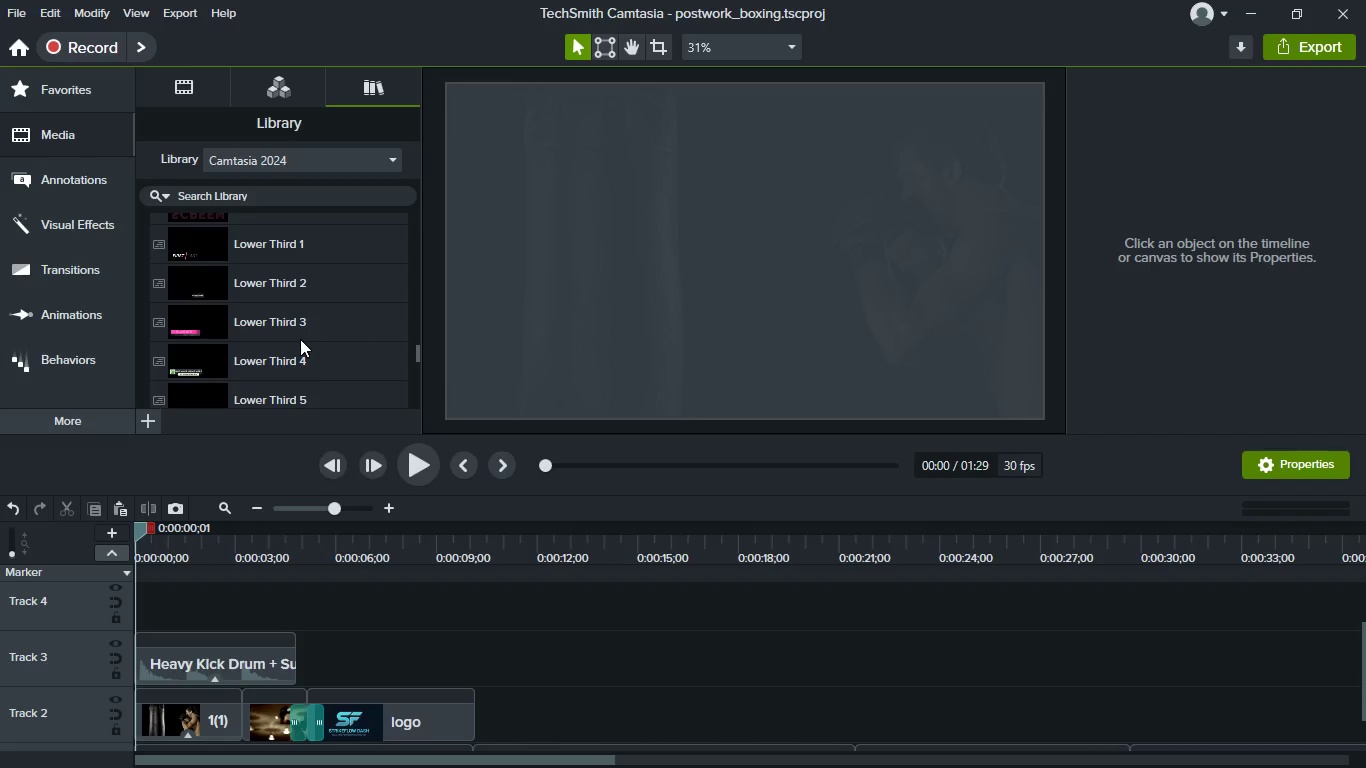 
mouse_move([261, 325])
 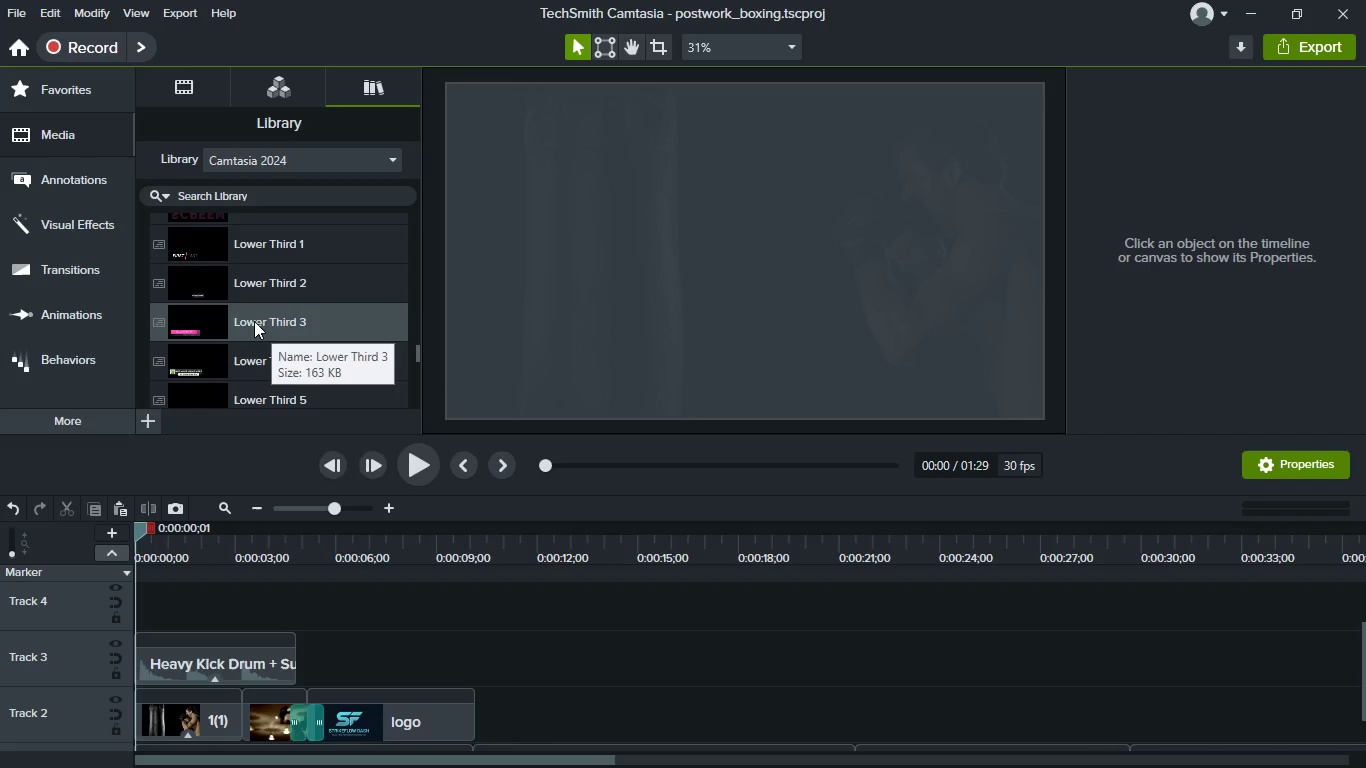 
left_click_drag(start_coordinate=[254, 321], to_coordinate=[179, 617])
 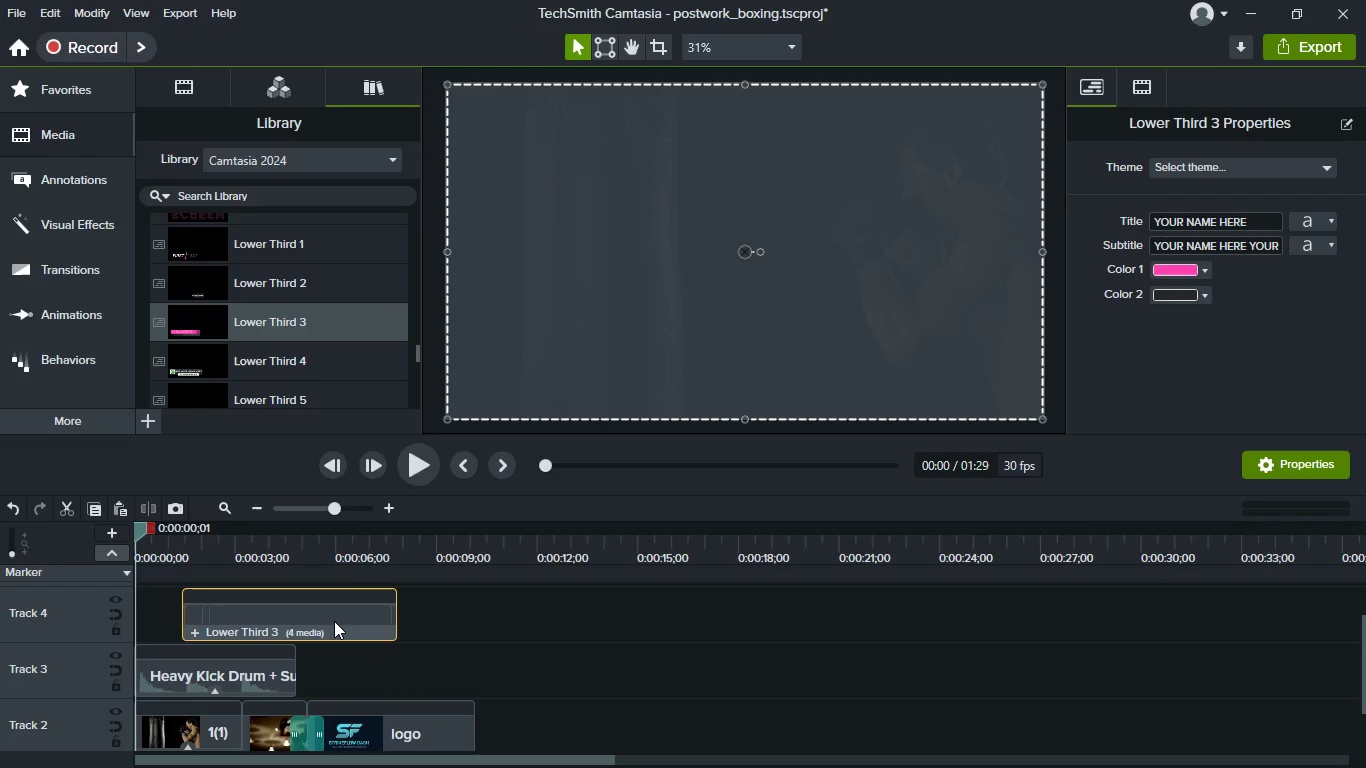 
left_click_drag(start_coordinate=[334, 621], to_coordinate=[260, 614])
 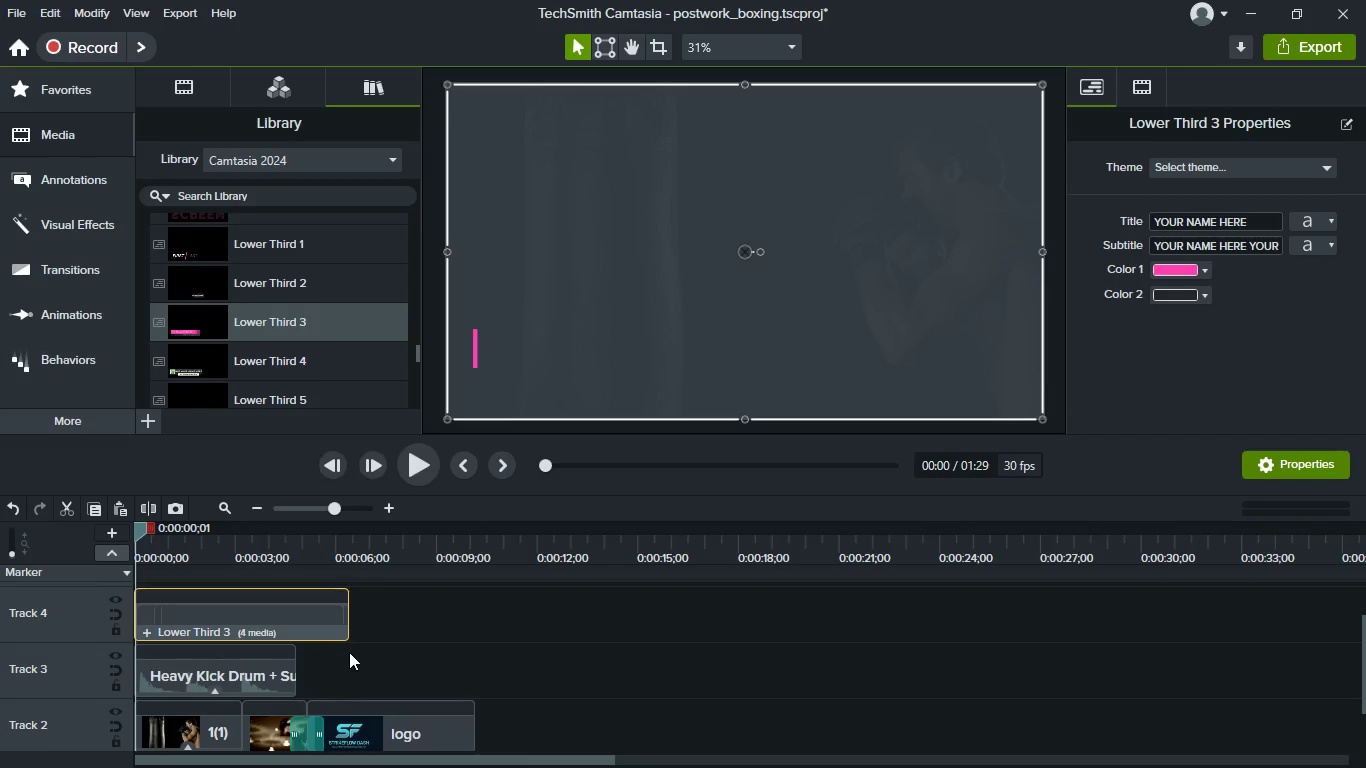 
scroll: coordinate [349, 652], scroll_direction: down, amount: 1.0
 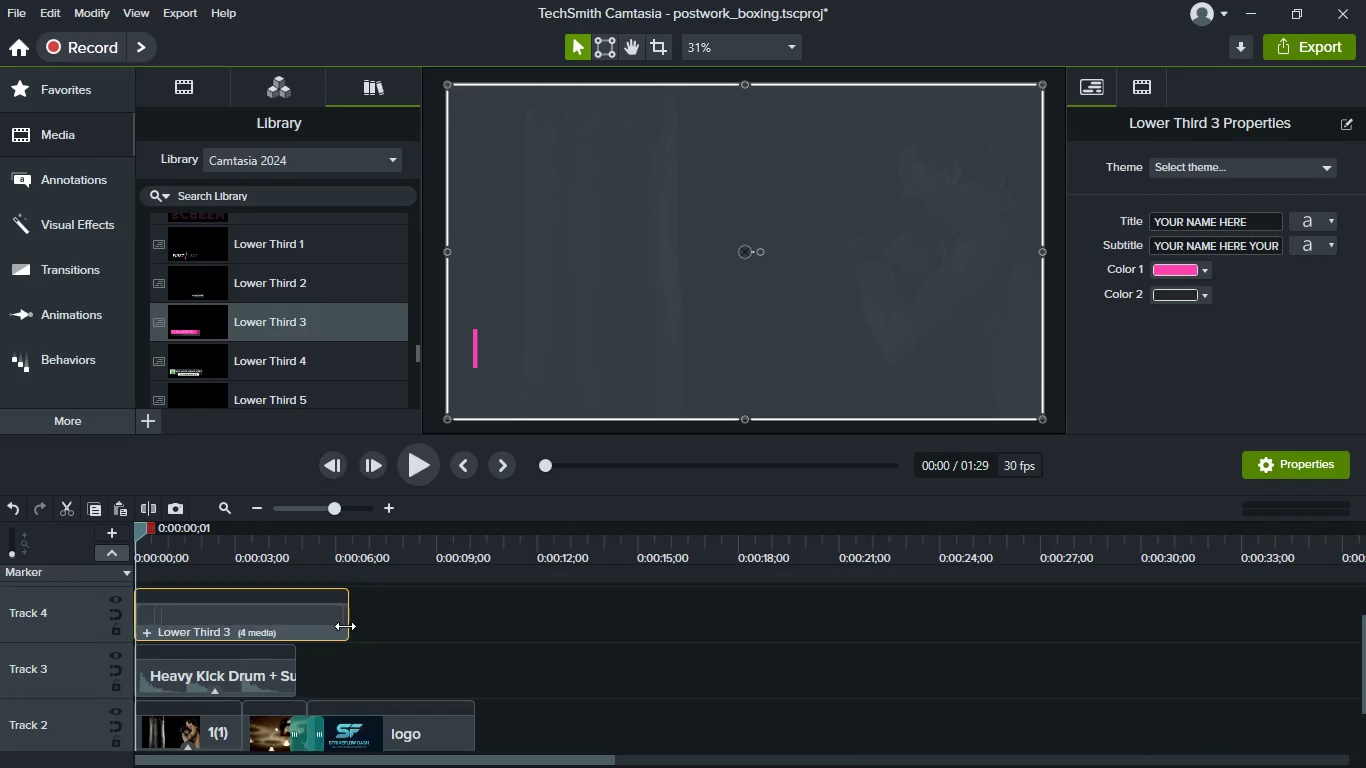 
scroll: coordinate [345, 626], scroll_direction: up, amount: 1.0
 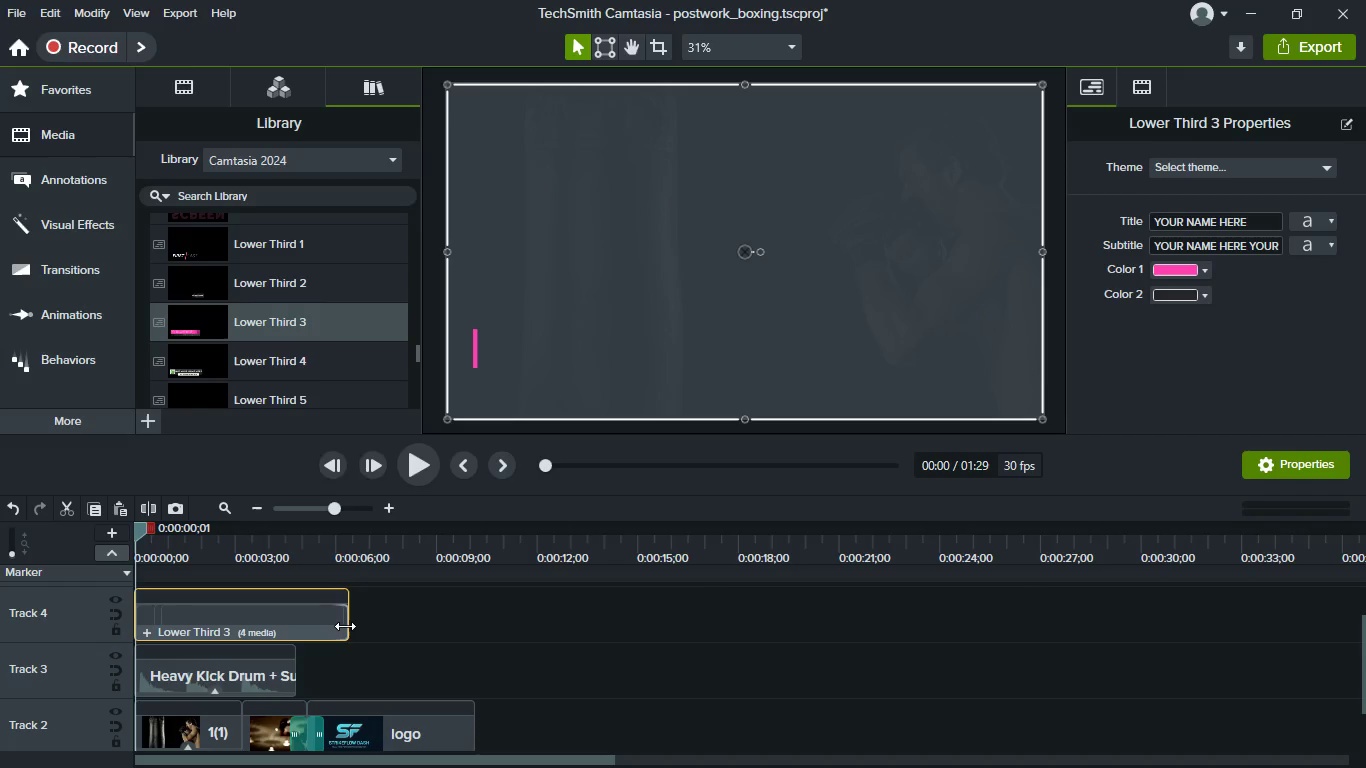 
left_click_drag(start_coordinate=[345, 626], to_coordinate=[471, 638])
 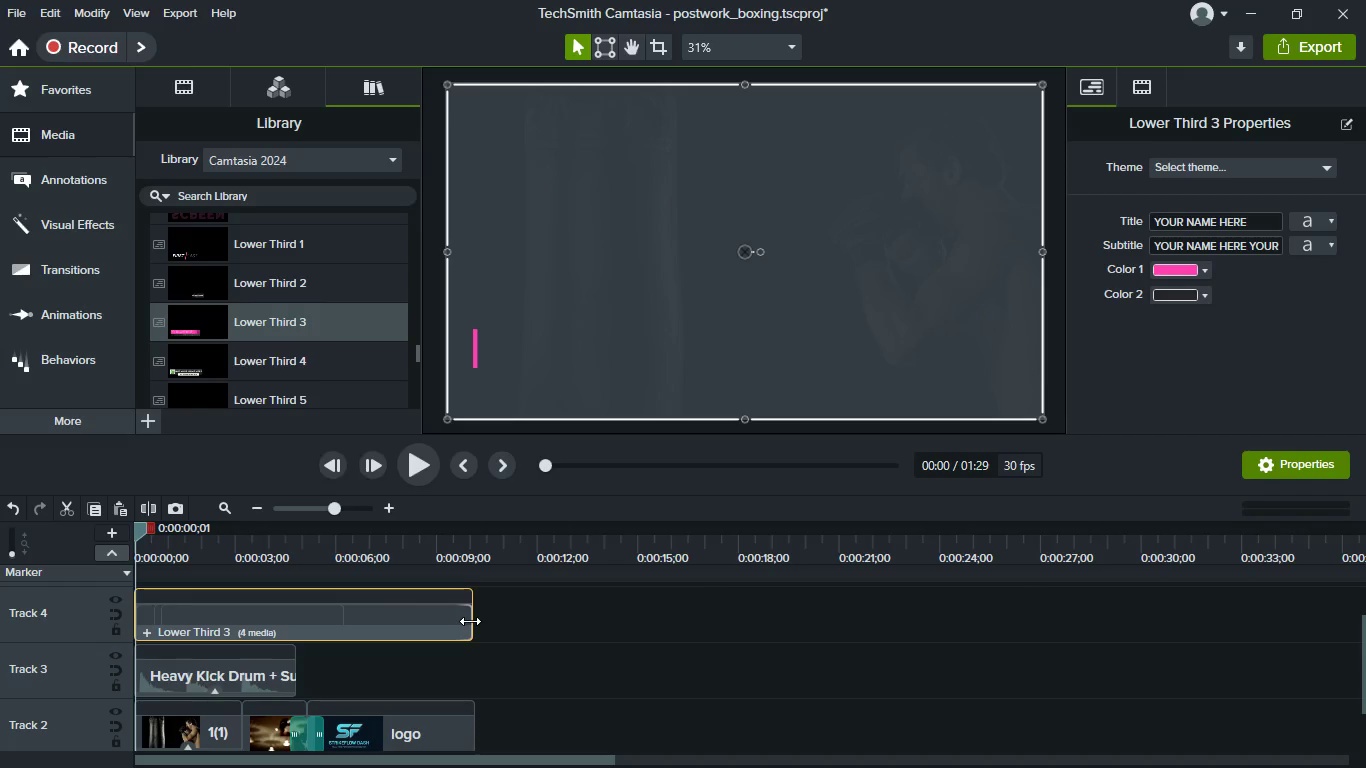 
left_click_drag(start_coordinate=[470, 621], to_coordinate=[304, 628])
 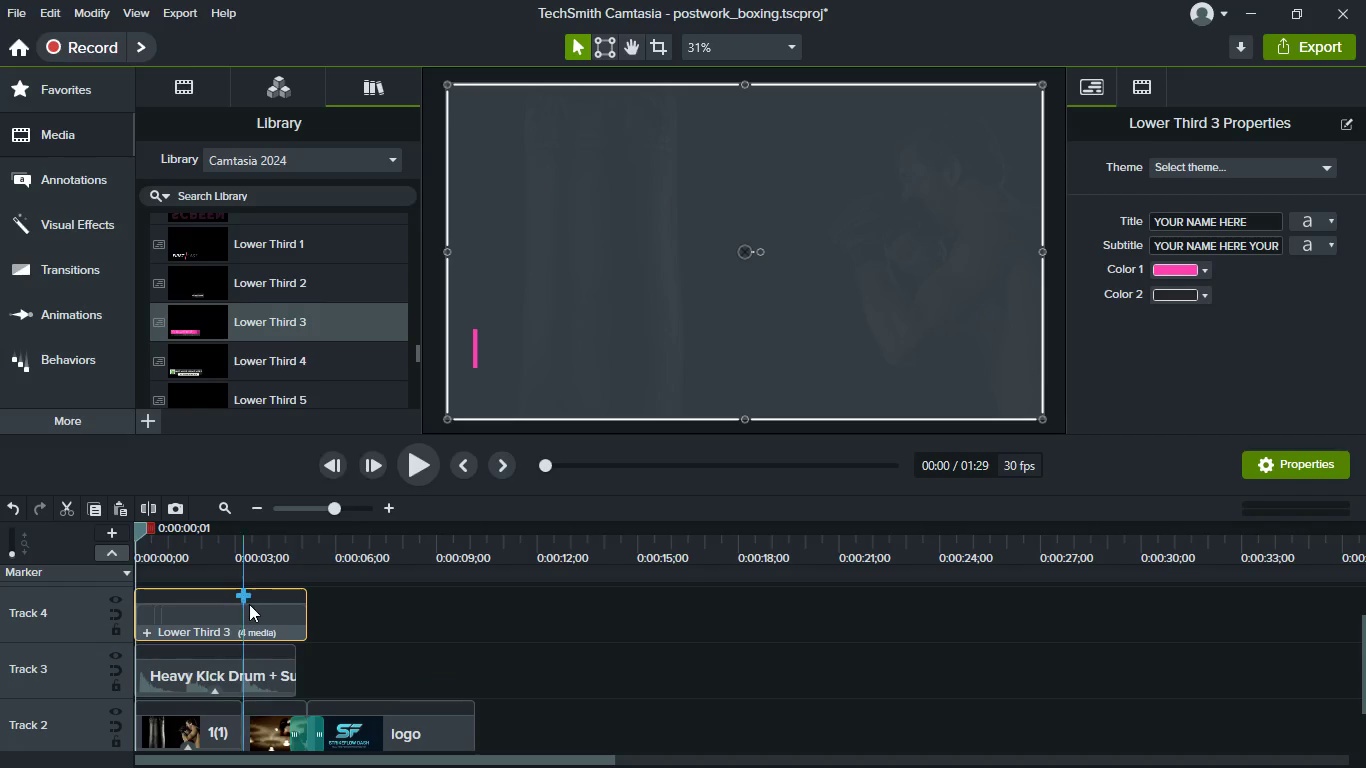 
right_click([261, 614])
 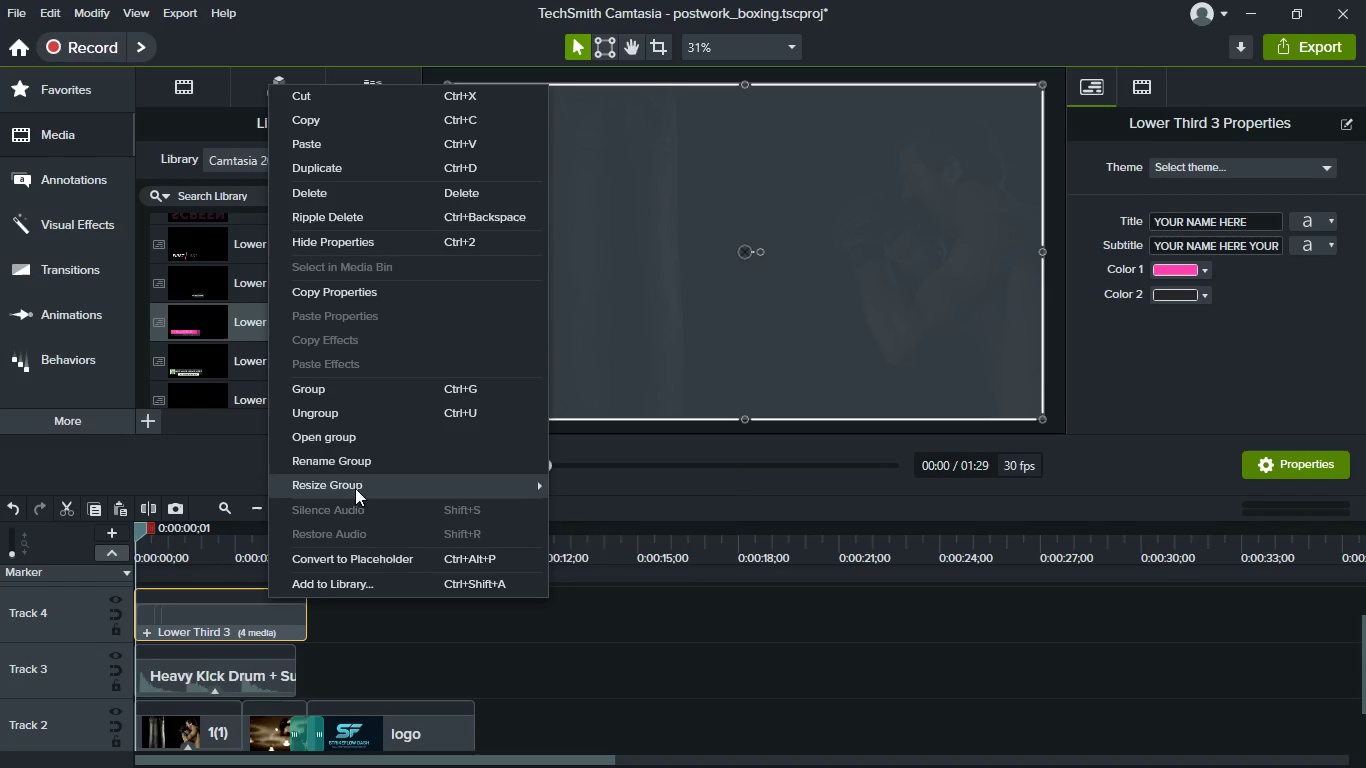 
left_click([349, 440])
 